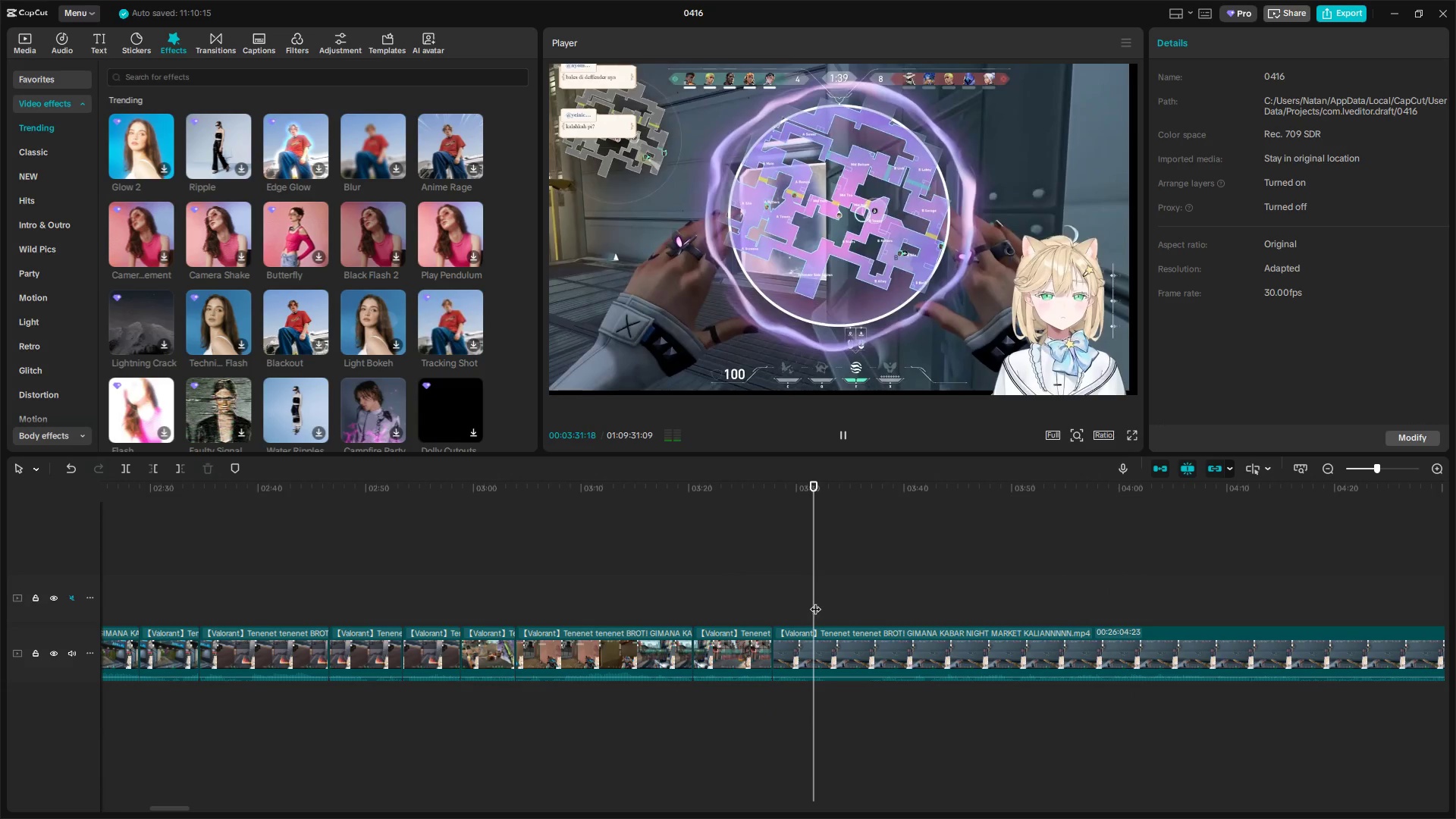 
key(Shift+E)
 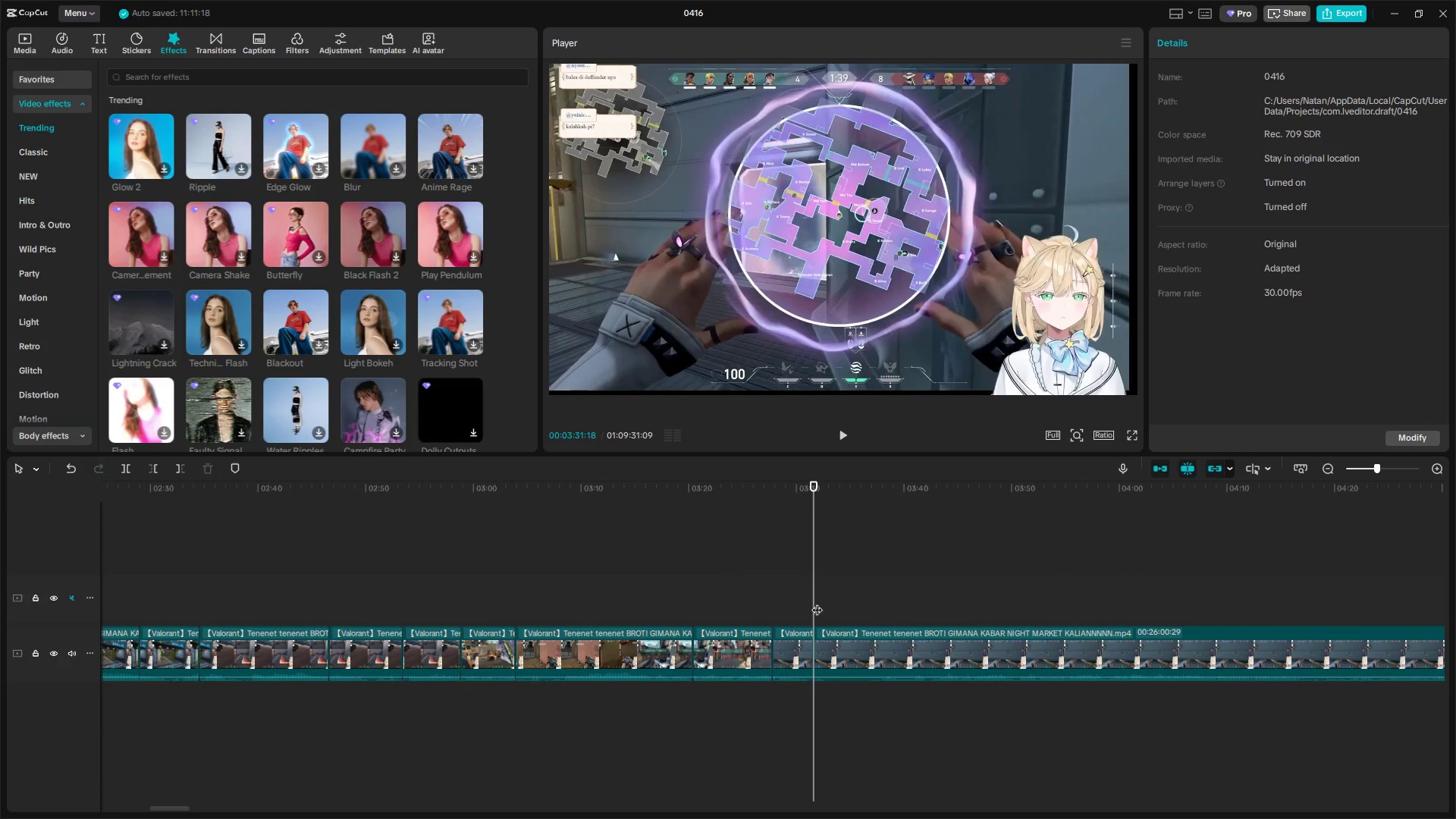 
left_click_drag(start_coordinate=[815, 601], to_coordinate=[1162, 620])
 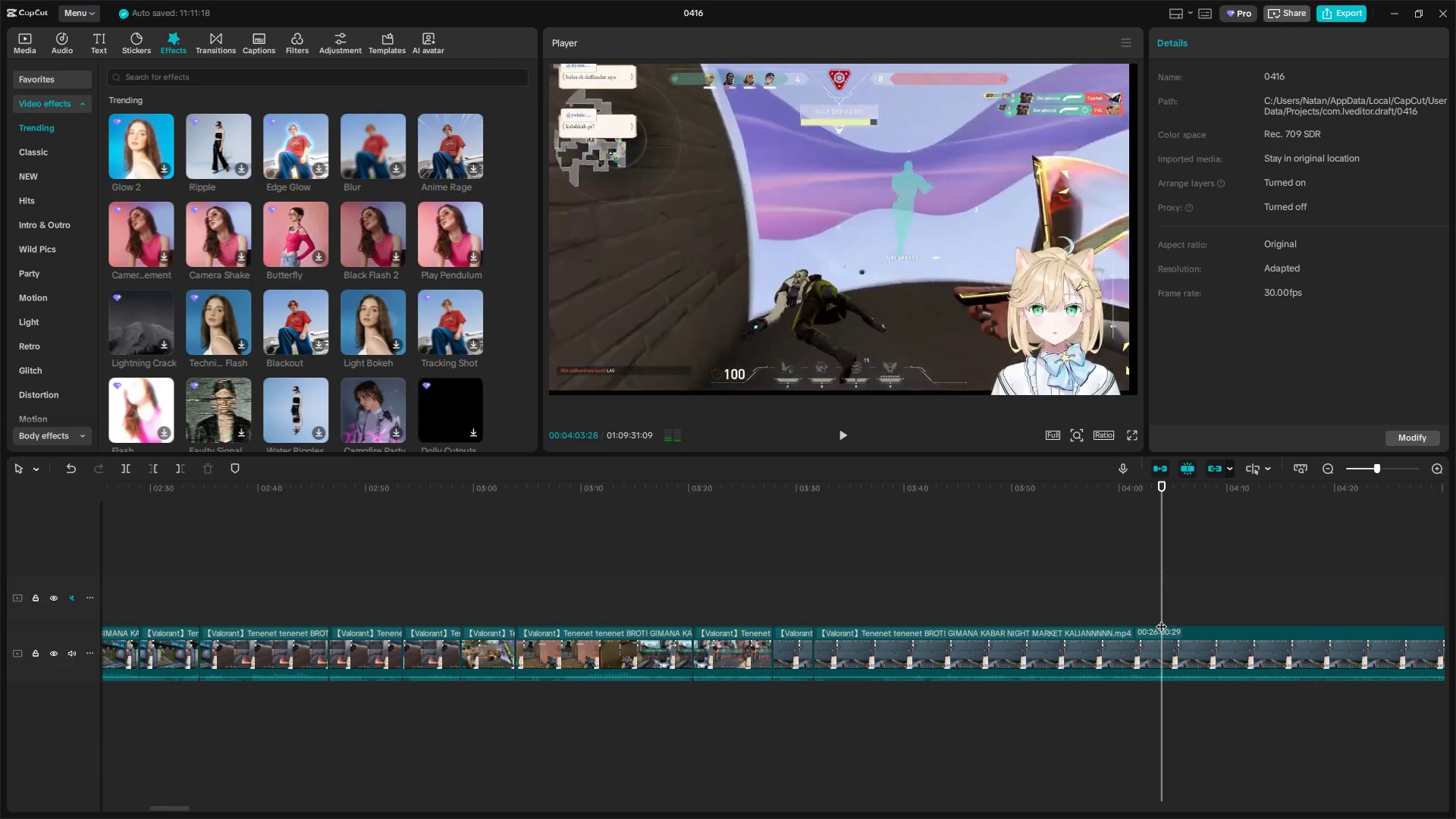 
key(Q)
 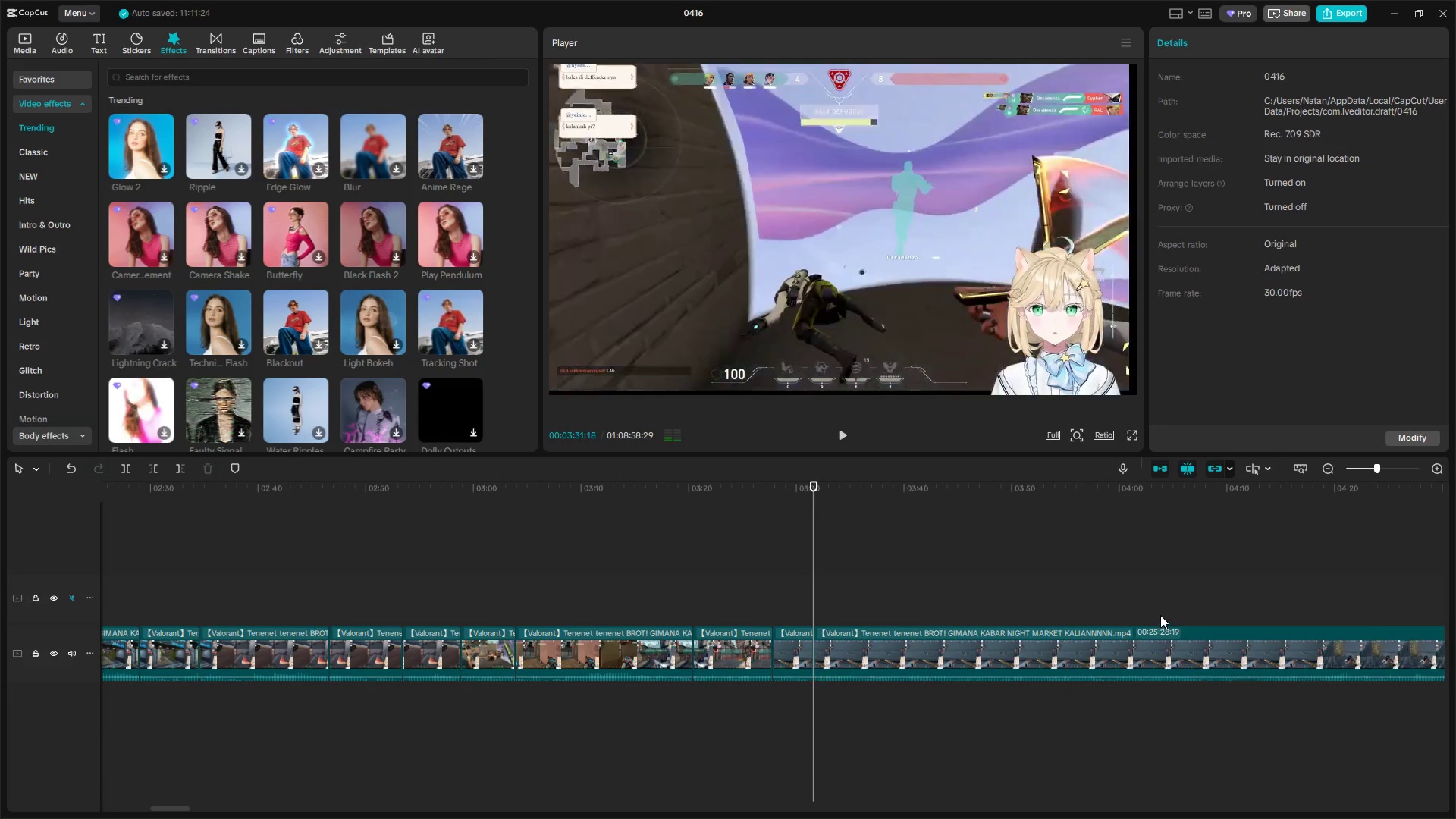 
key(Space)
 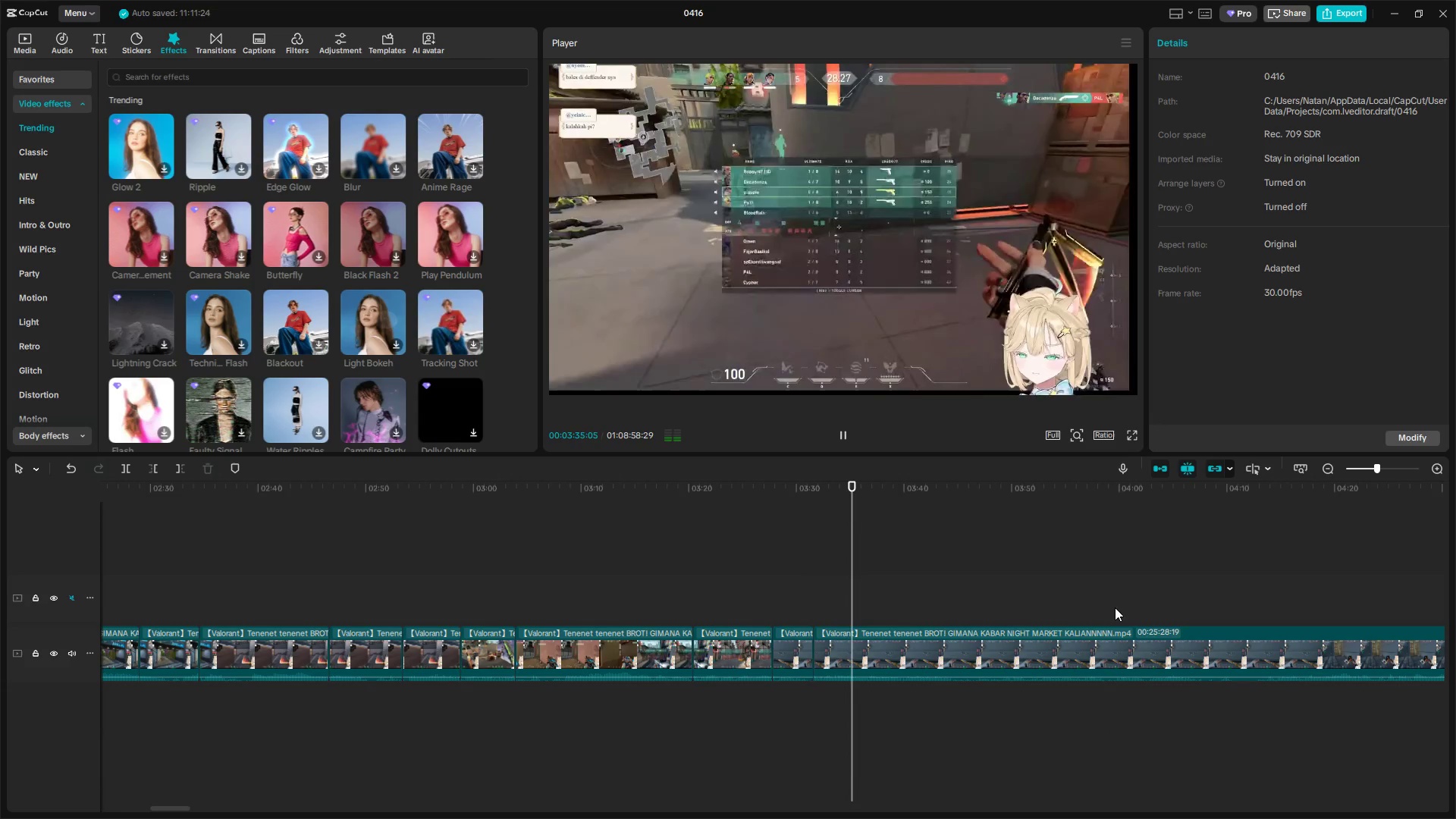 
key(Space)
 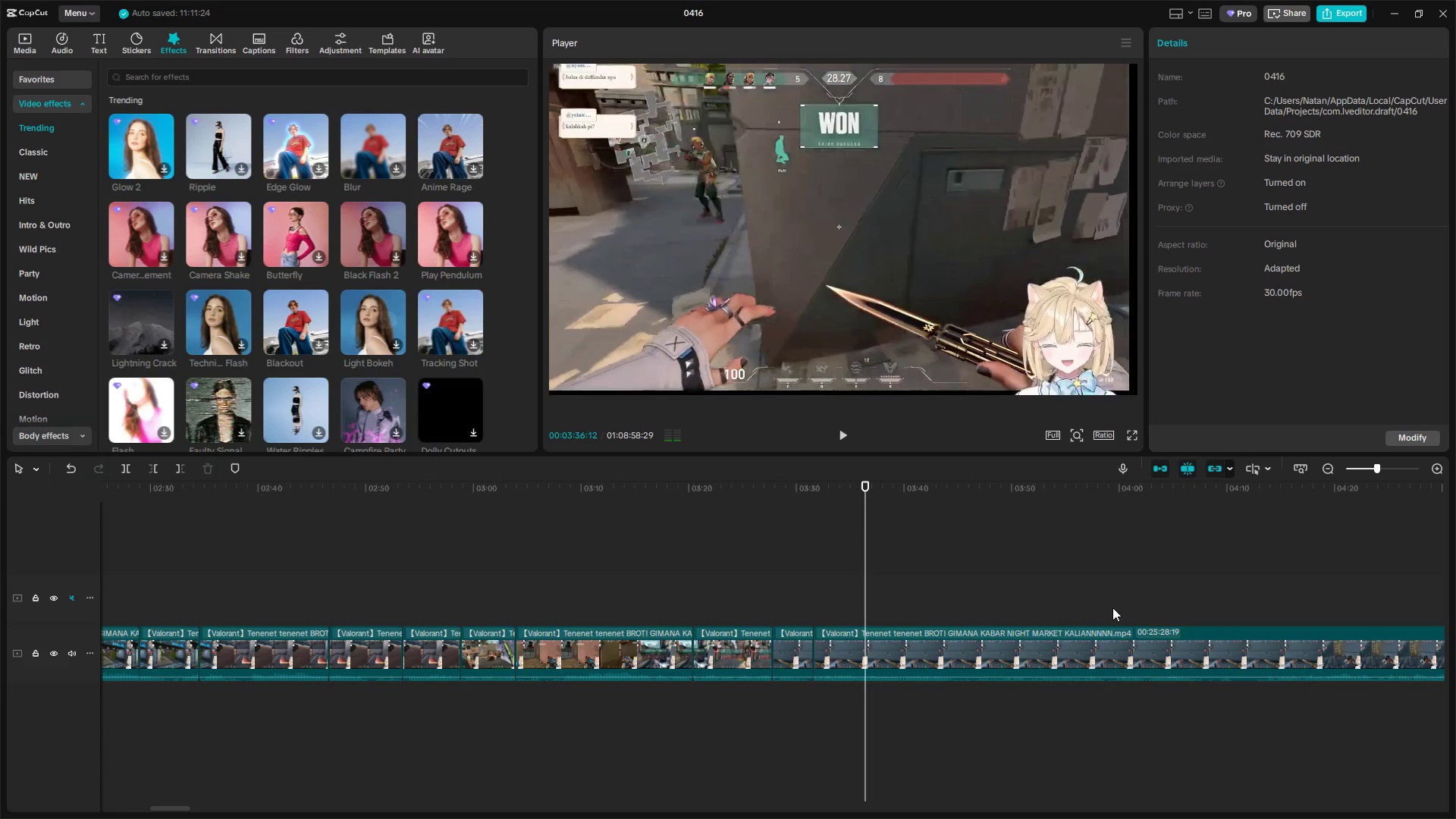 
key(Space)
 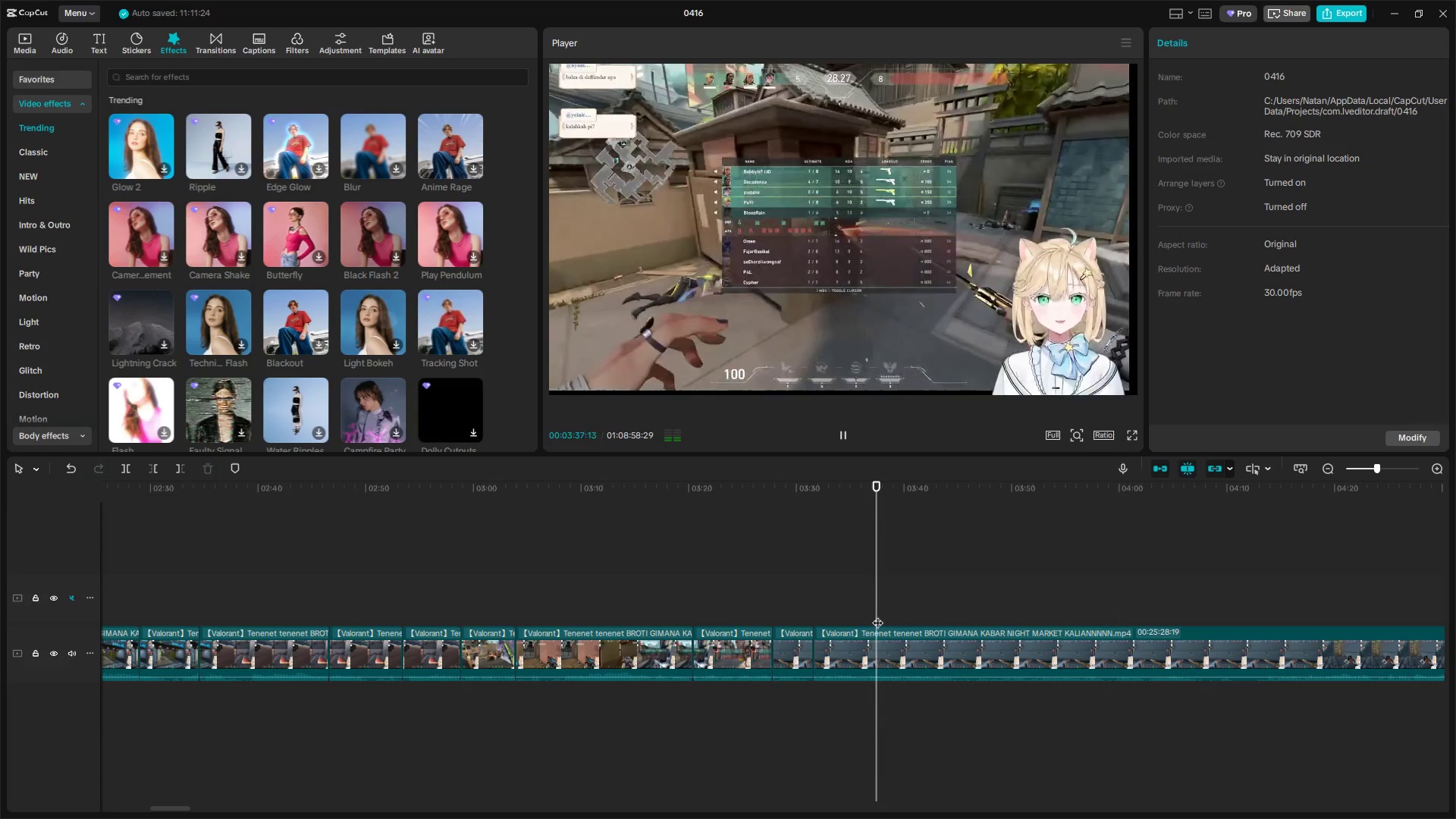 
left_click([849, 610])
 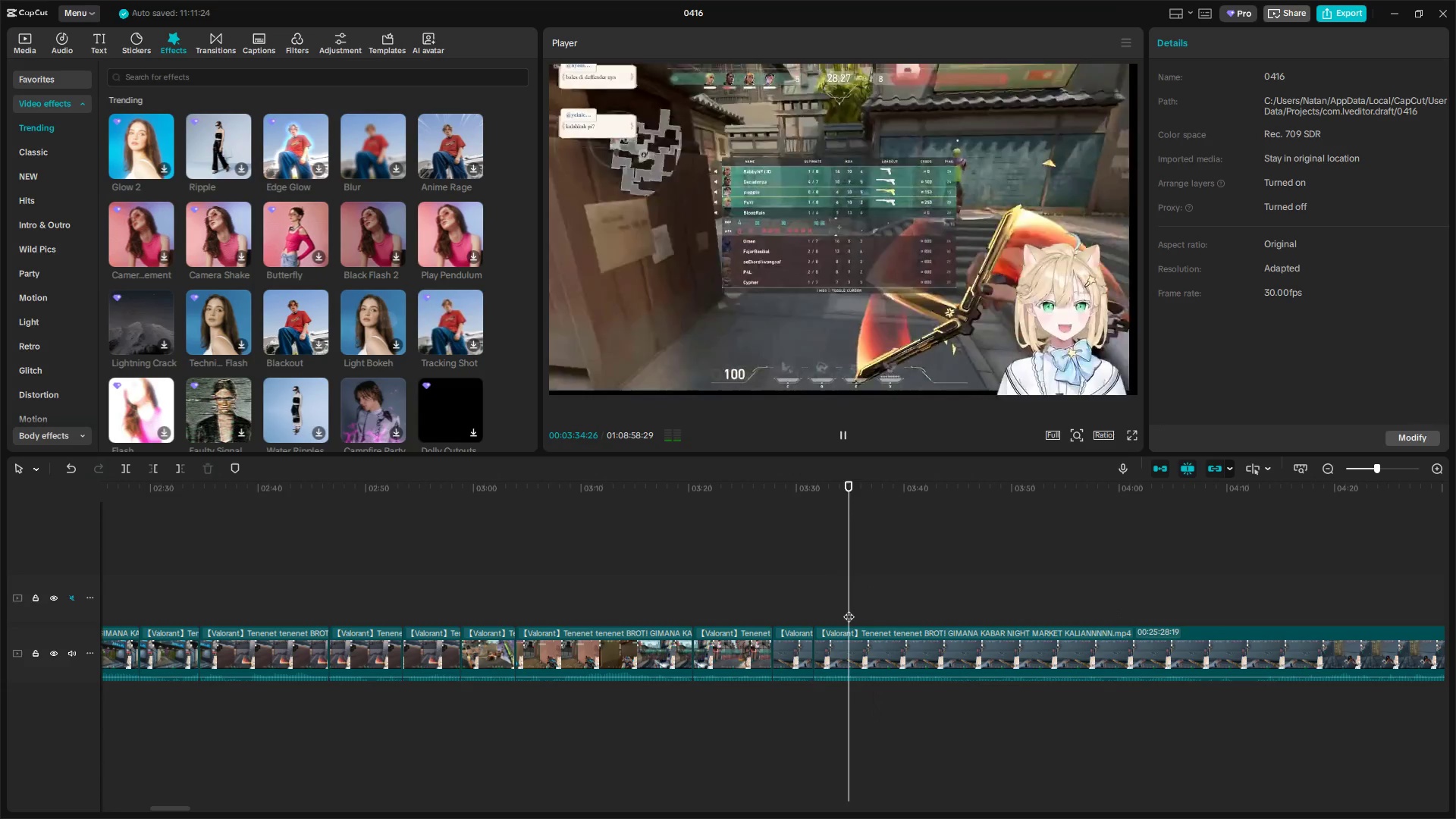 
key(Space)
 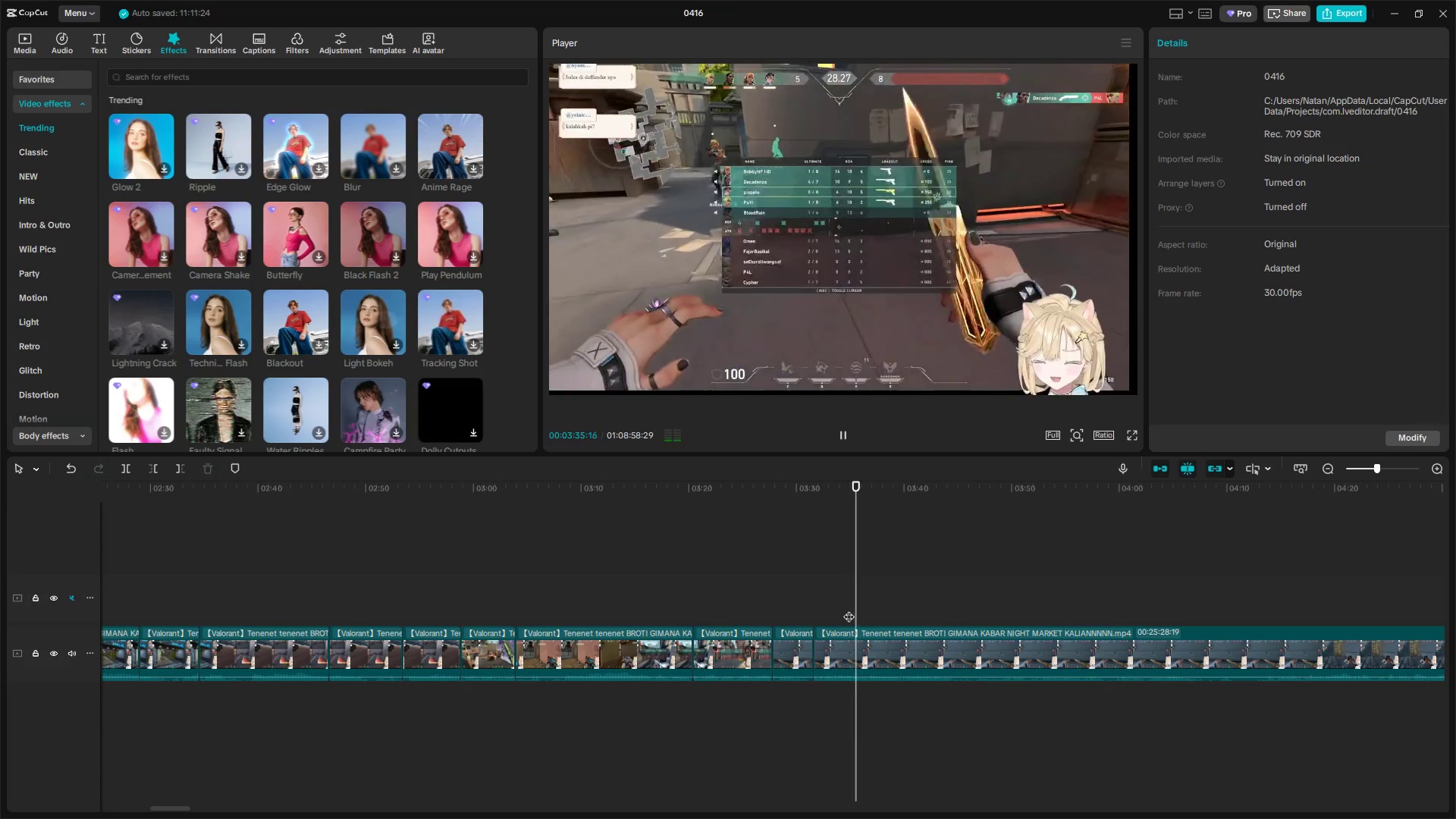 
left_click([833, 608])
 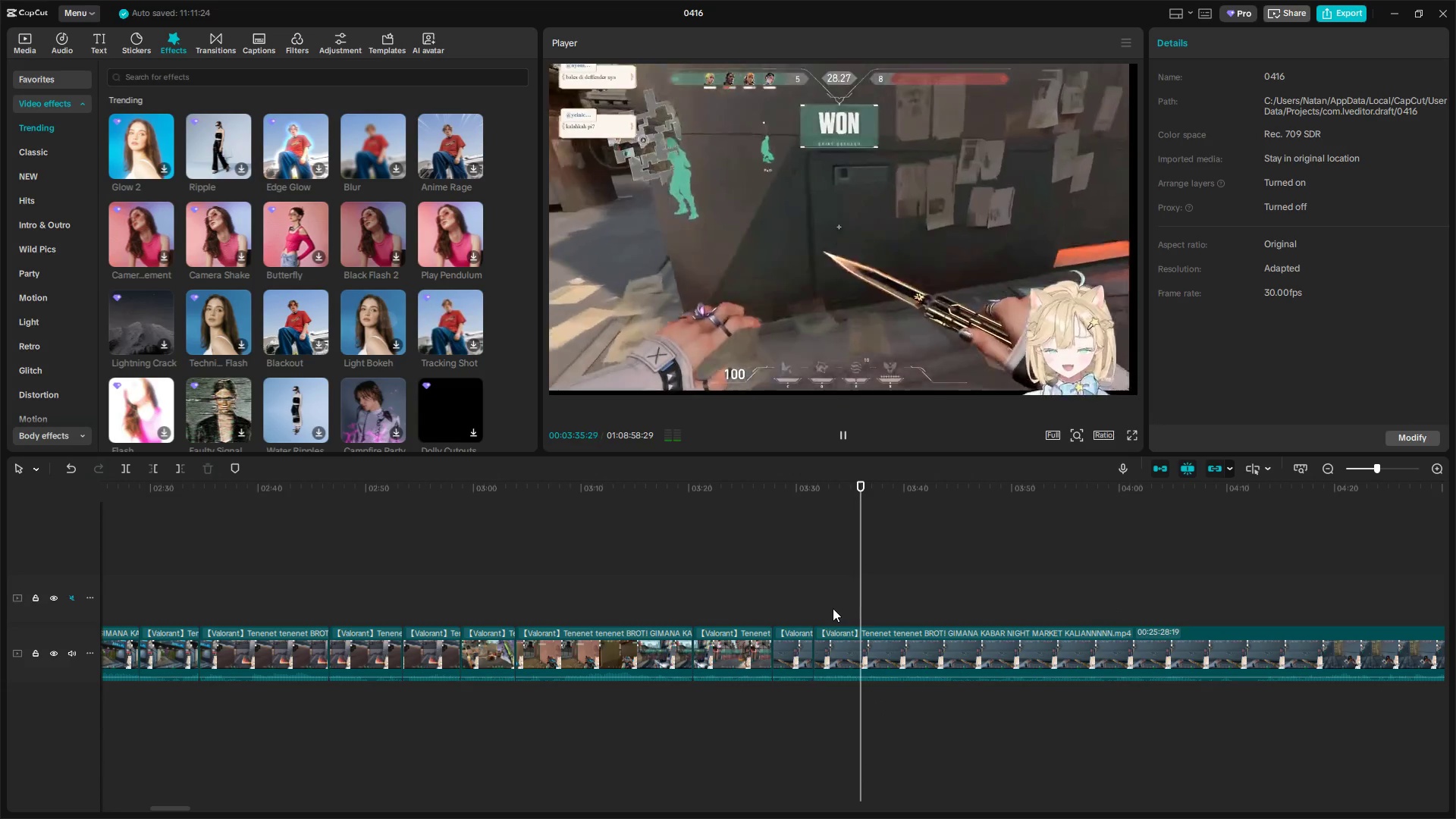 
key(Space)
 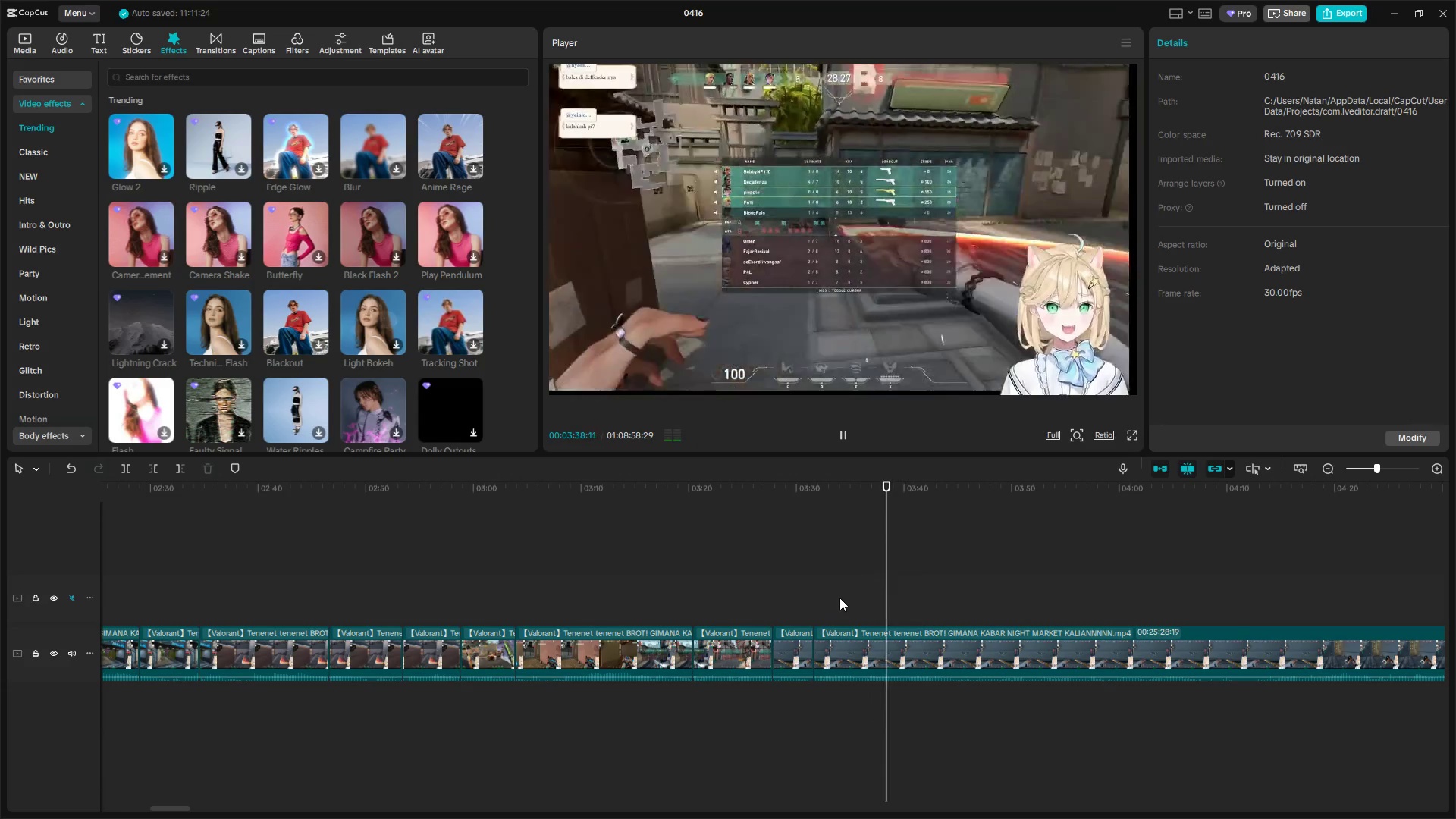 
wait(6.8)
 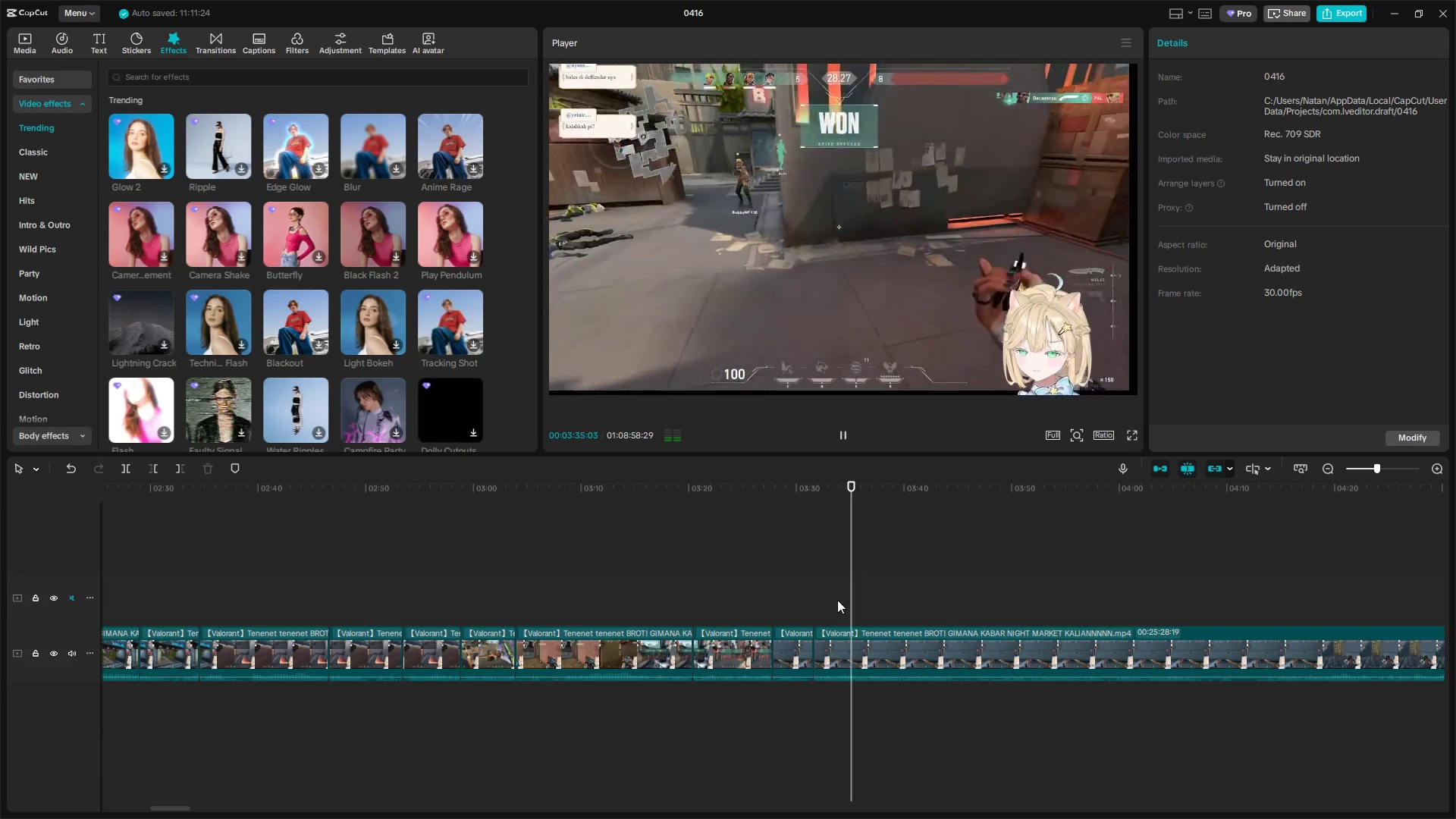 
key(Space)
 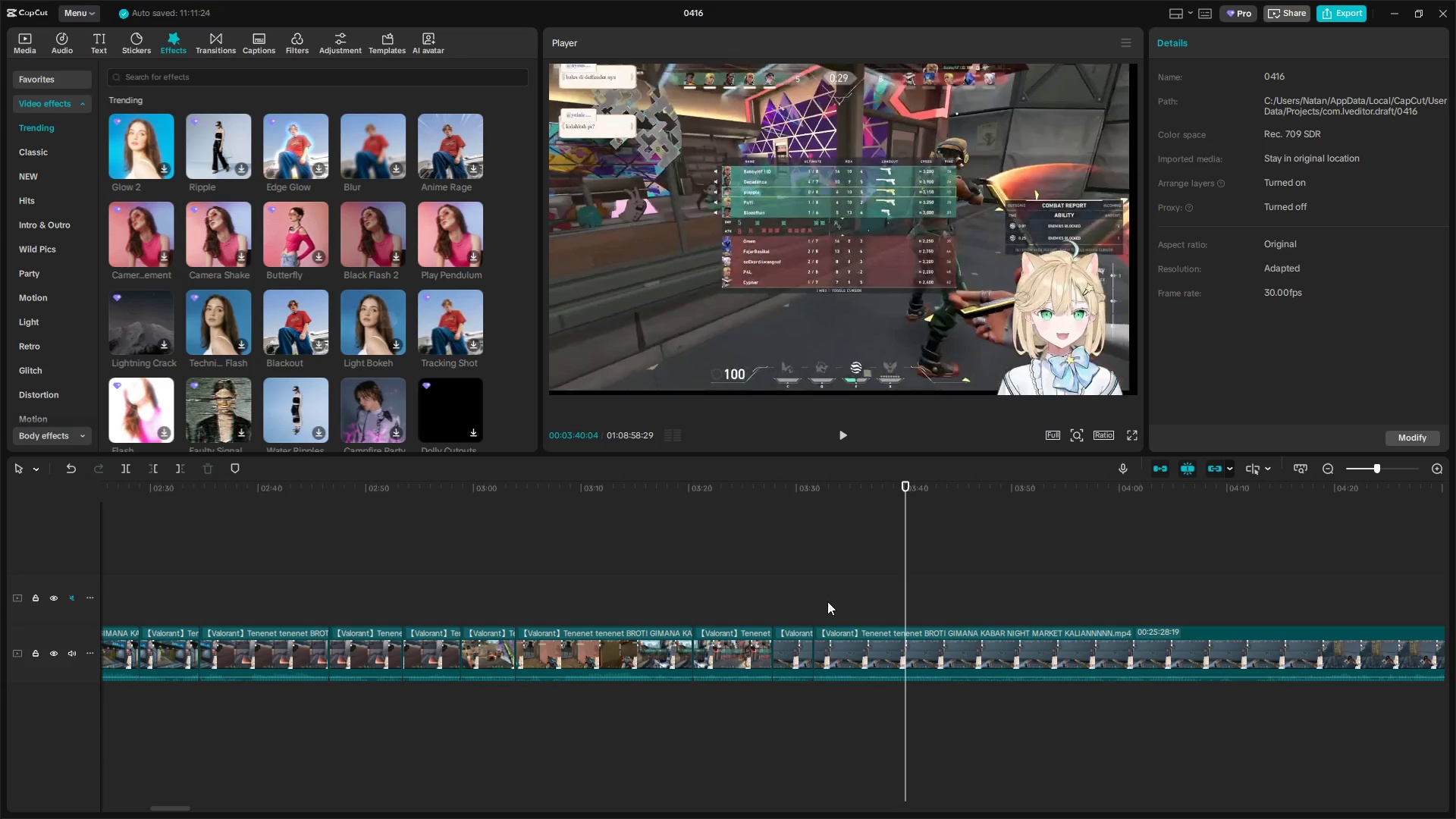 
left_click_drag(start_coordinate=[827, 602], to_coordinate=[822, 602])
 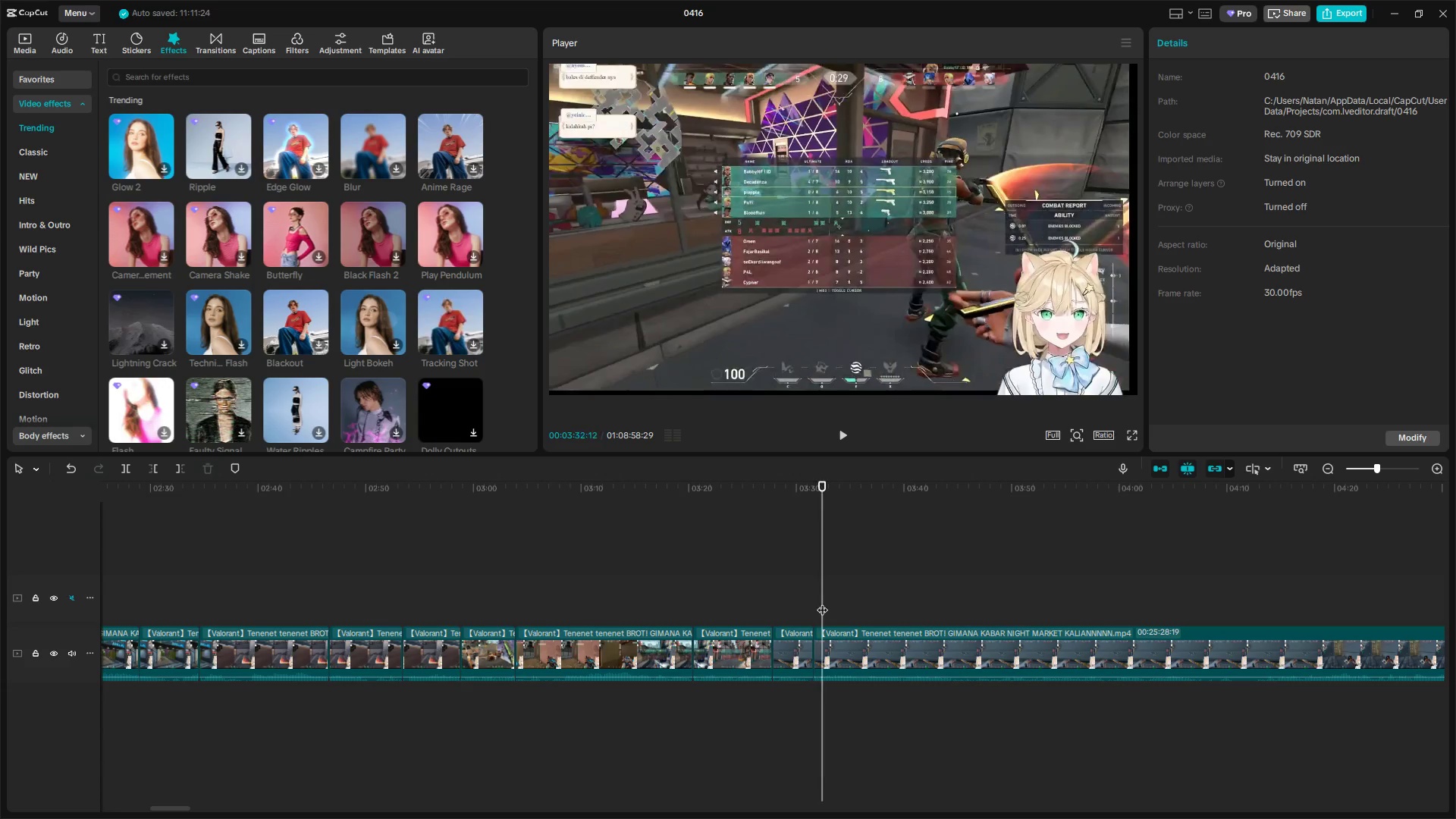 
triple_click([821, 602])
 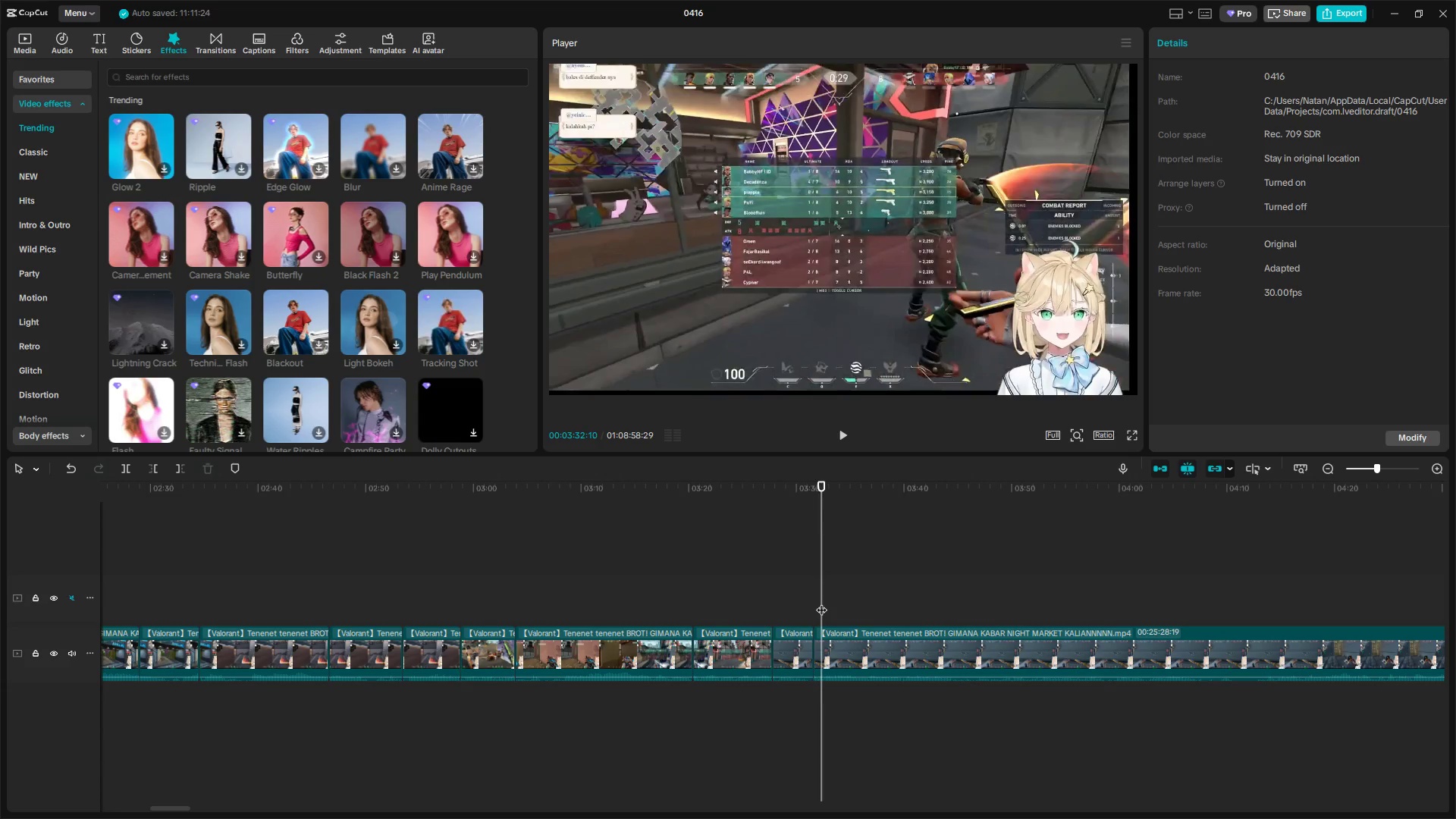 
left_click_drag(start_coordinate=[820, 602], to_coordinate=[814, 602])
 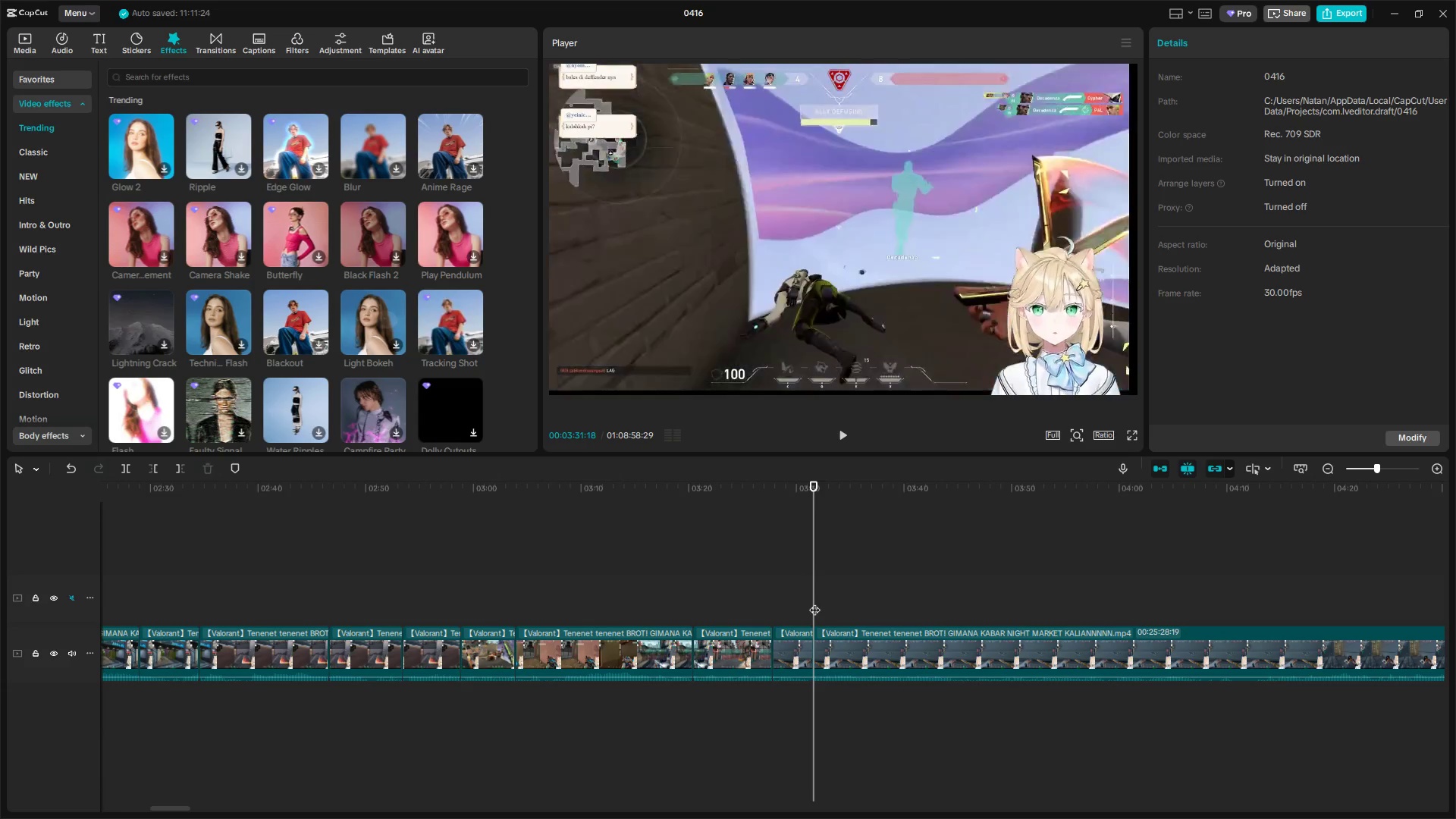 
key(Space)
 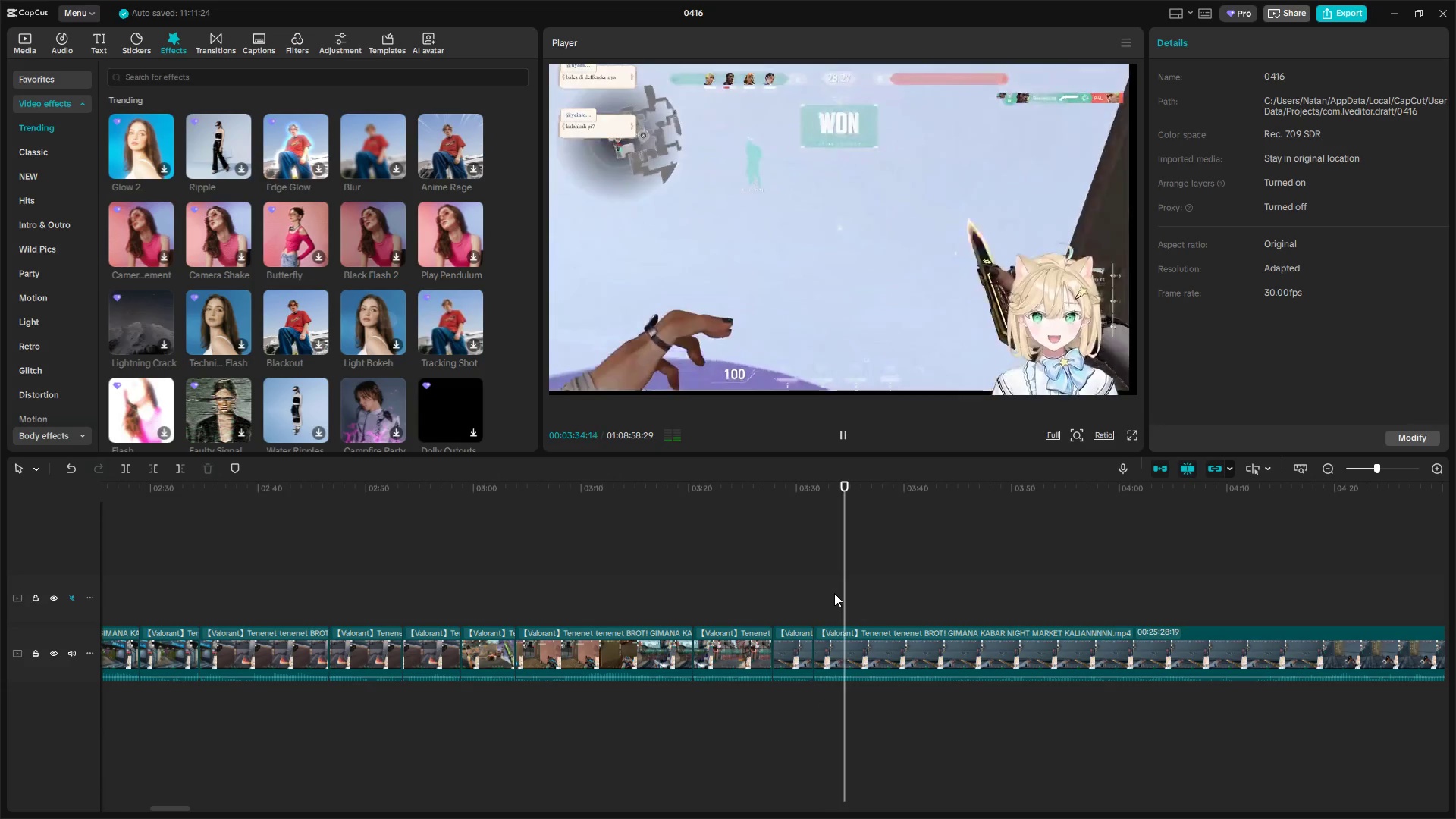 
key(Space)
 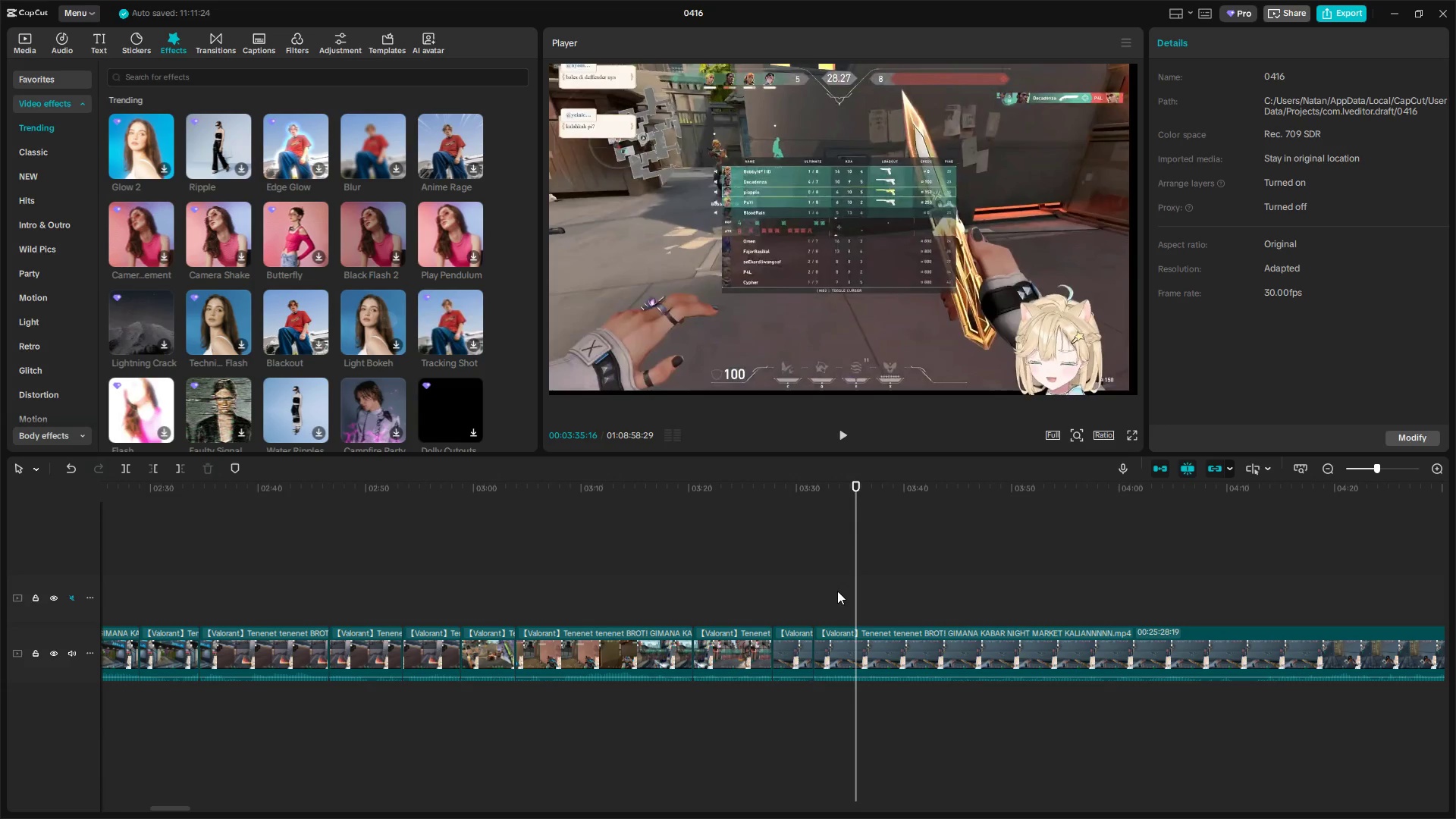 
key(Space)
 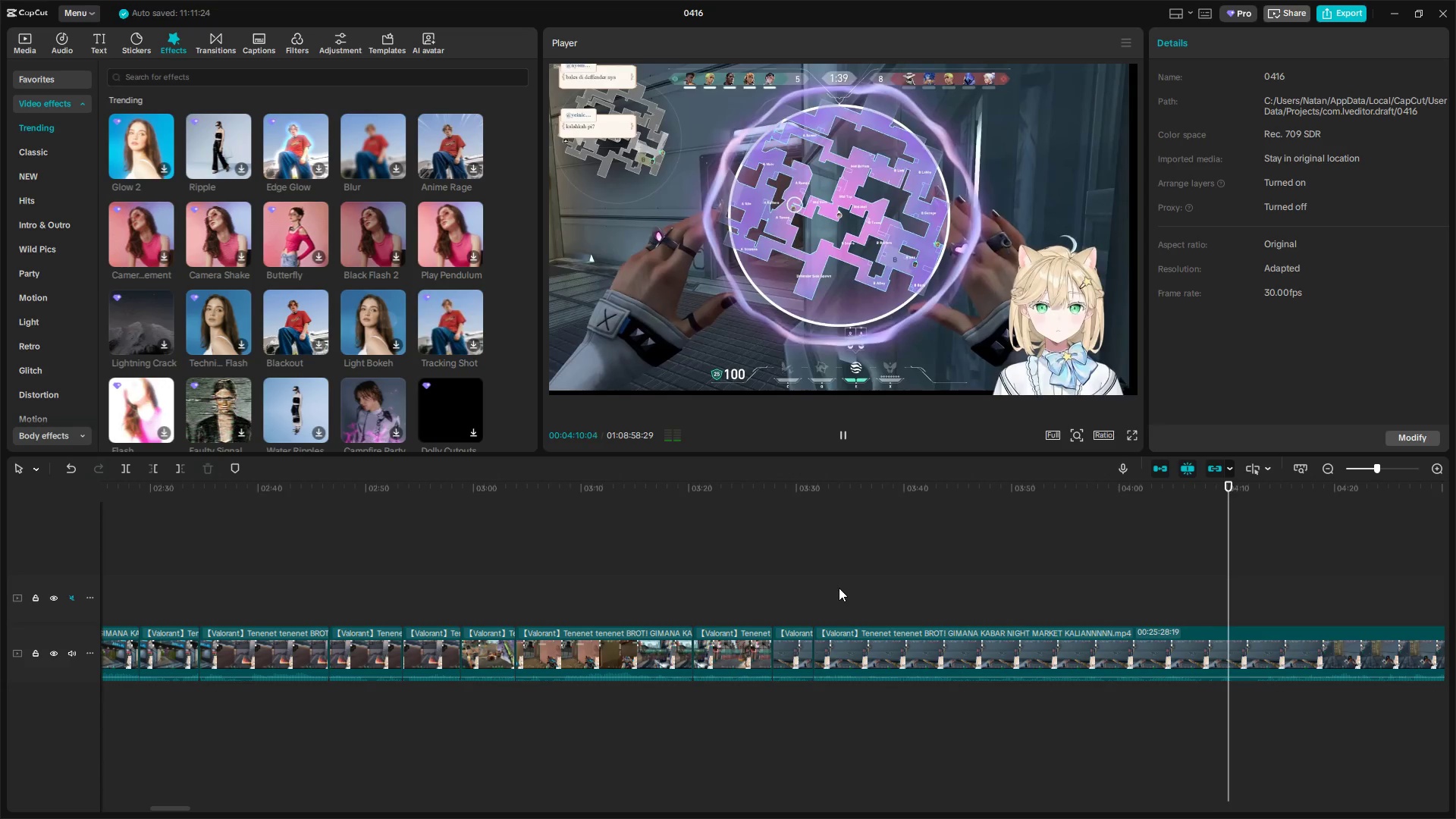 
wait(39.64)
 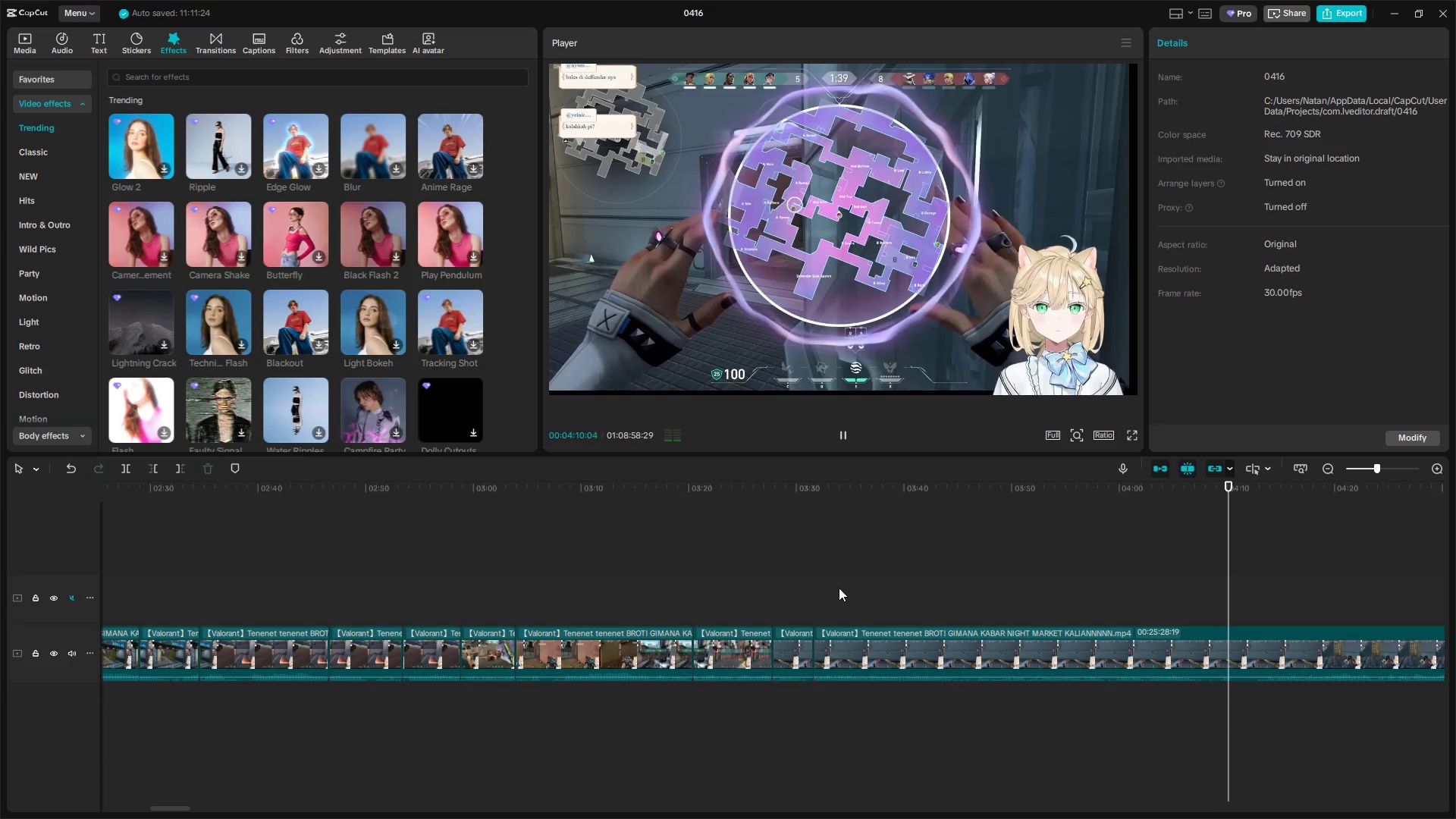 
key(Space)
 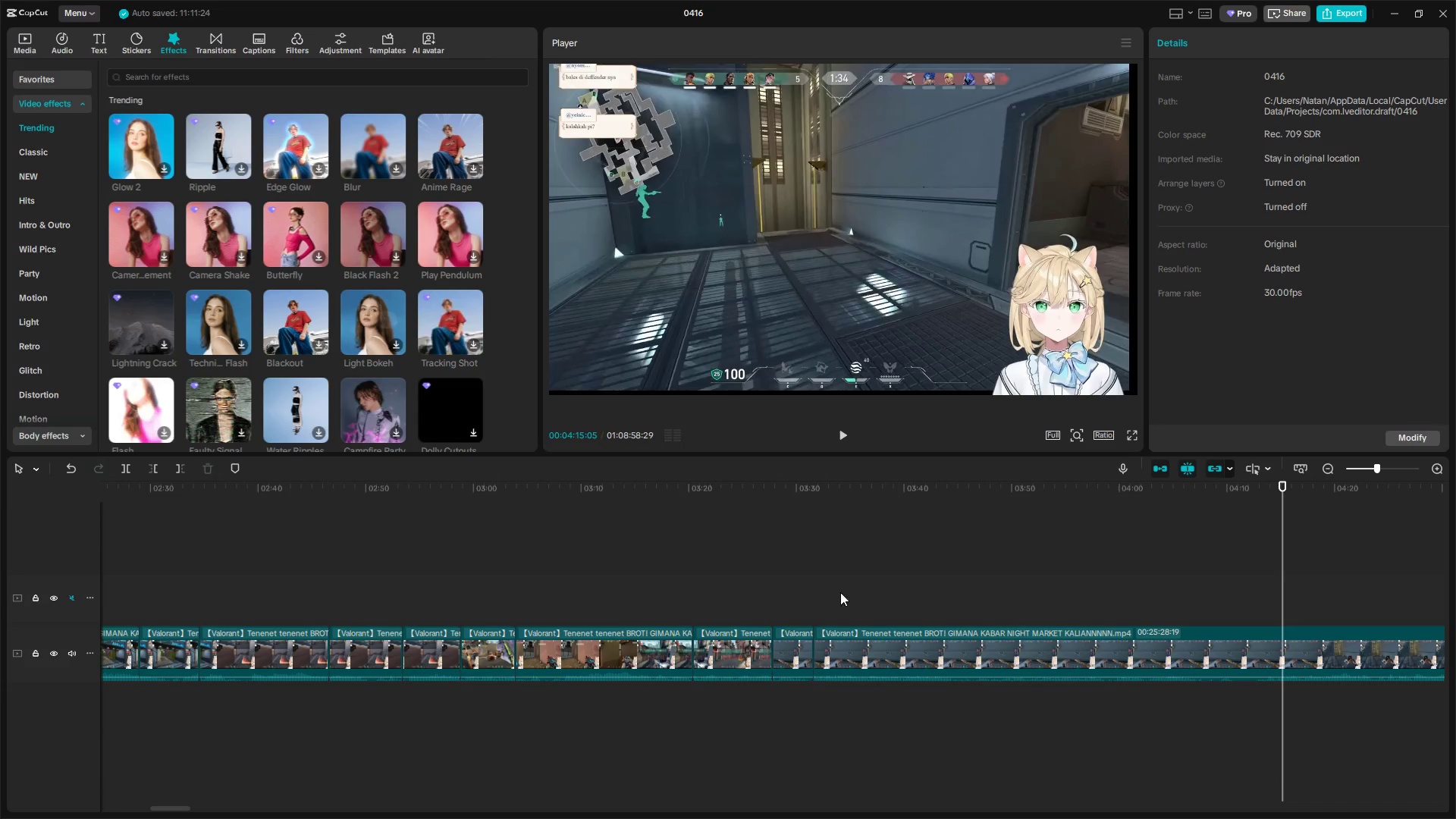 
left_click([824, 593])
 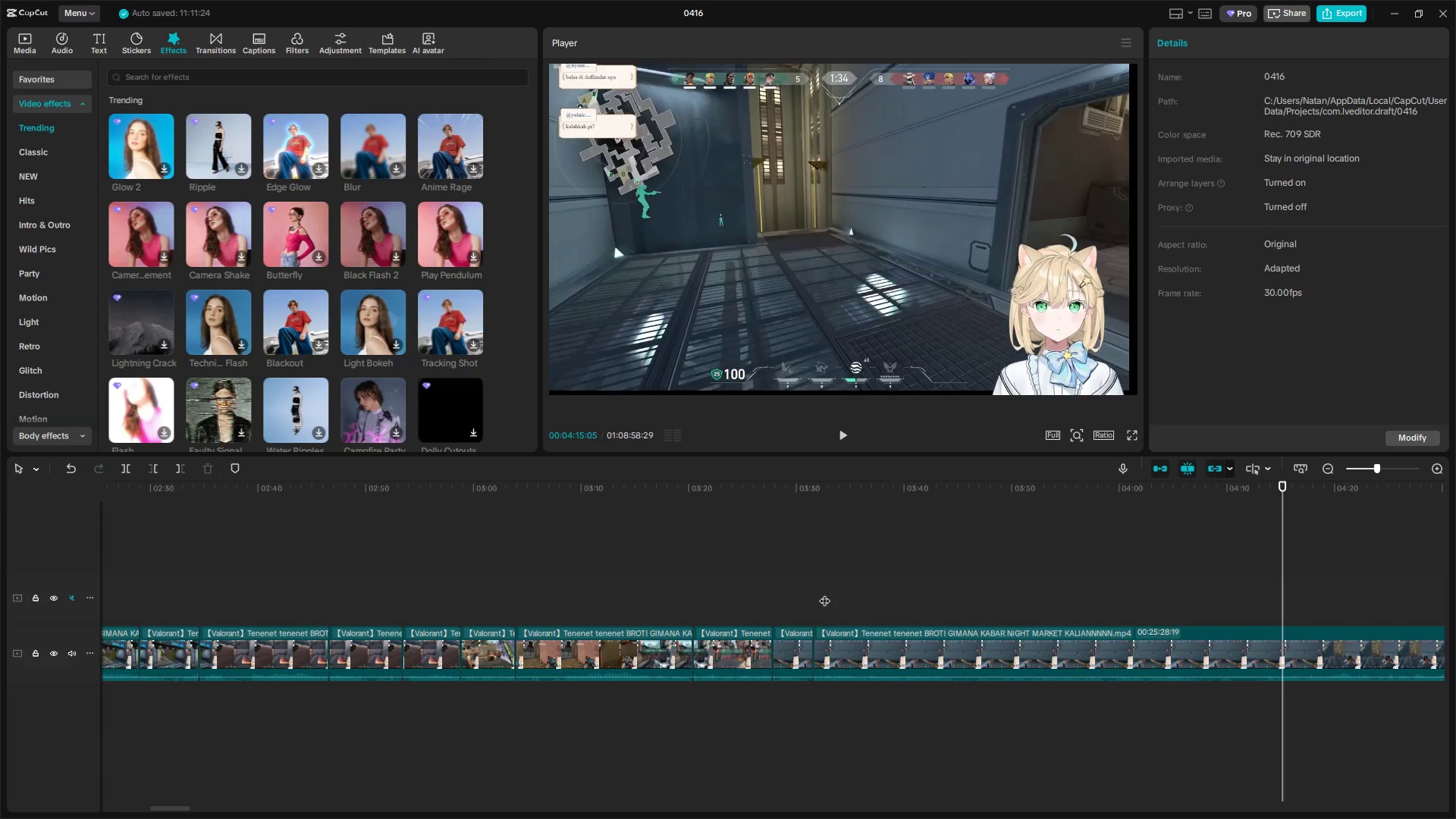 
left_click_drag(start_coordinate=[824, 593], to_coordinate=[792, 603])
 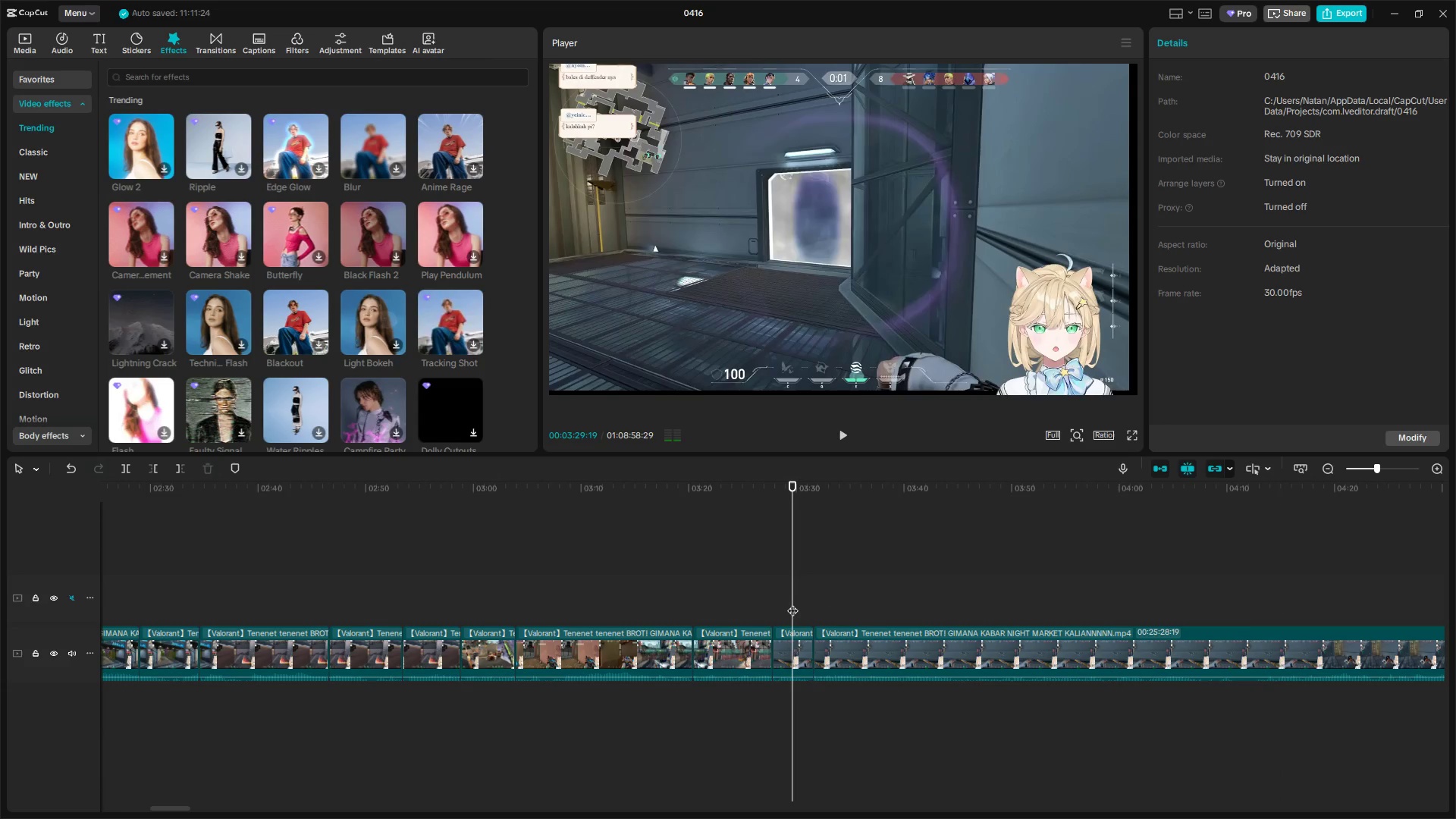 
key(Space)
 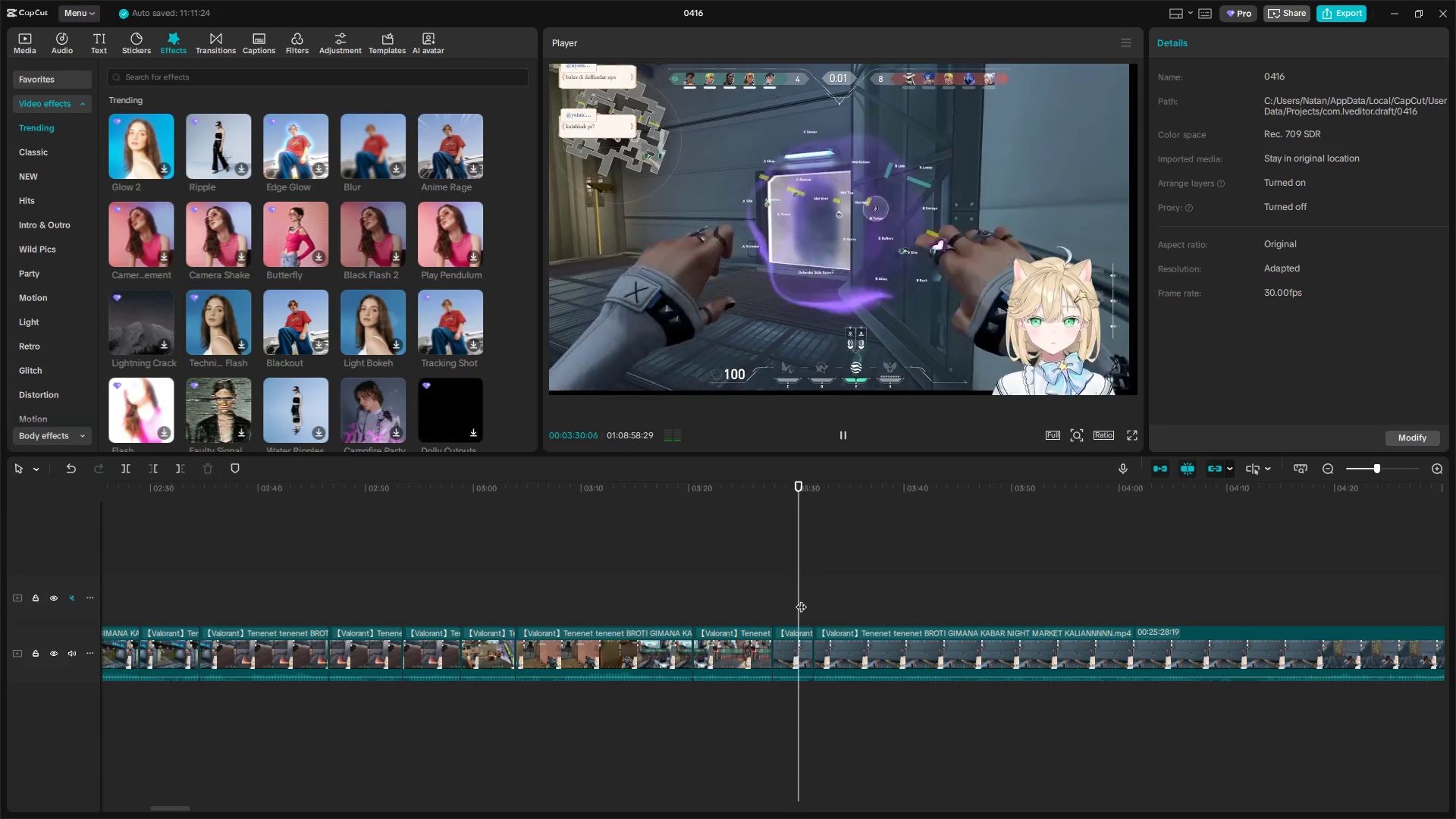 
left_click_drag(start_coordinate=[802, 598], to_coordinate=[846, 601])
 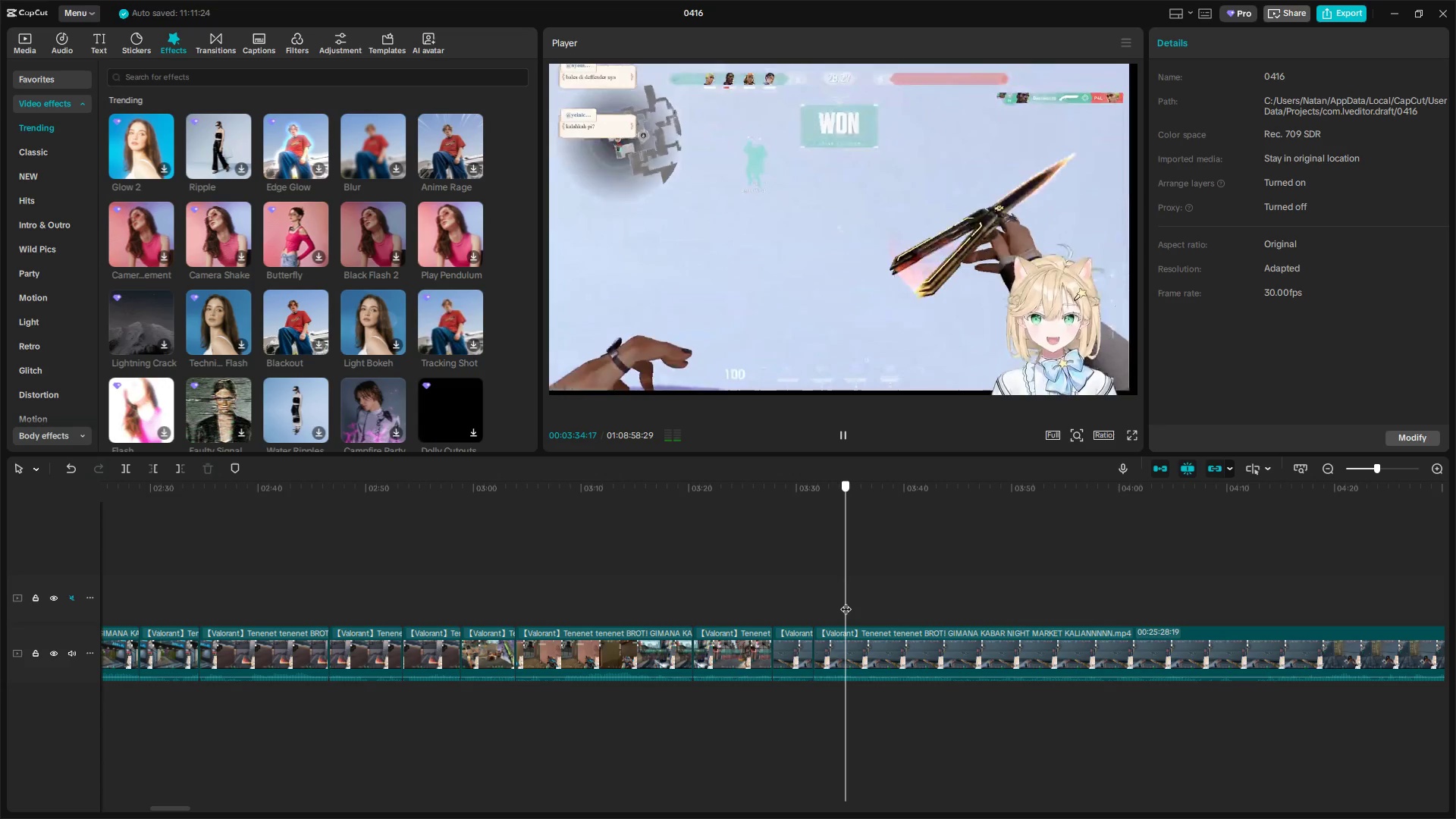 
key(Space)
 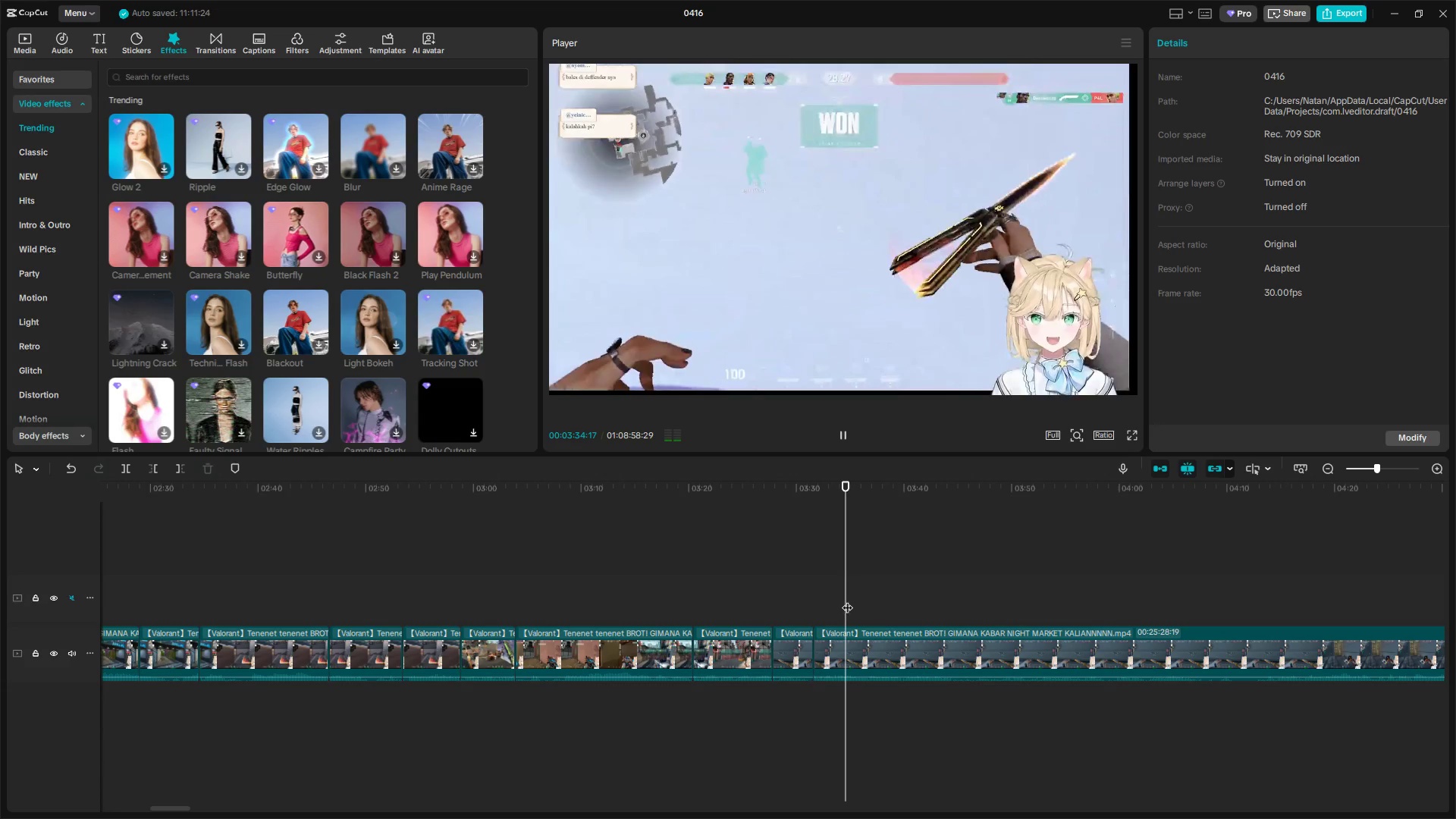 
key(Space)
 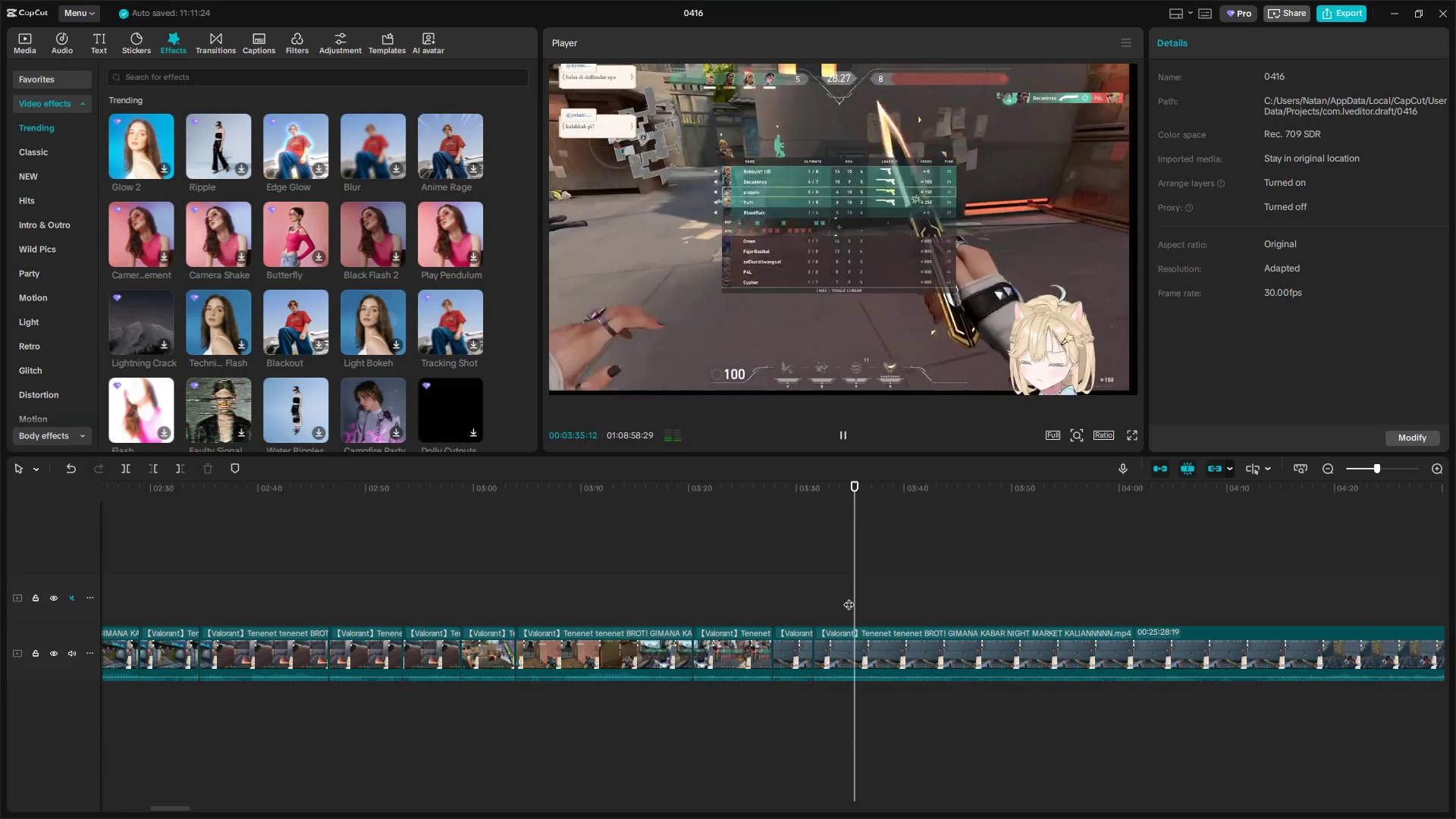 
key(Shift+ShiftLeft)
 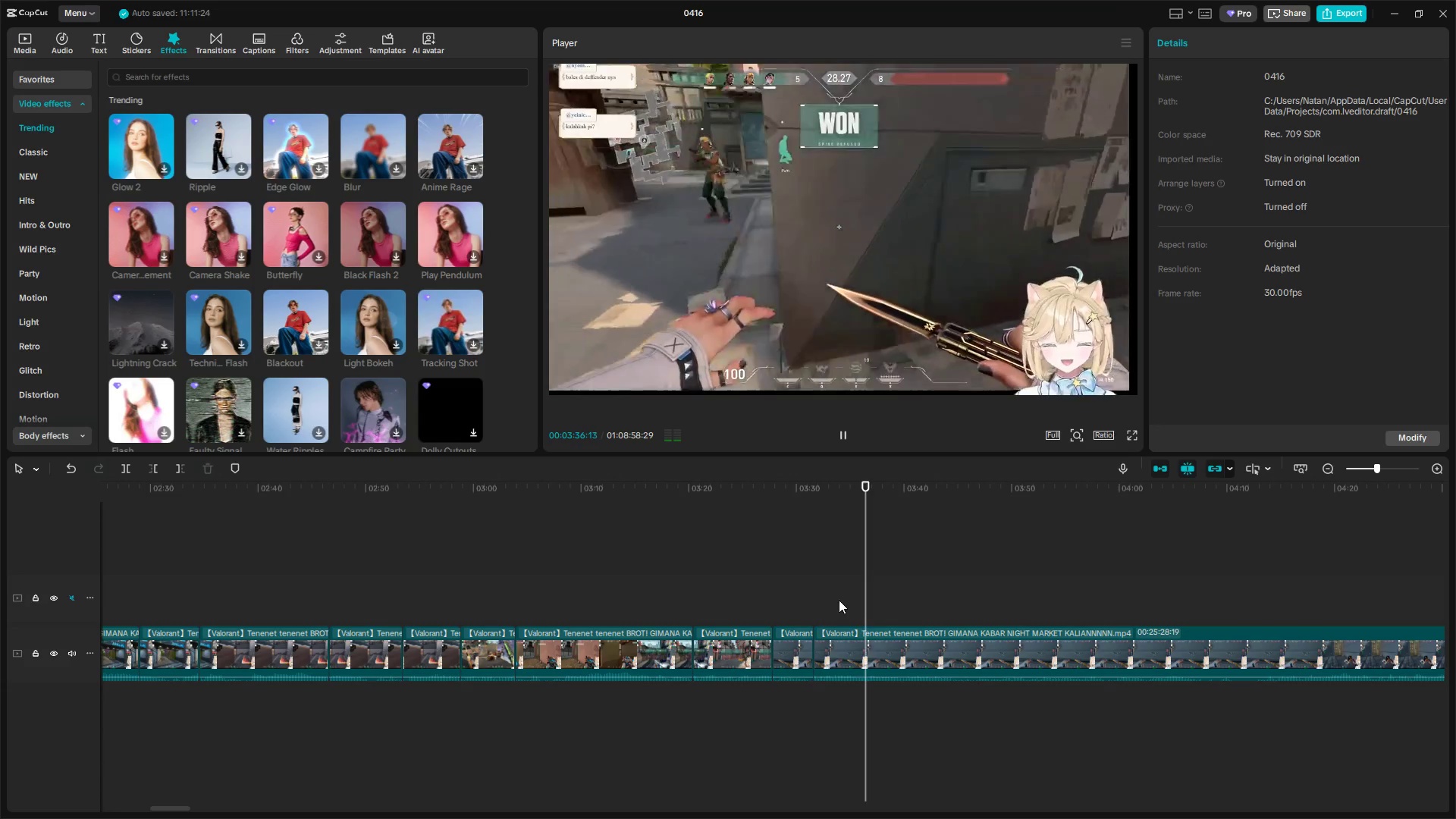 
double_click([839, 600])
 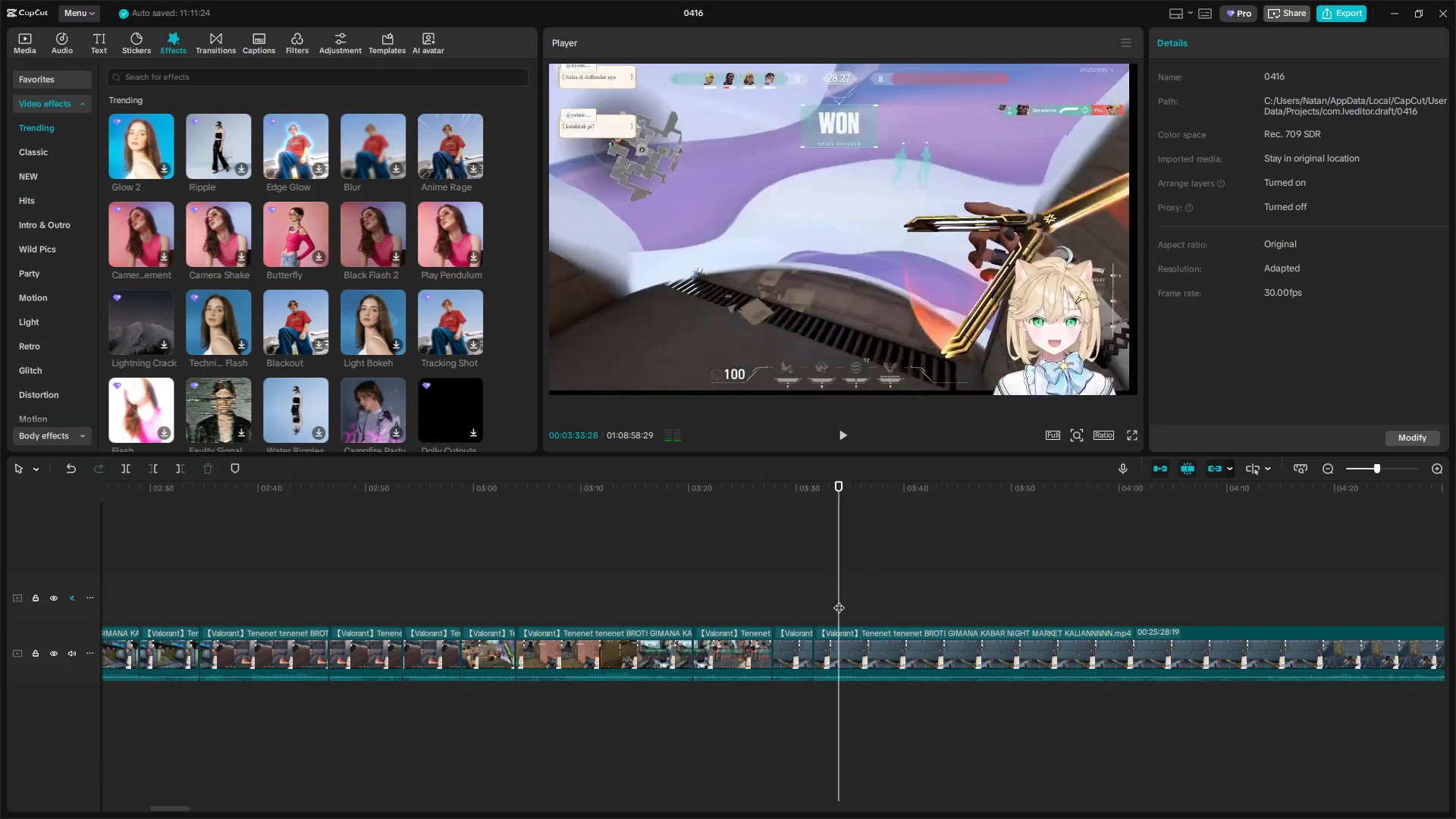 
key(Space)
 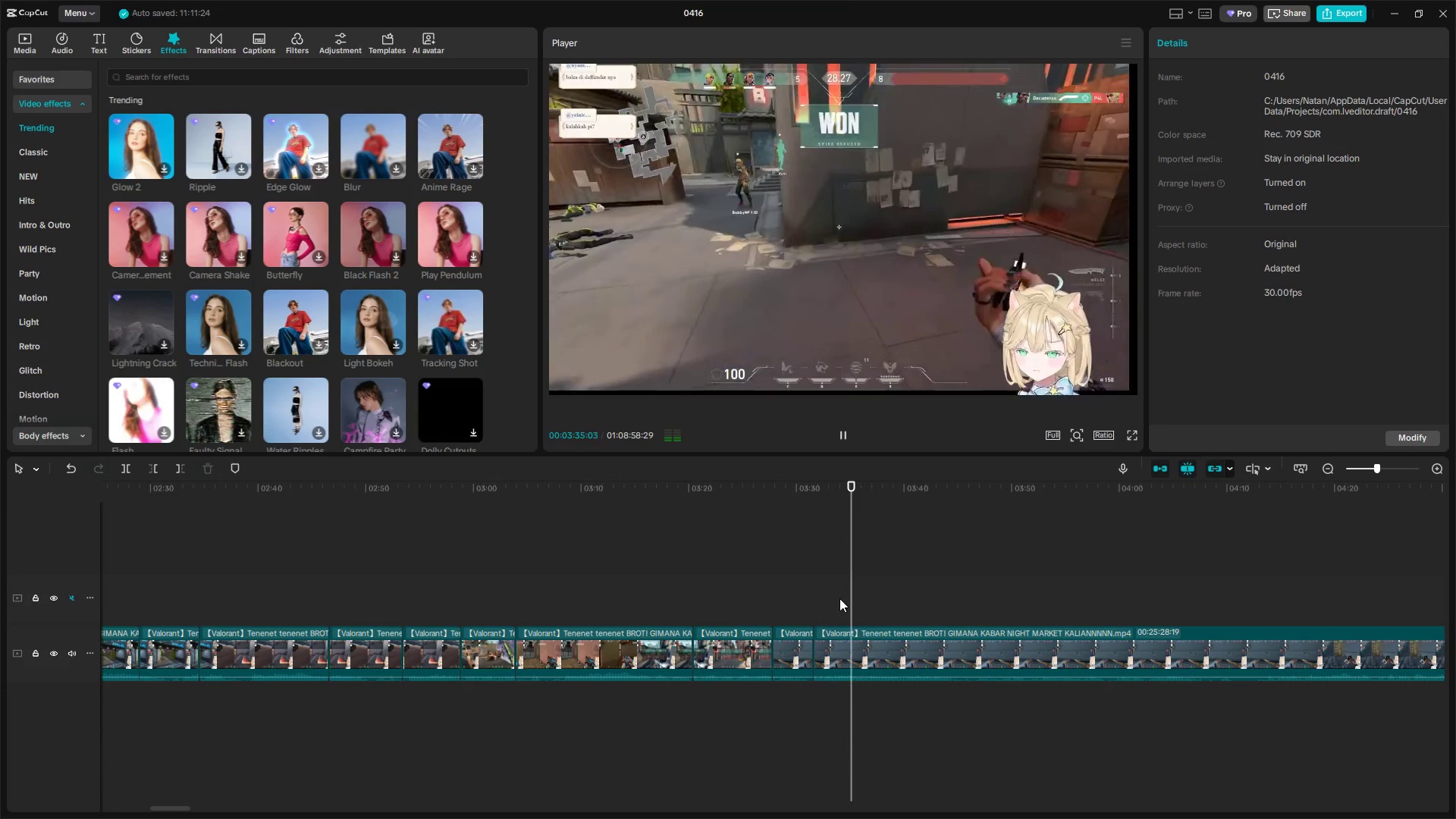 
key(Space)
 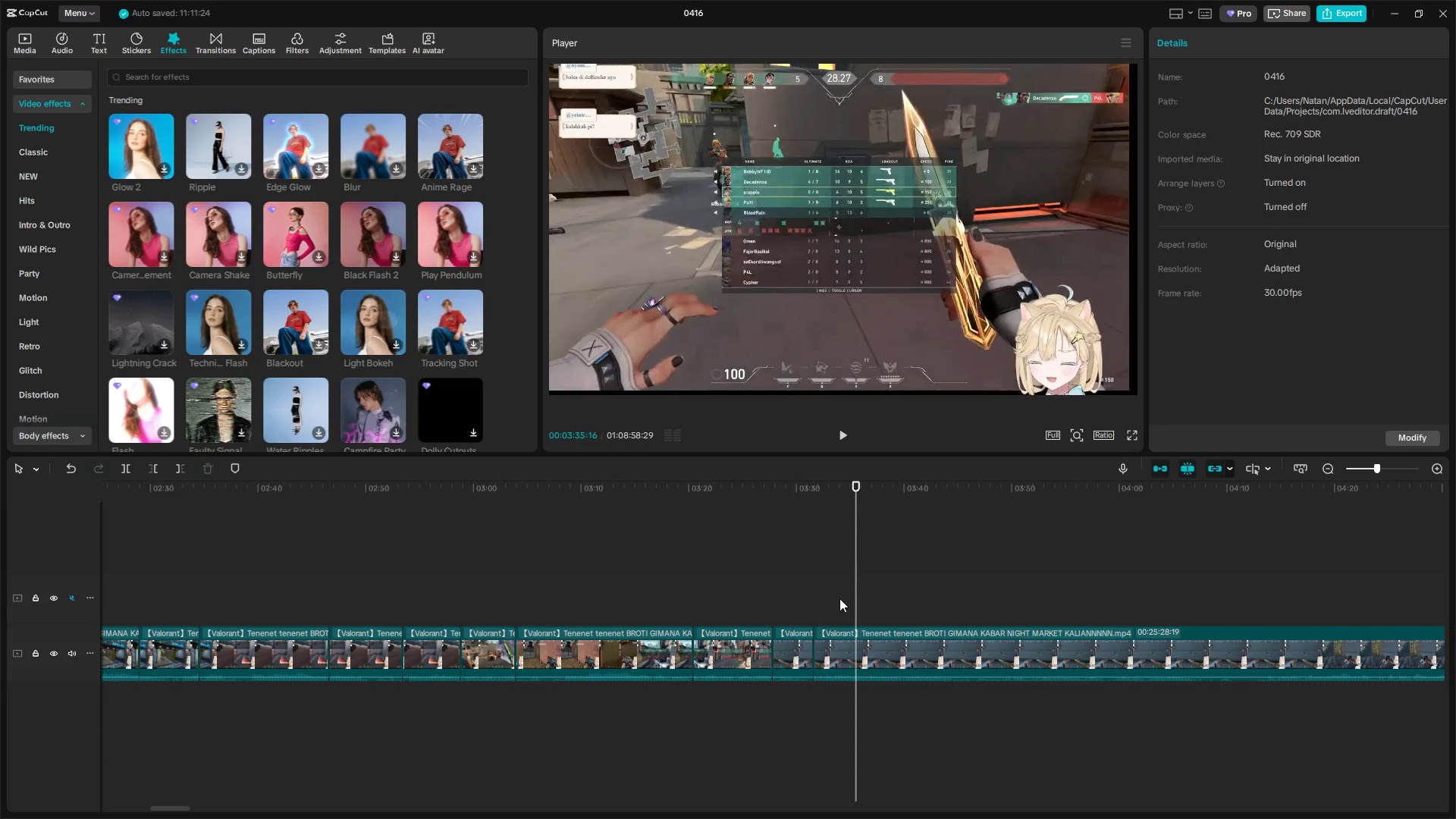 
key(Space)
 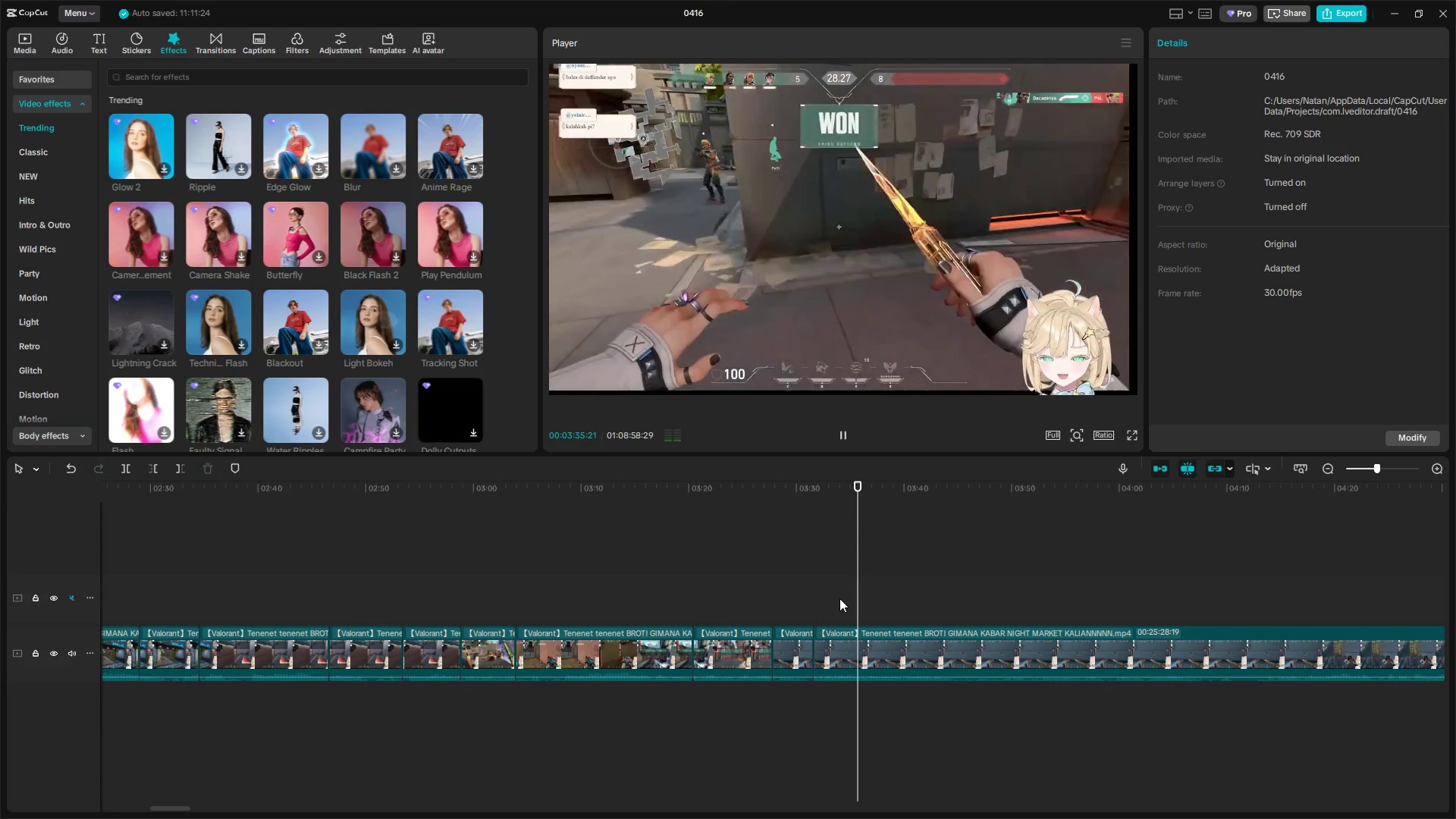 
key(Space)
 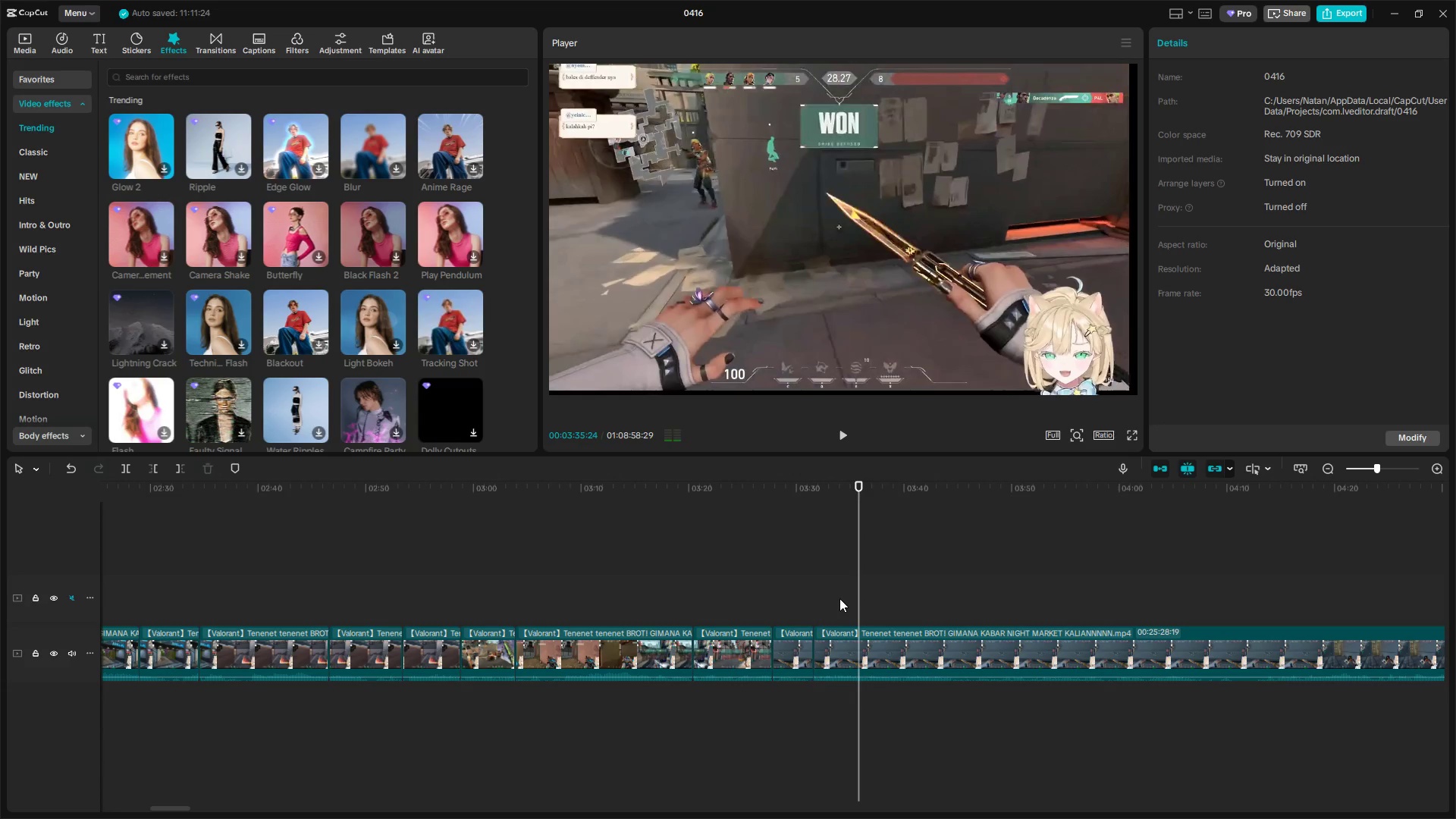 
key(Shift+E)
 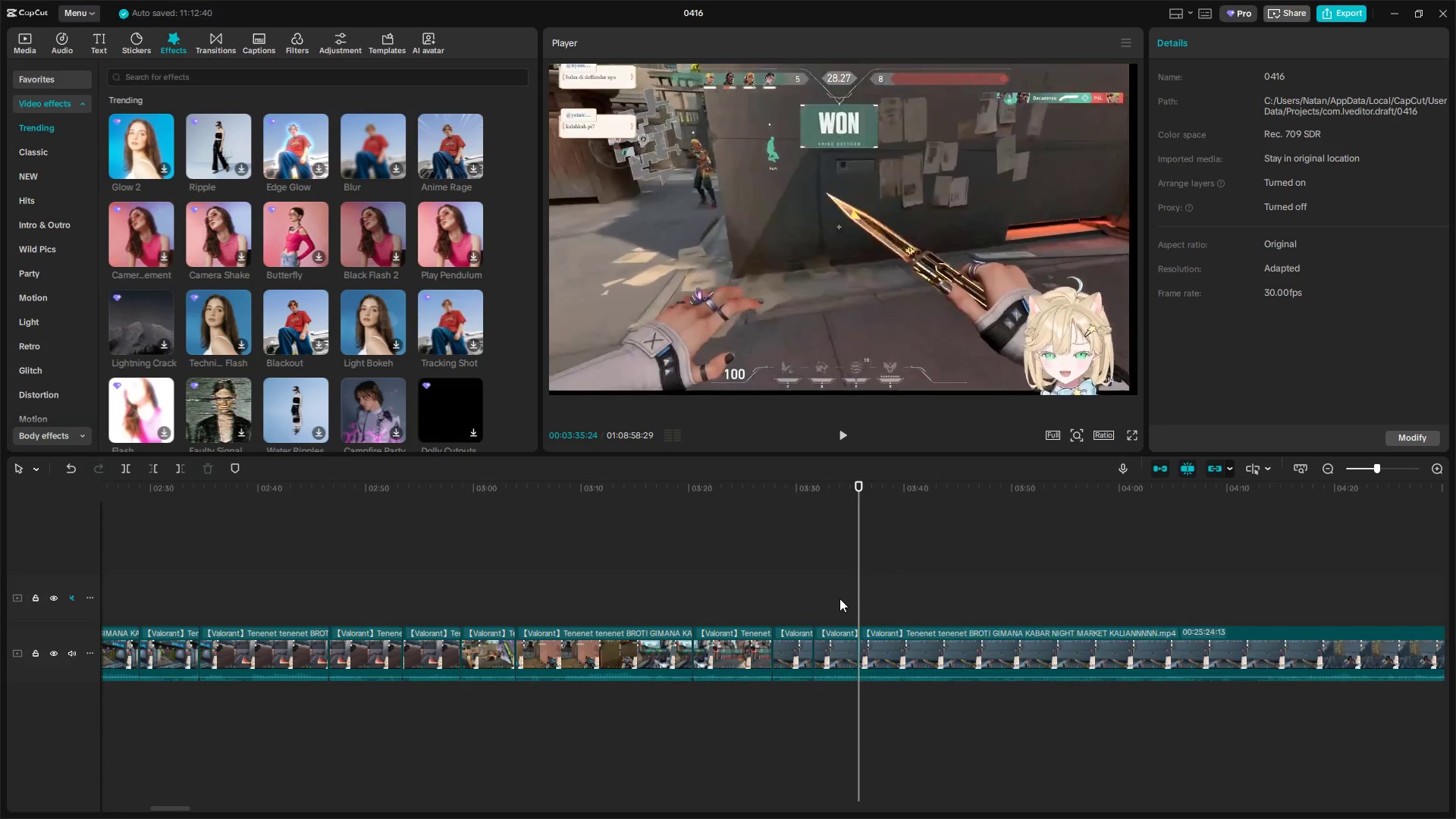 
key(Space)
 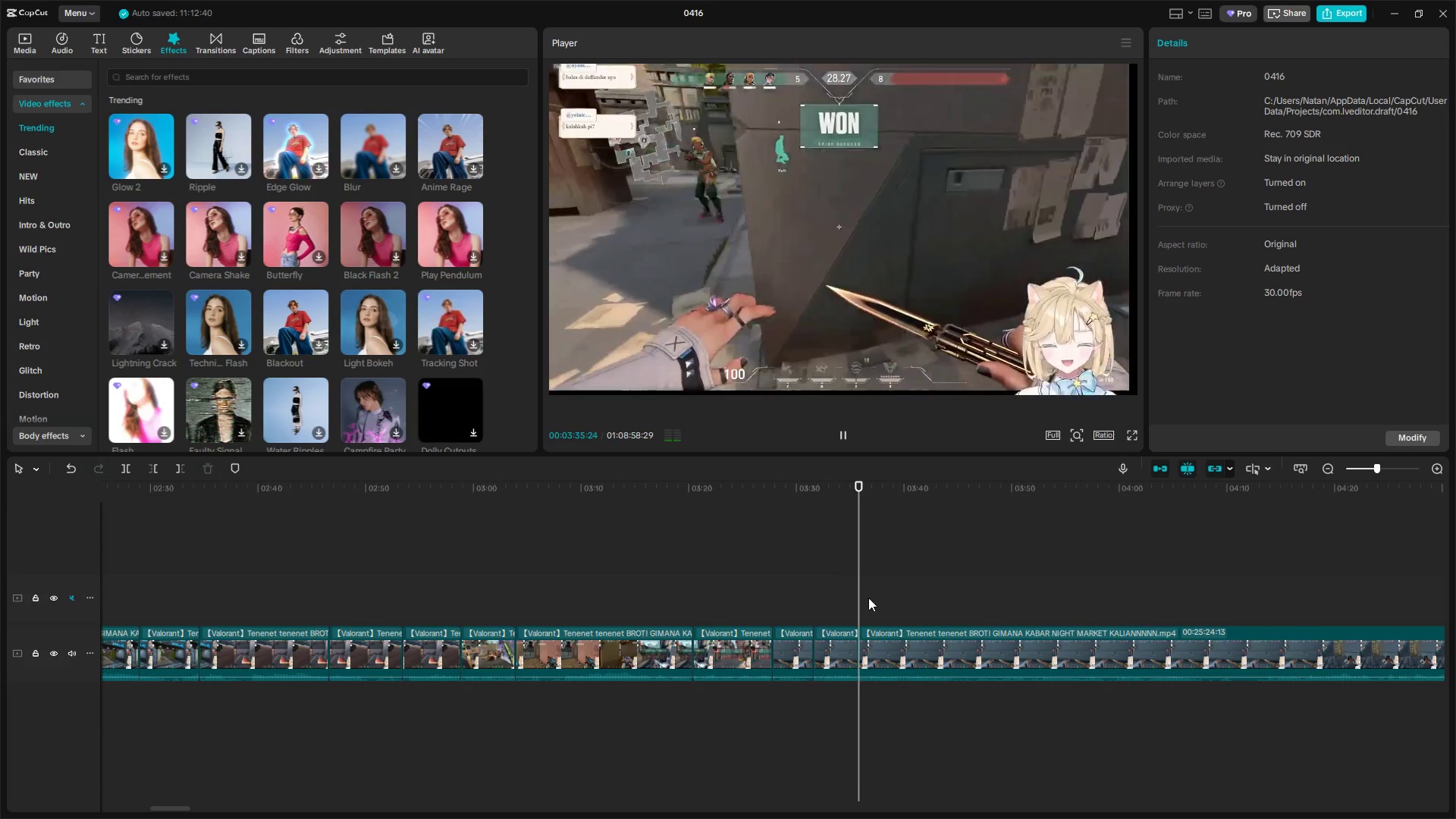 
left_click([867, 598])
 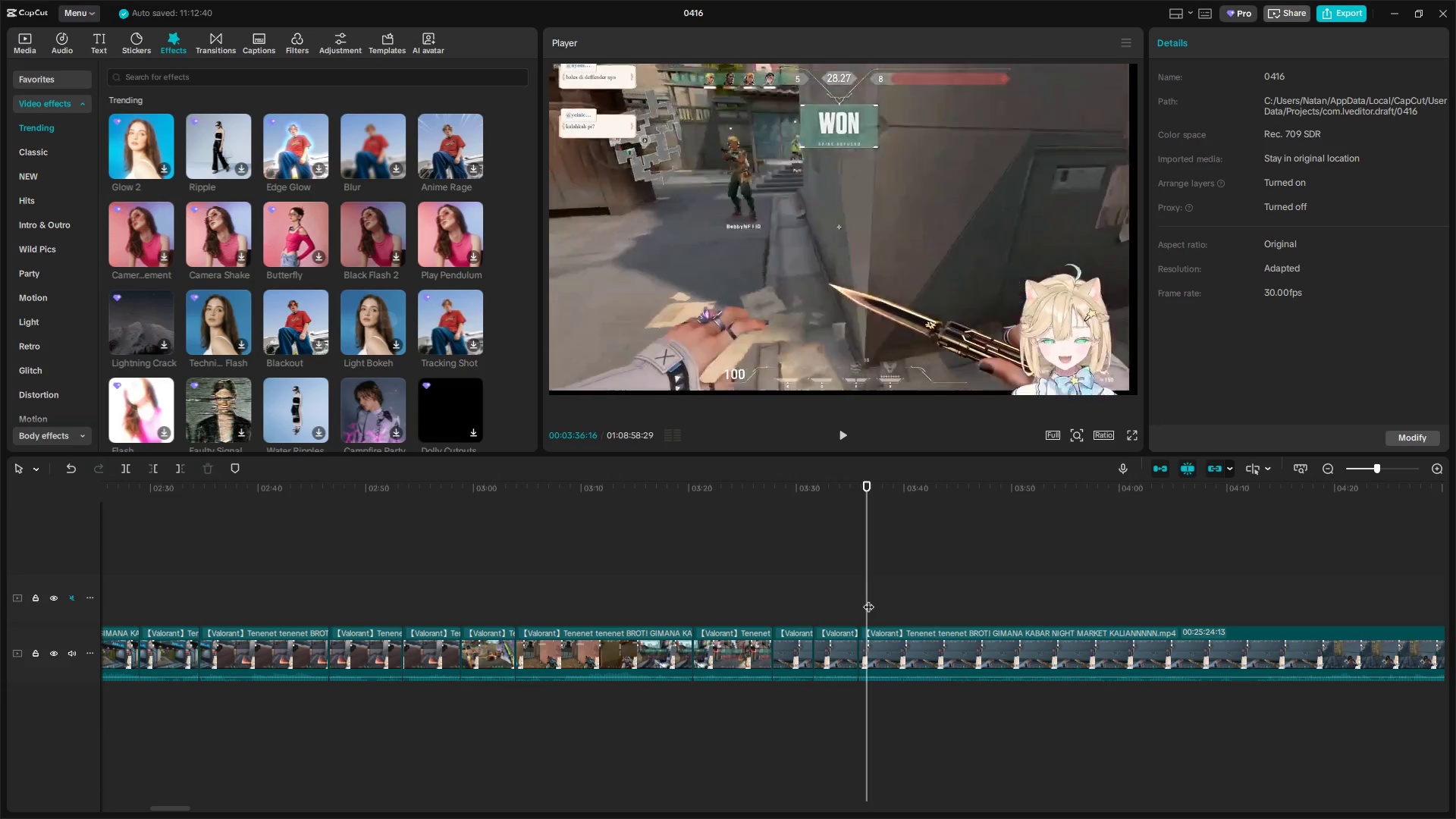 
left_click_drag(start_coordinate=[870, 599], to_coordinate=[1169, 604])
 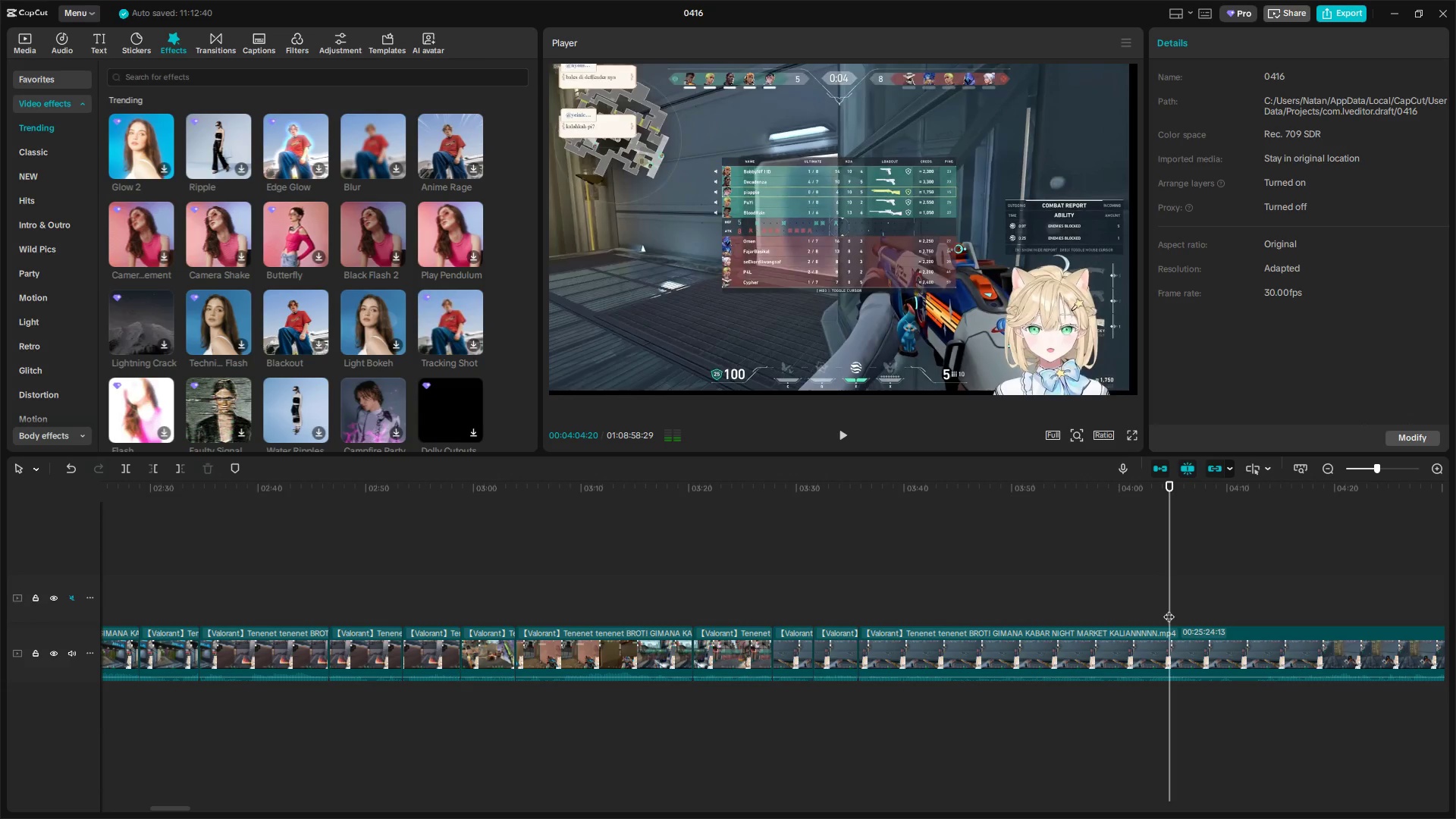 
key(Q)
 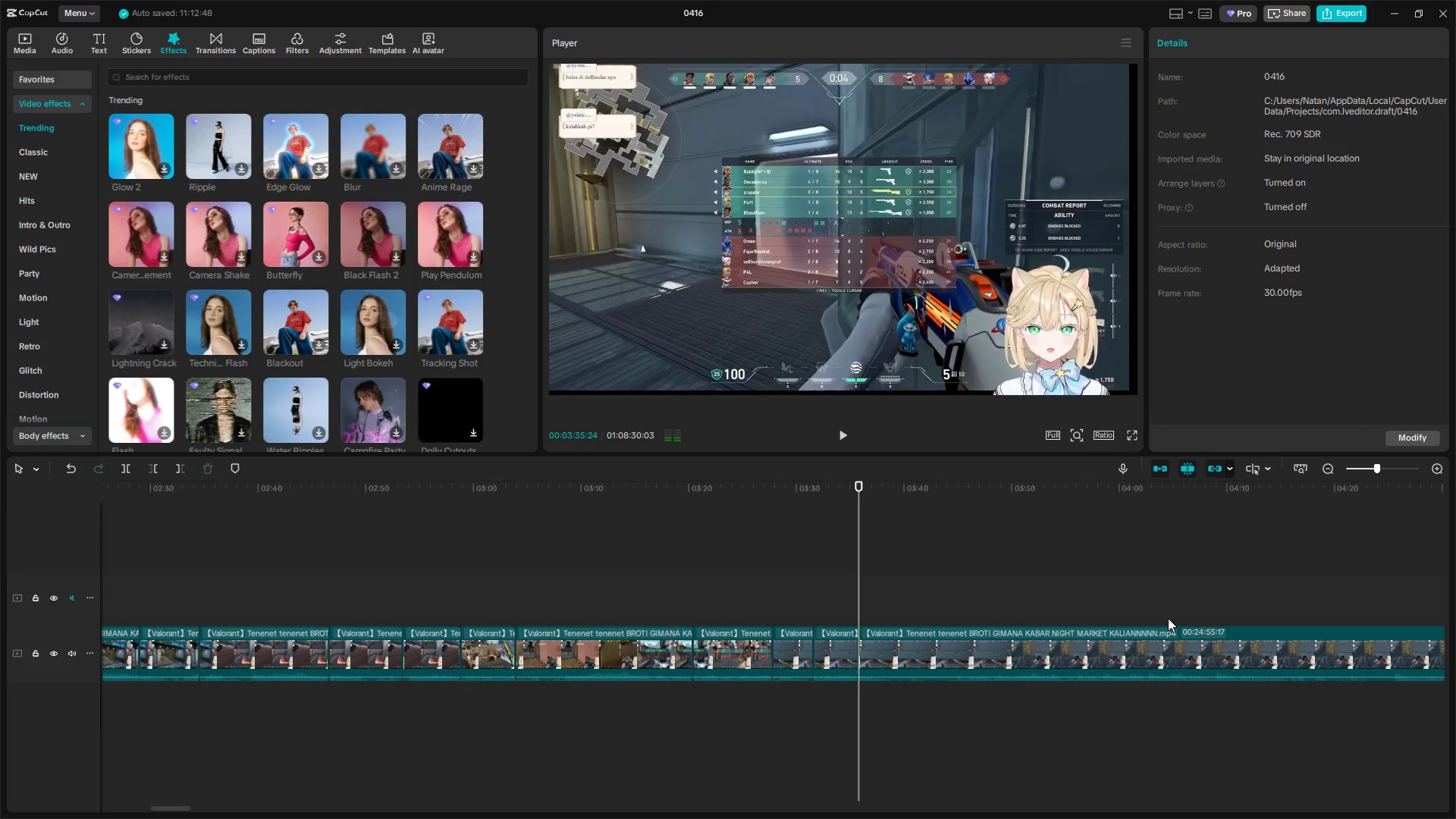 
key(Space)
 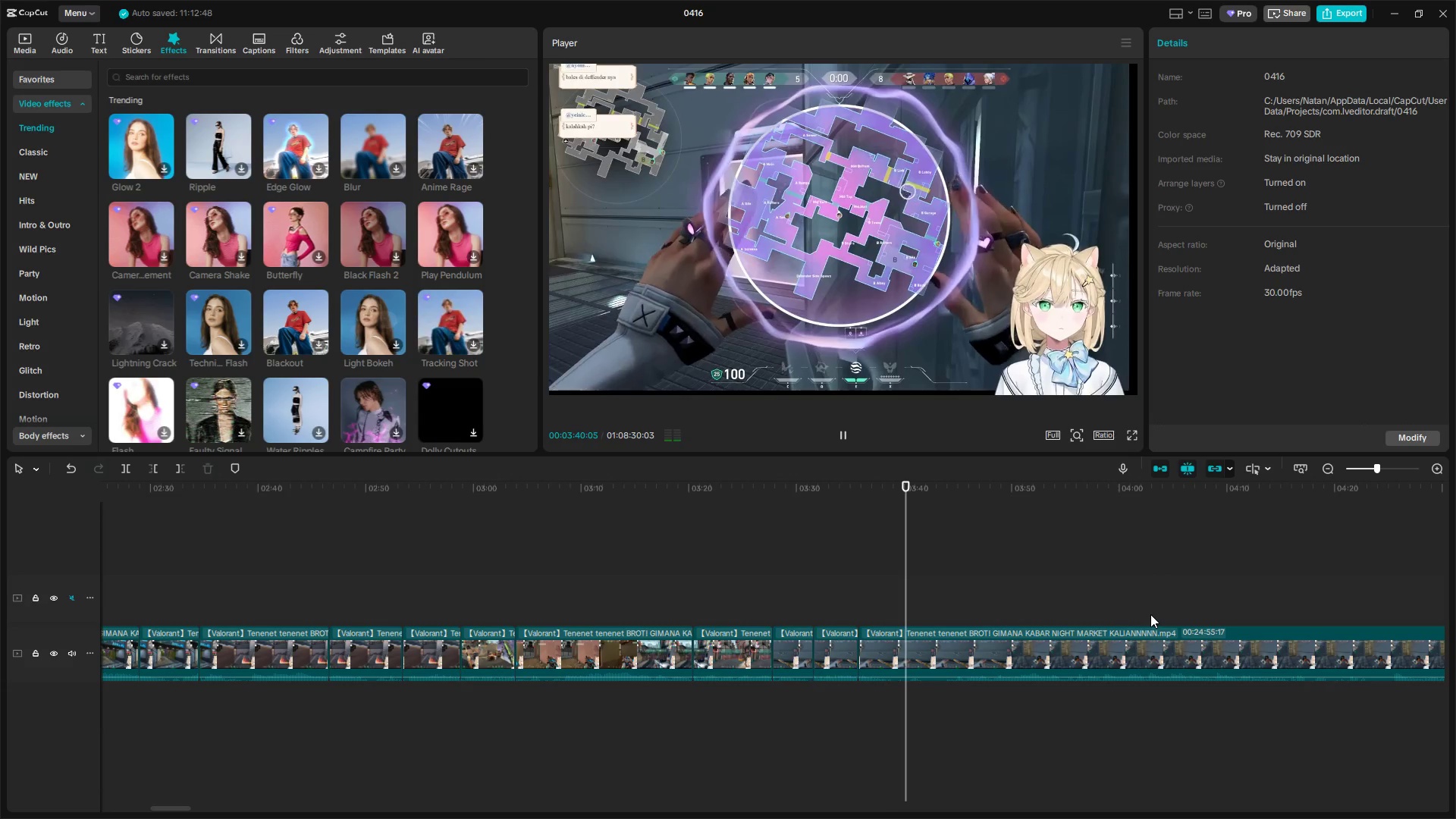 
wait(5.94)
 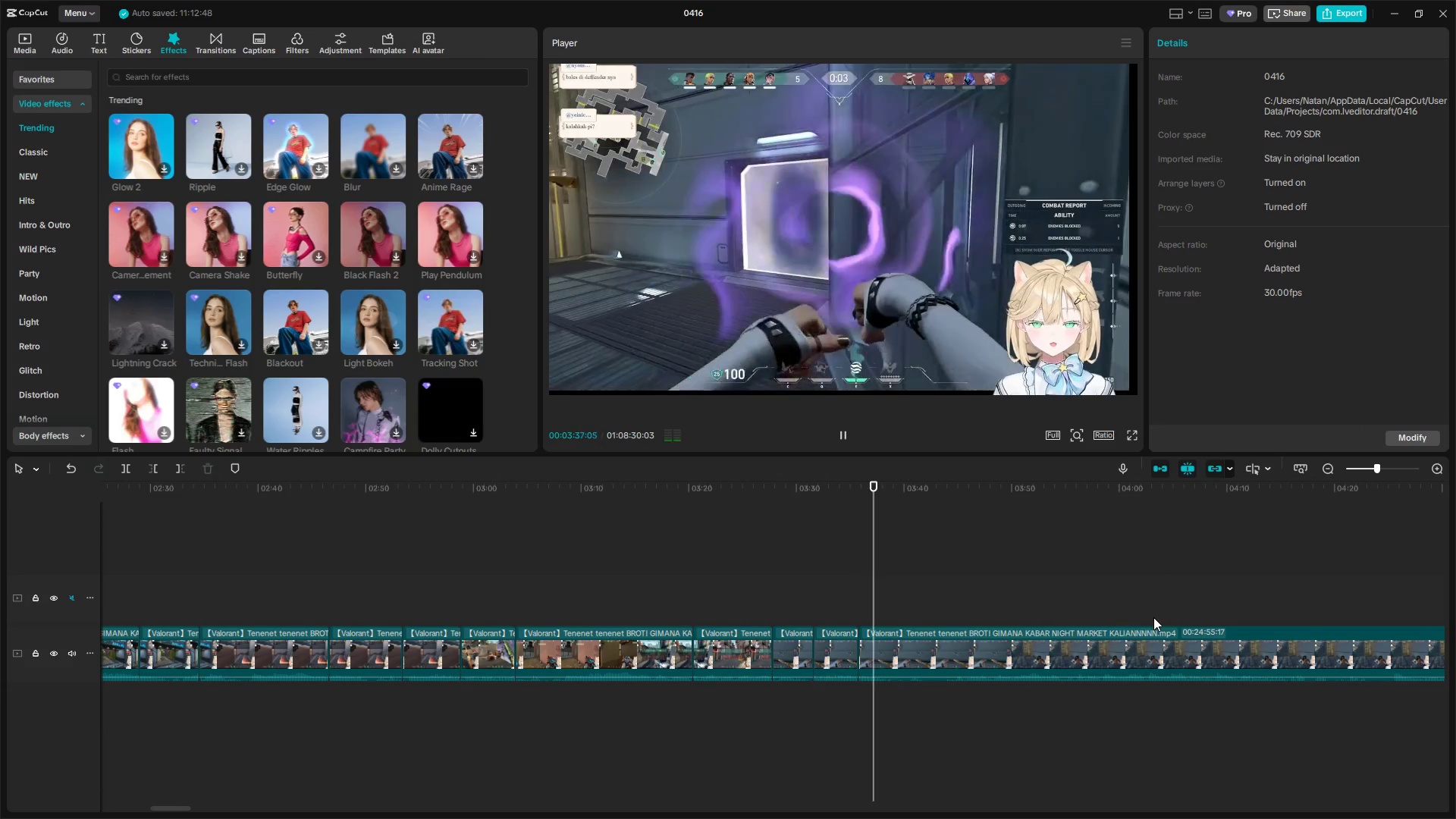 
key(Space)
 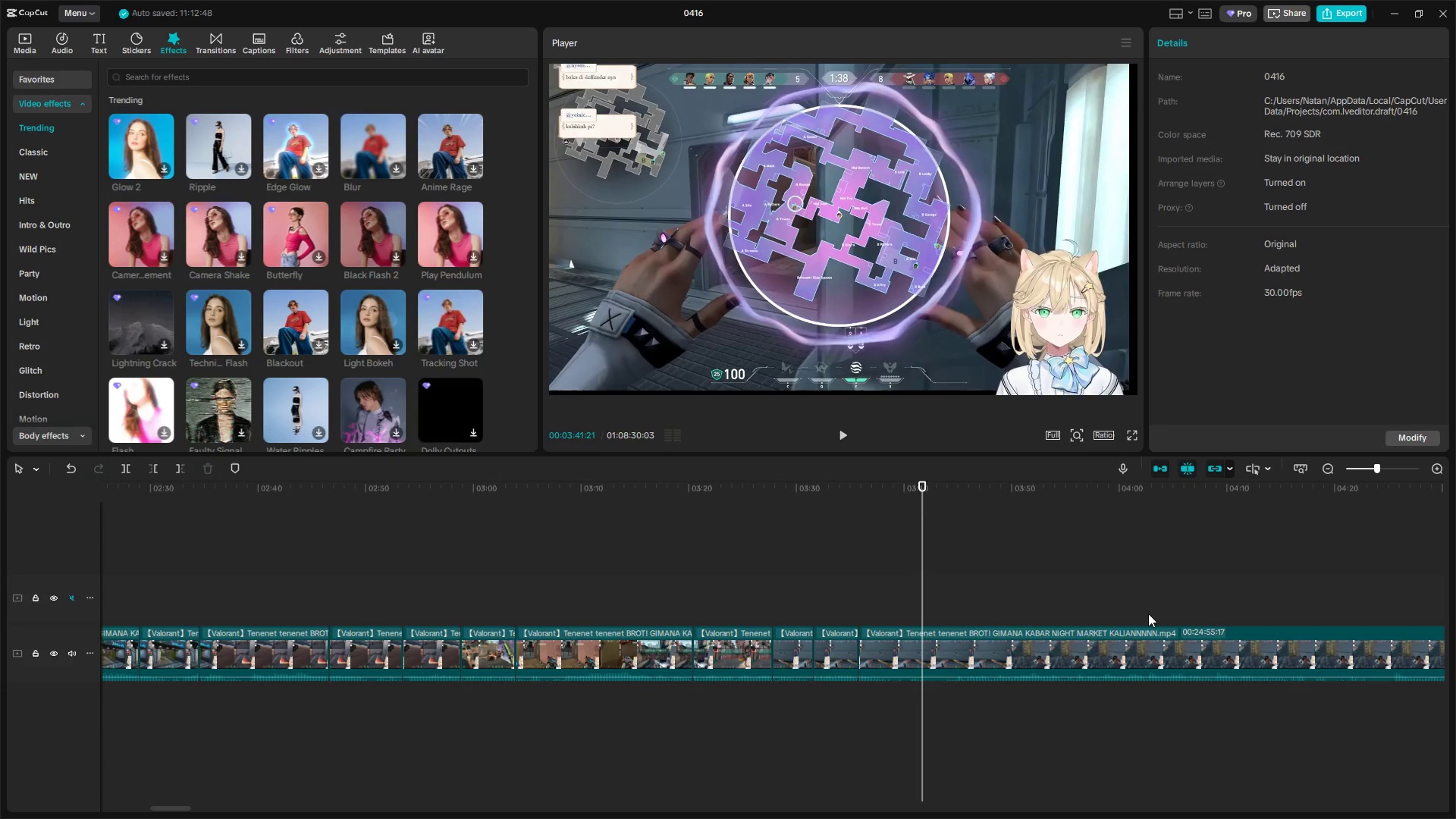 
key(Shift+E)
 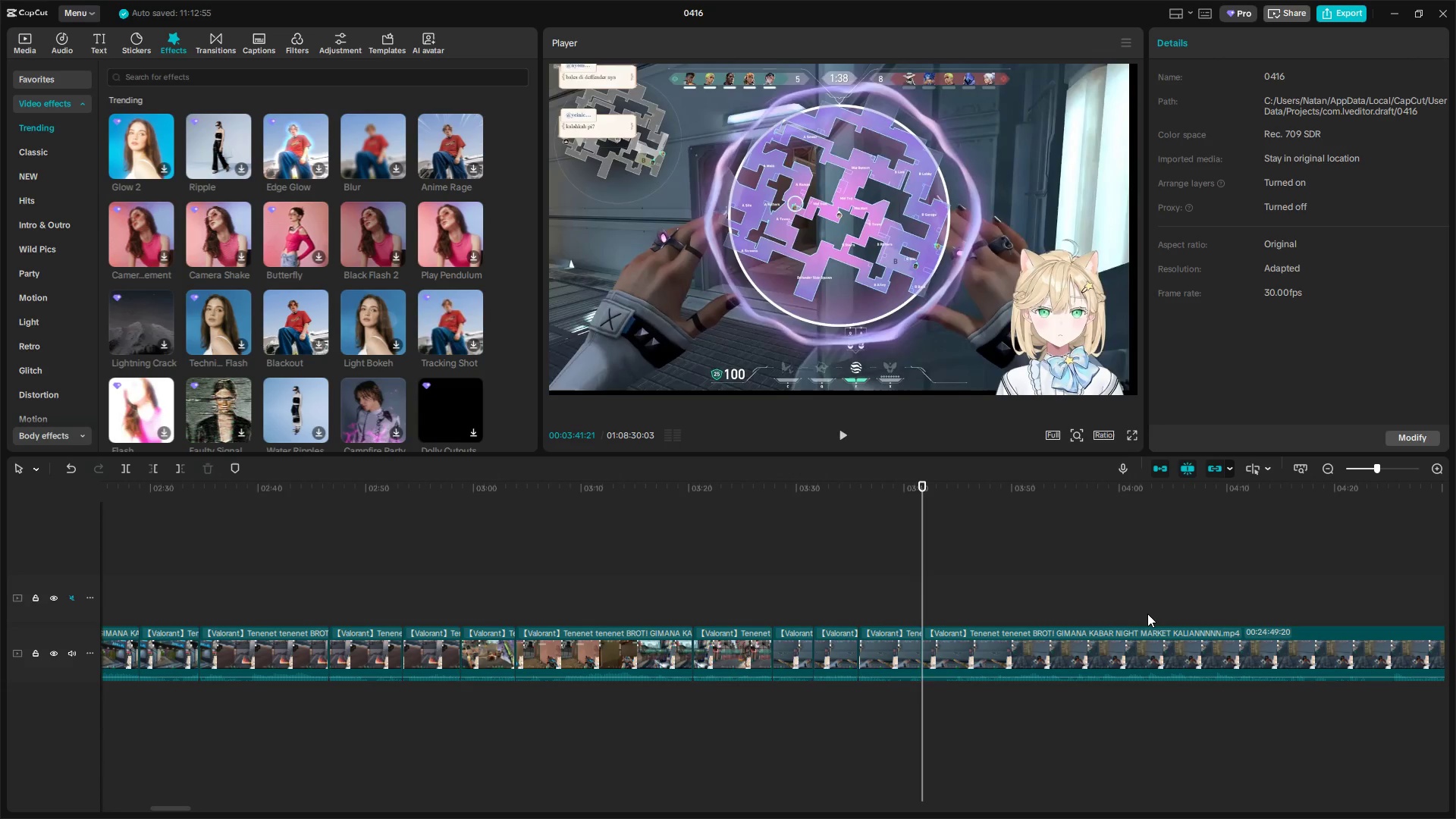 
key(Space)
 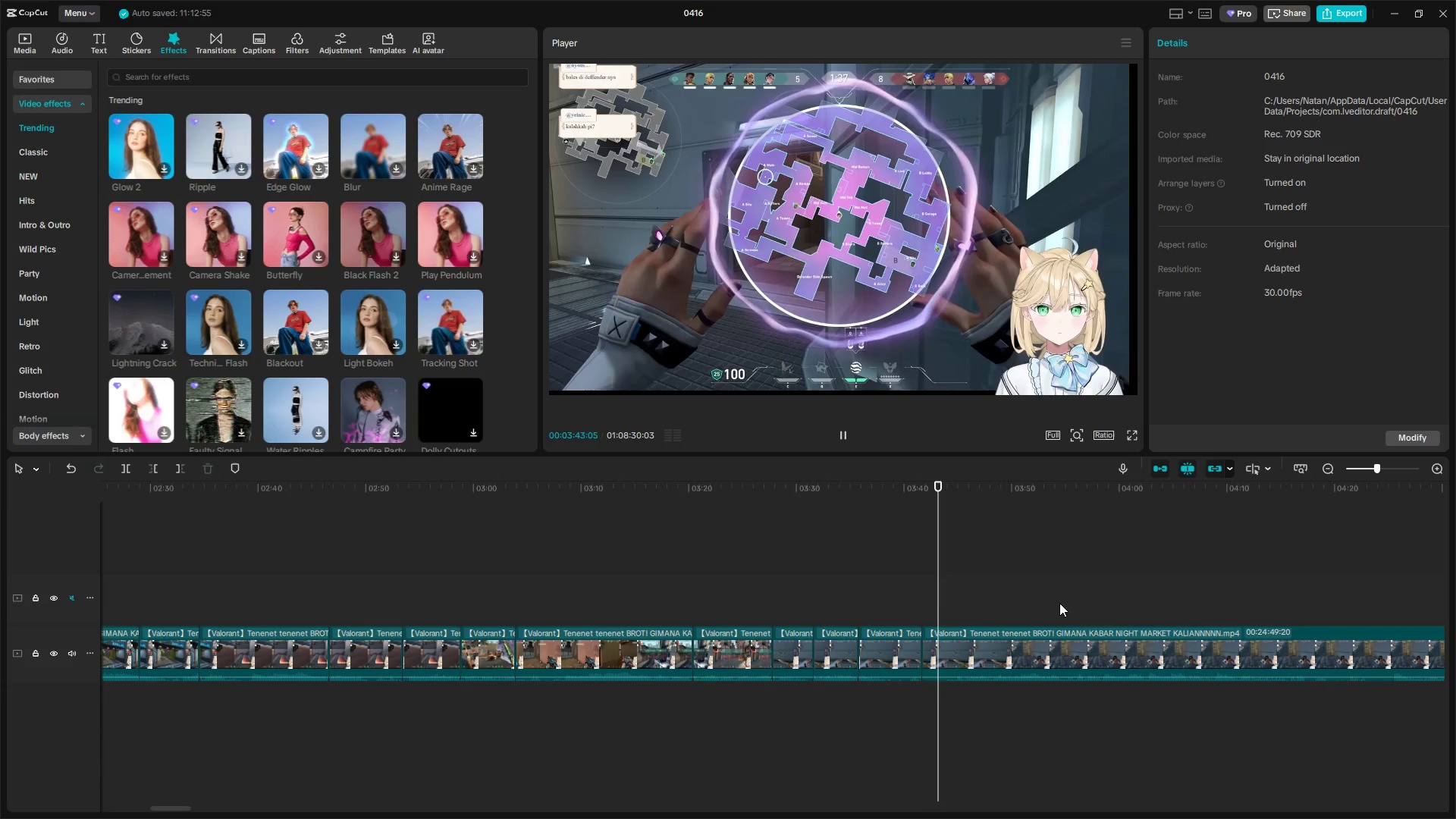 
hold_key(key=AltLeft, duration=1.08)
scroll: coordinate [953, 632], scroll_direction: down, amount: 6.0
 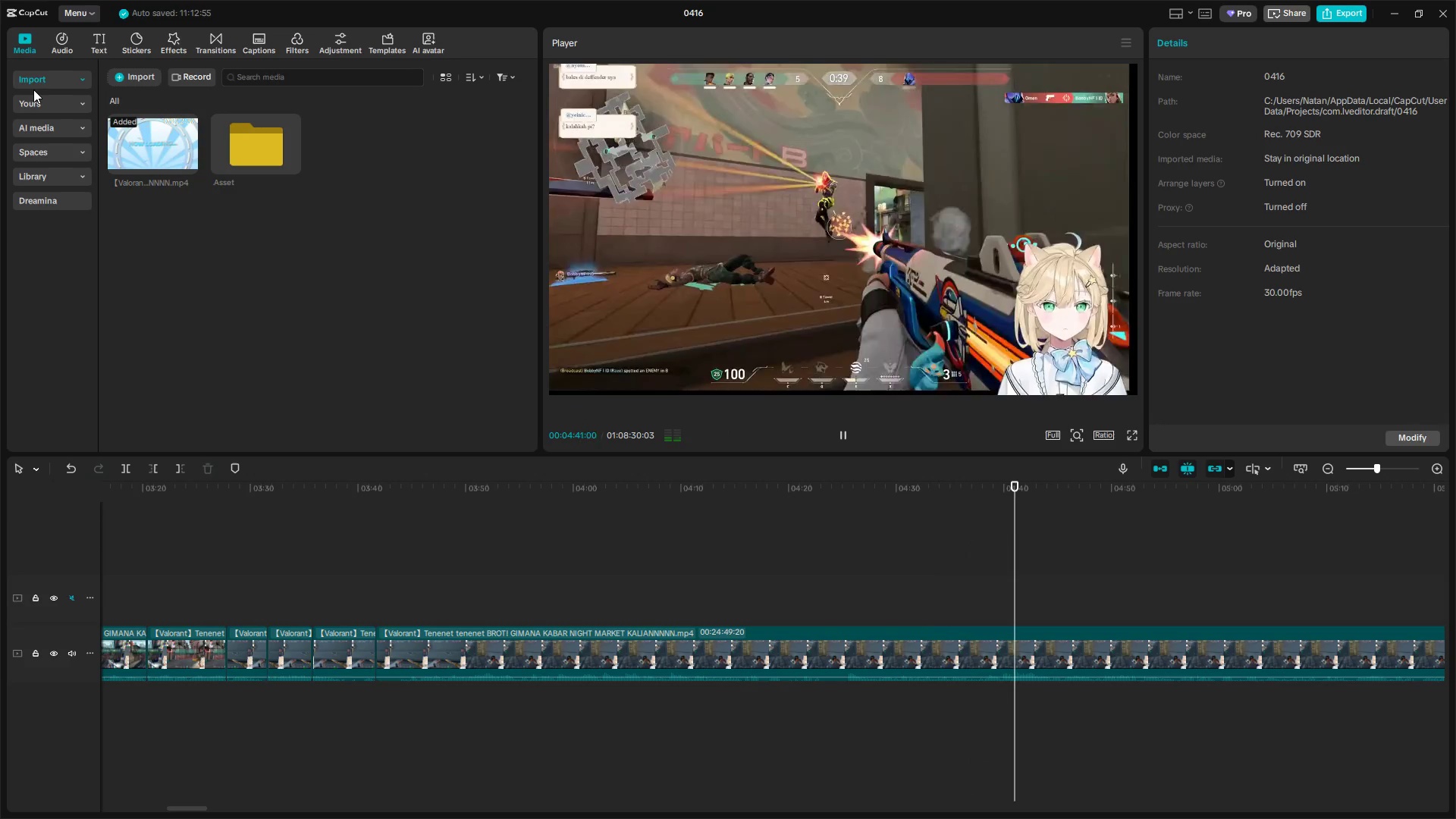 
wait(61.07)
 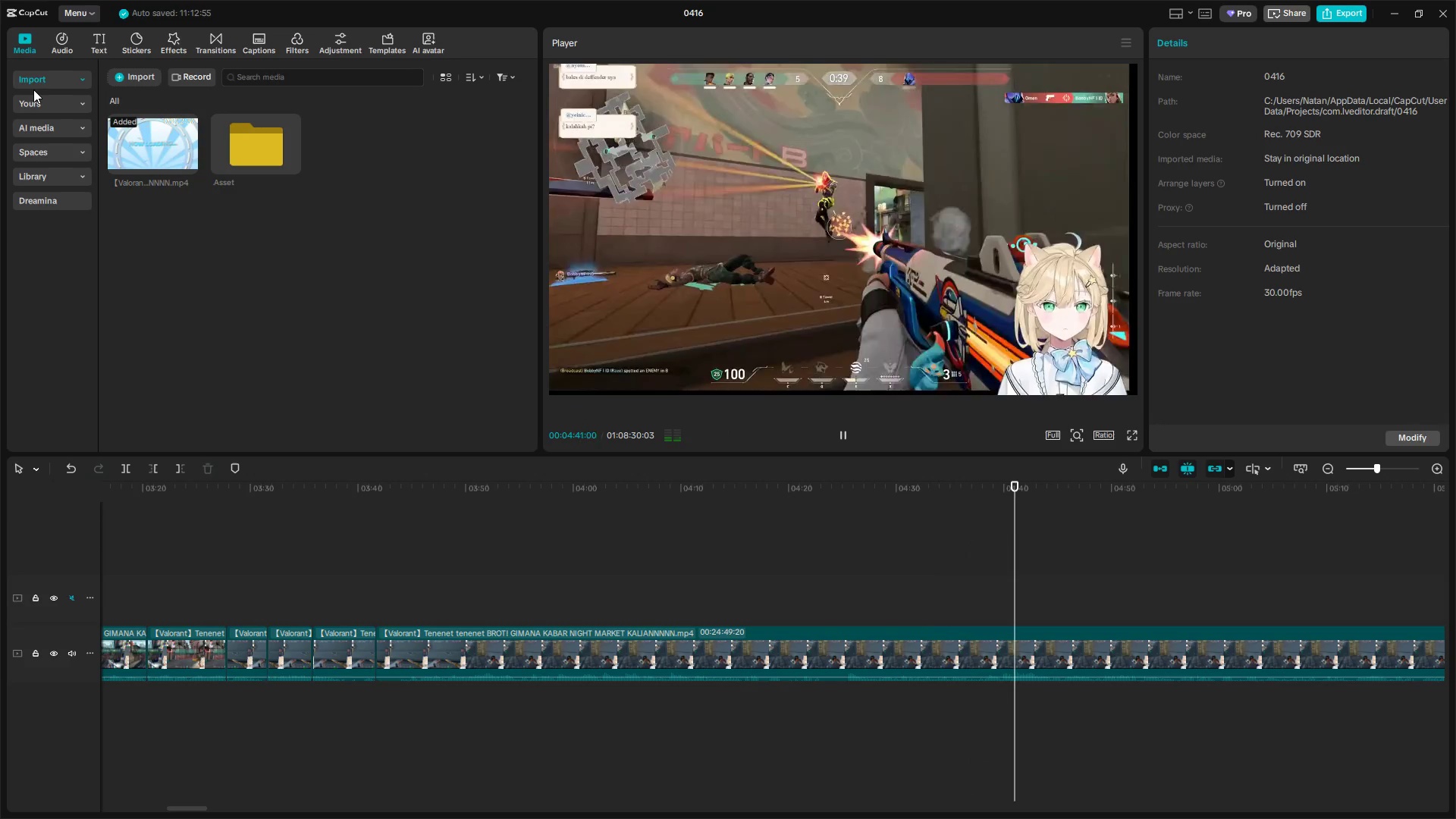 
key(Space)
 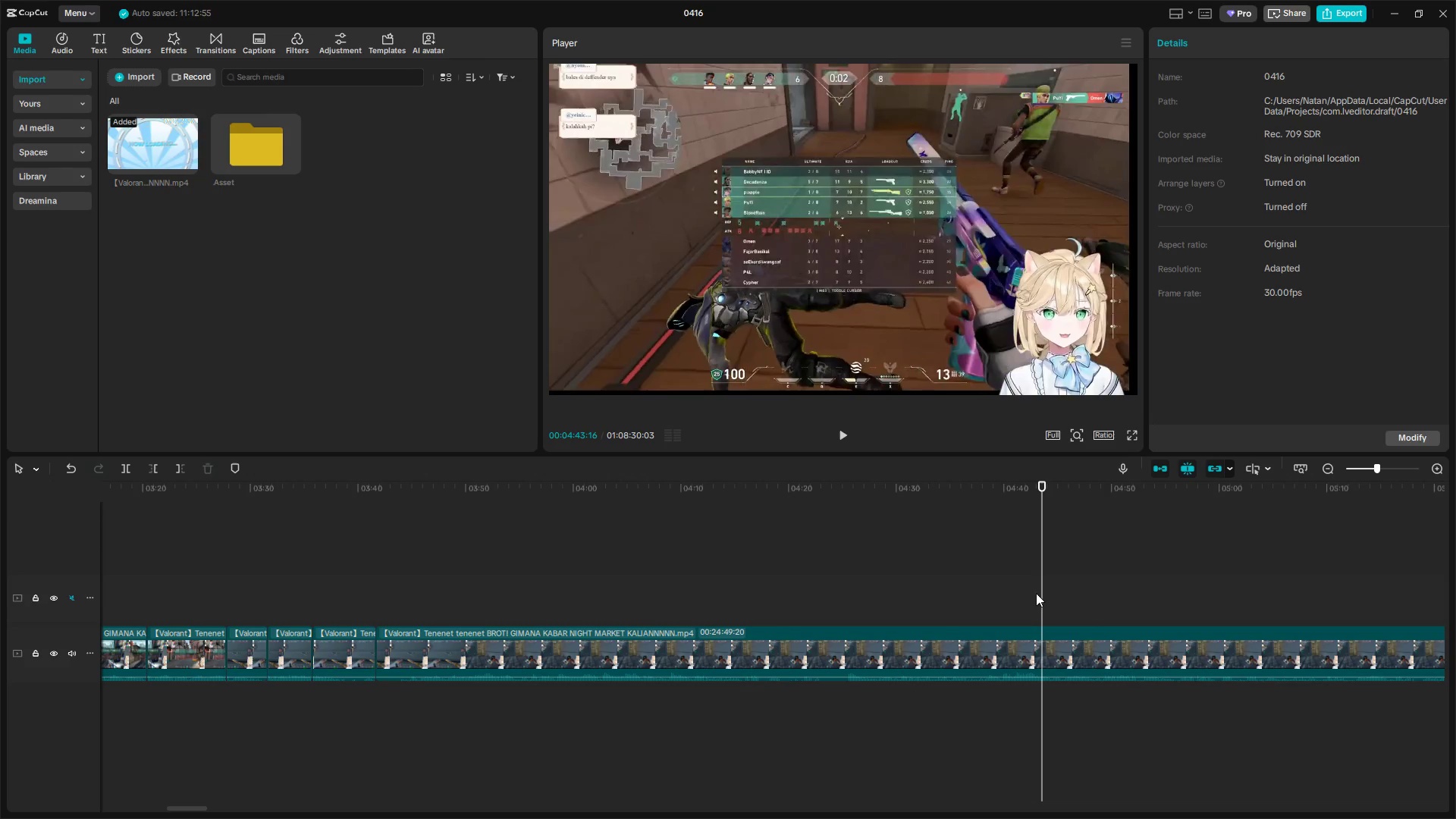 
key(Space)
 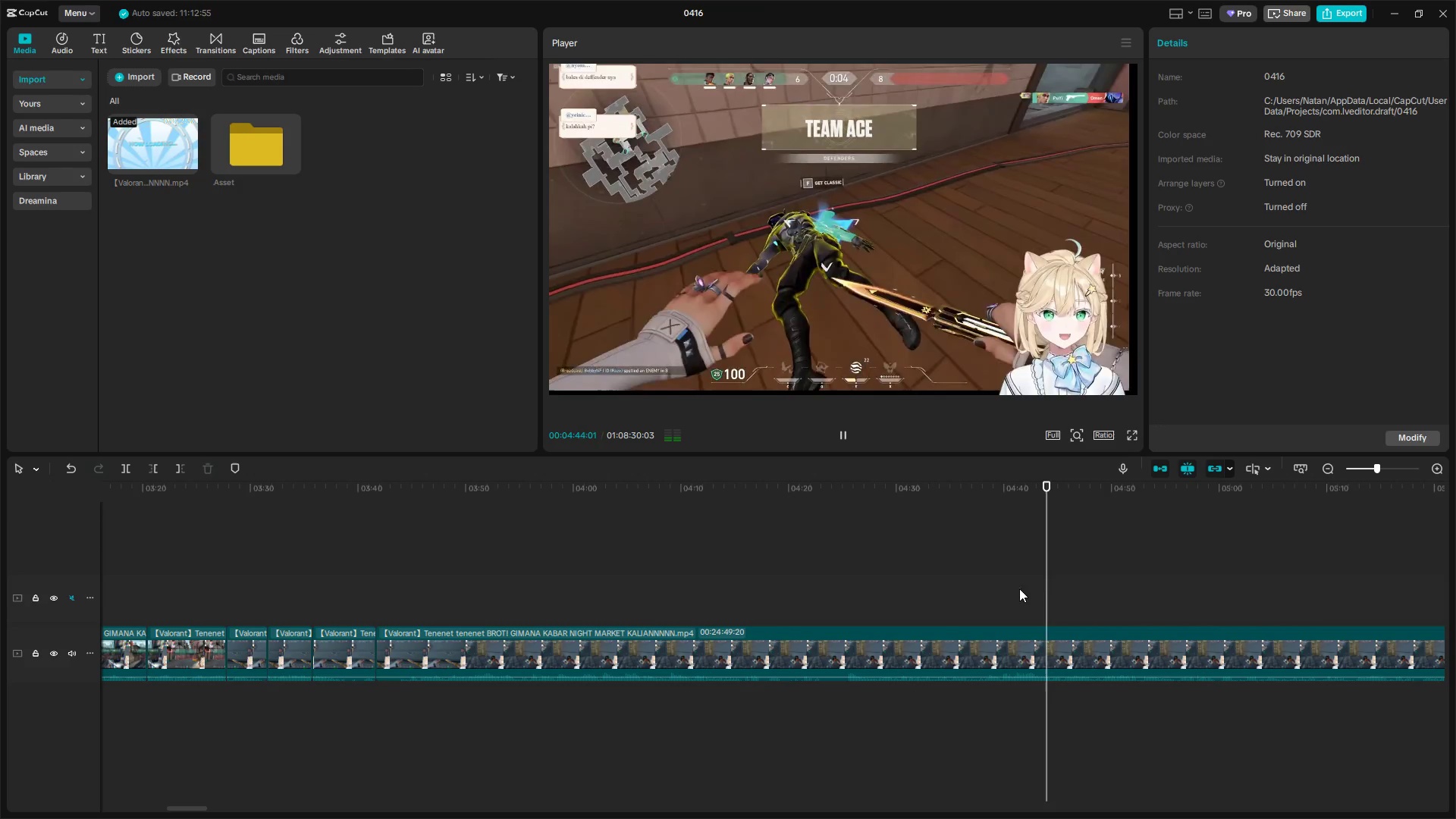 
double_click([986, 592])
 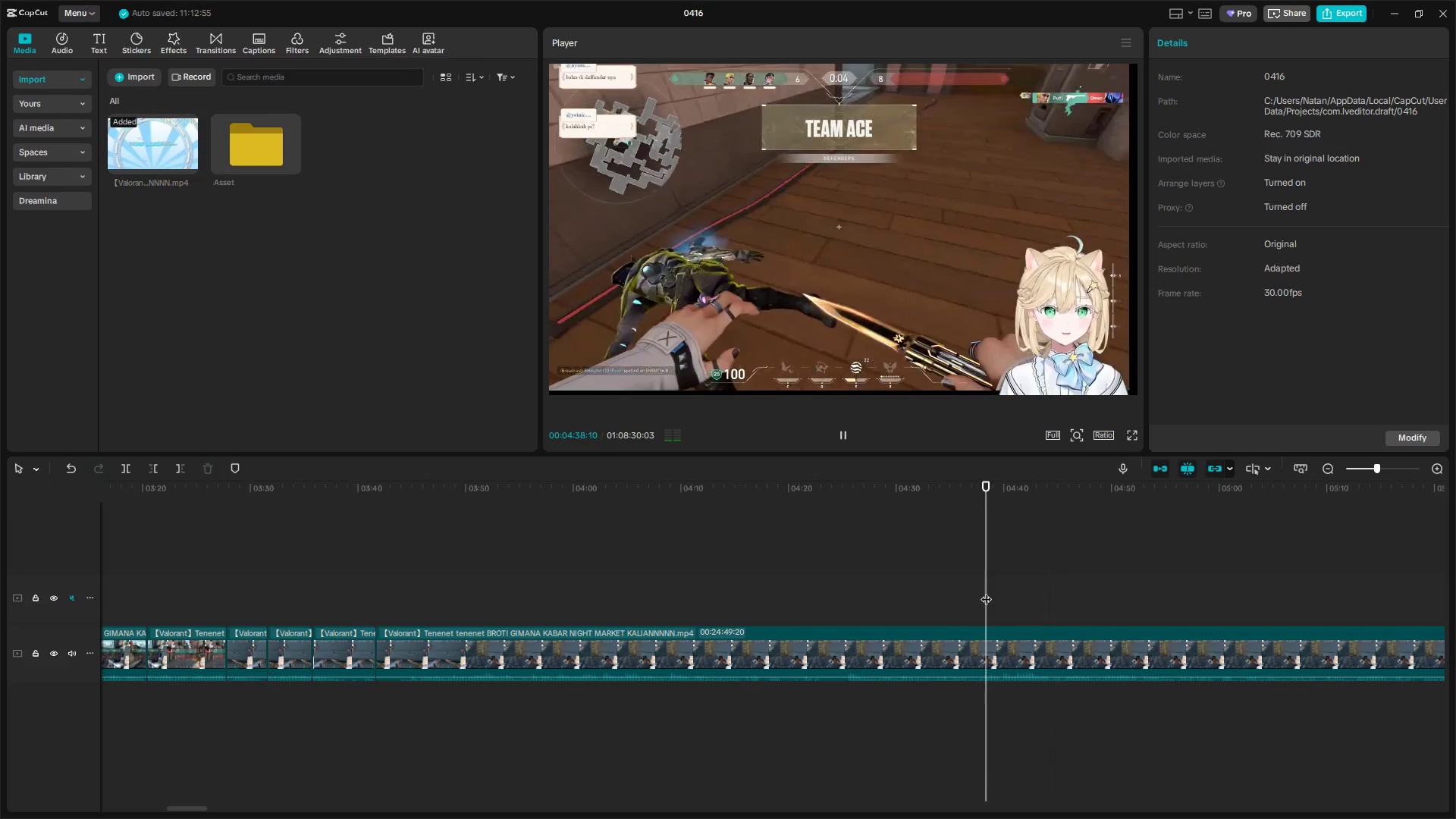 
key(Space)
 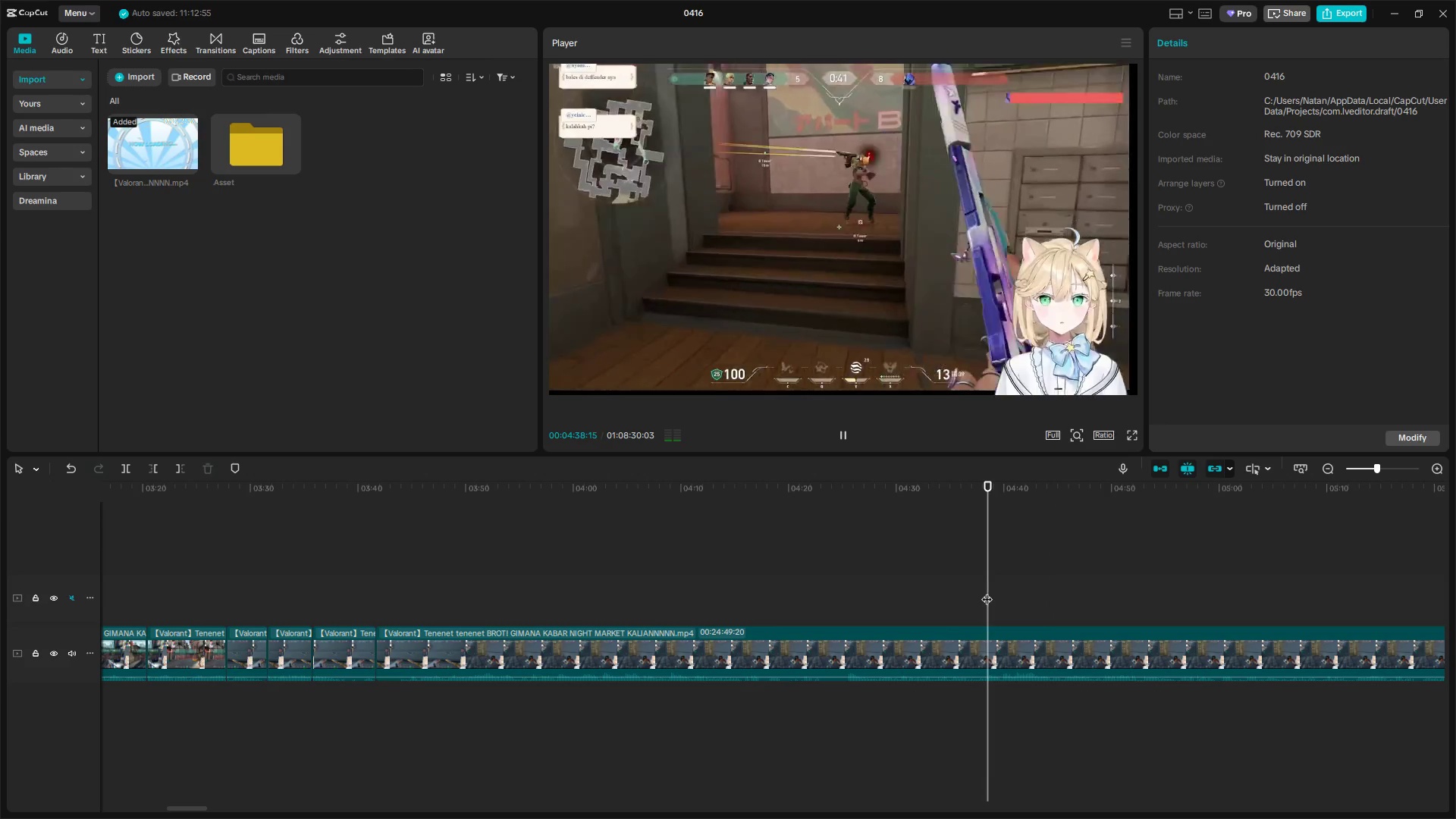 
key(Space)
 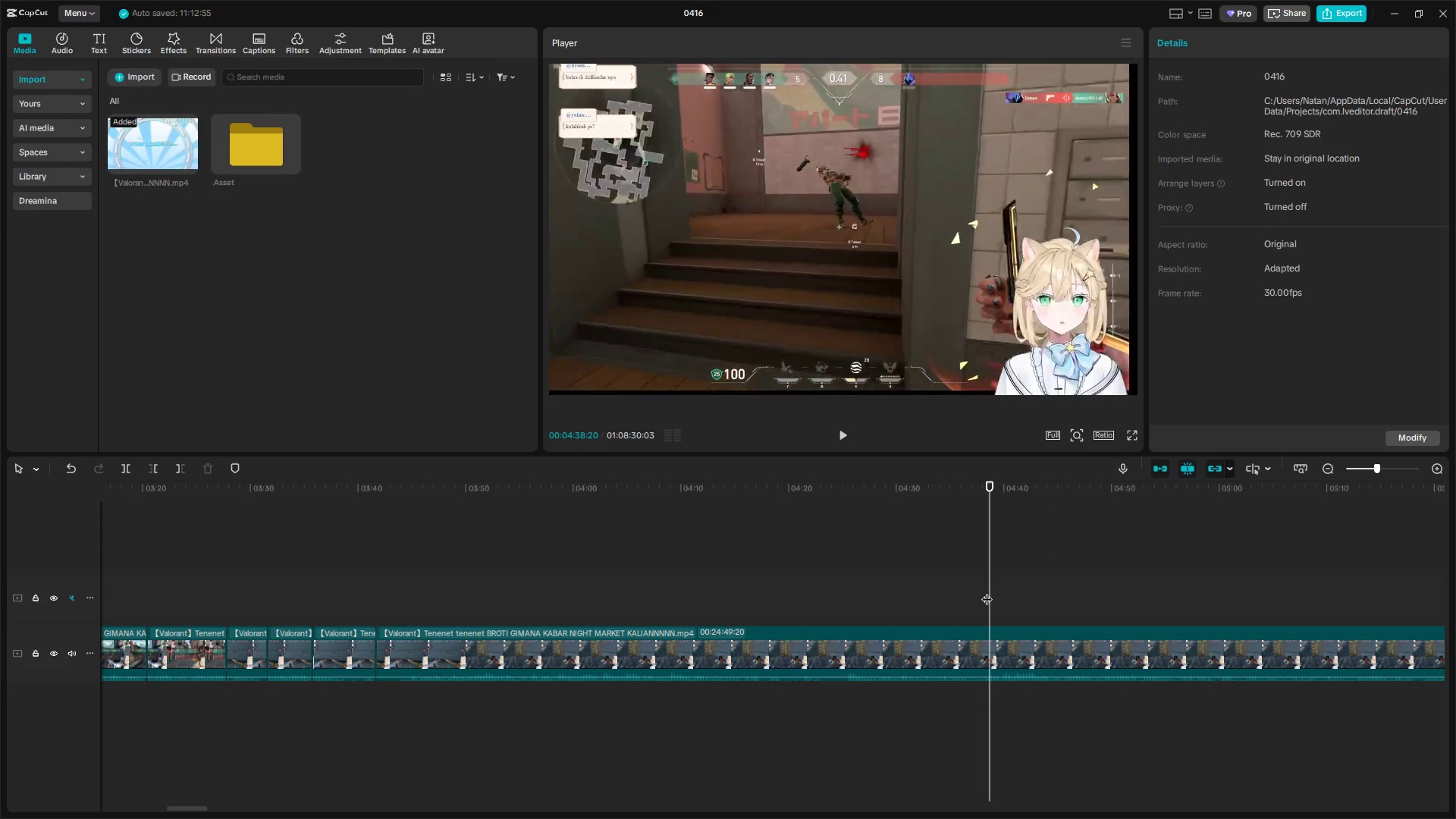 
double_click([987, 592])
 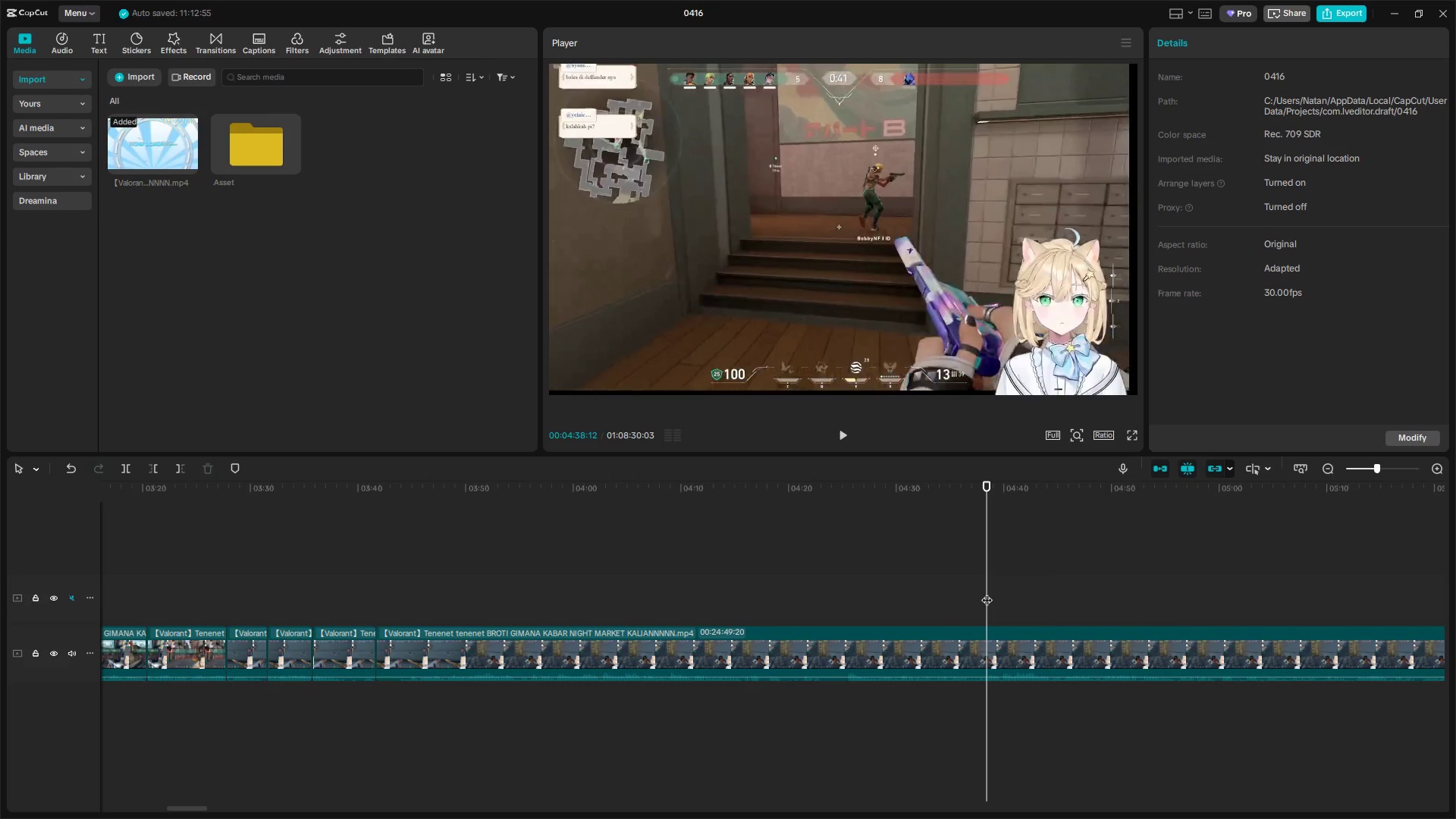 
hold_key(key=ShiftLeft, duration=0.41)
 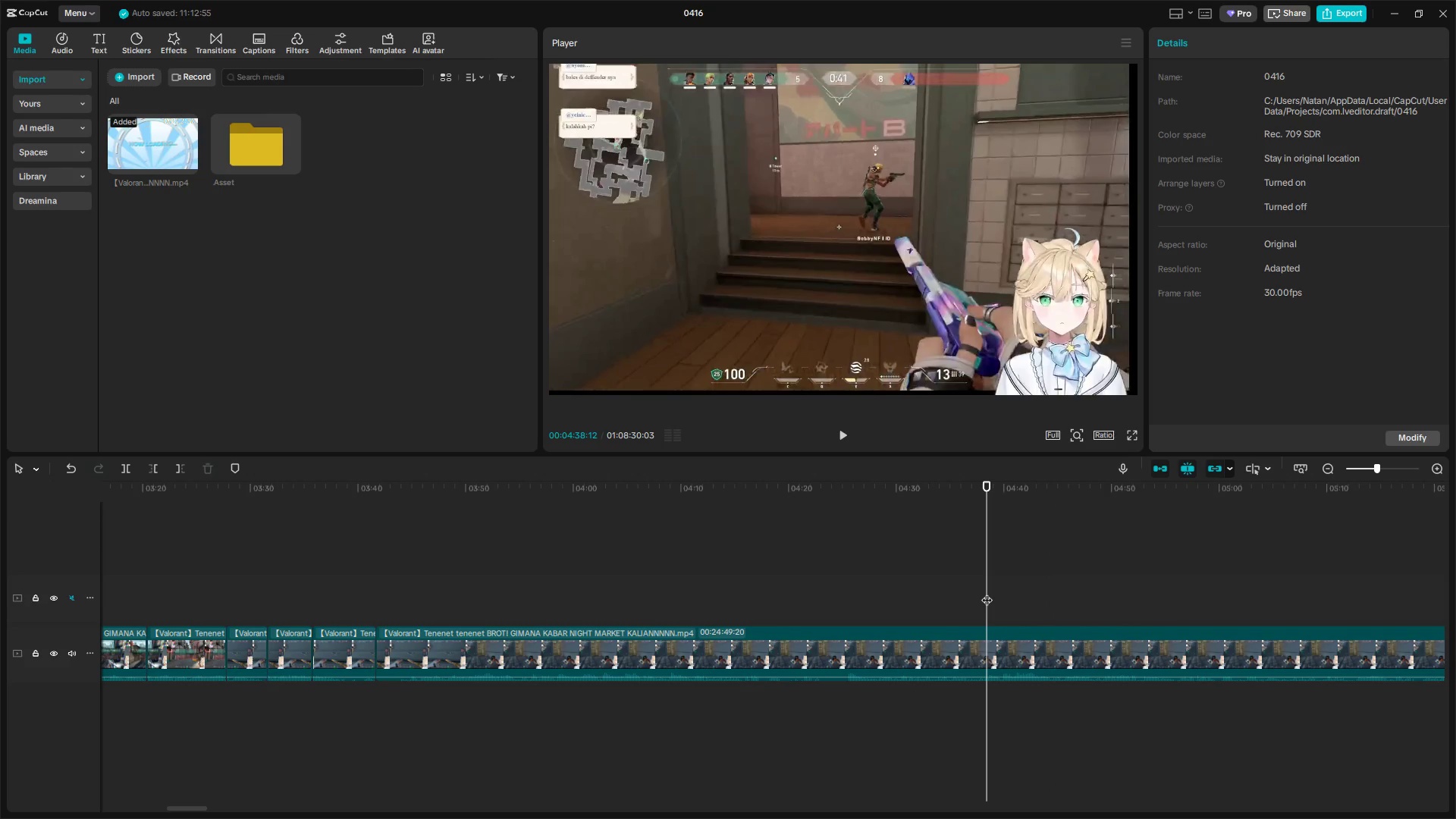 
key(Q)
 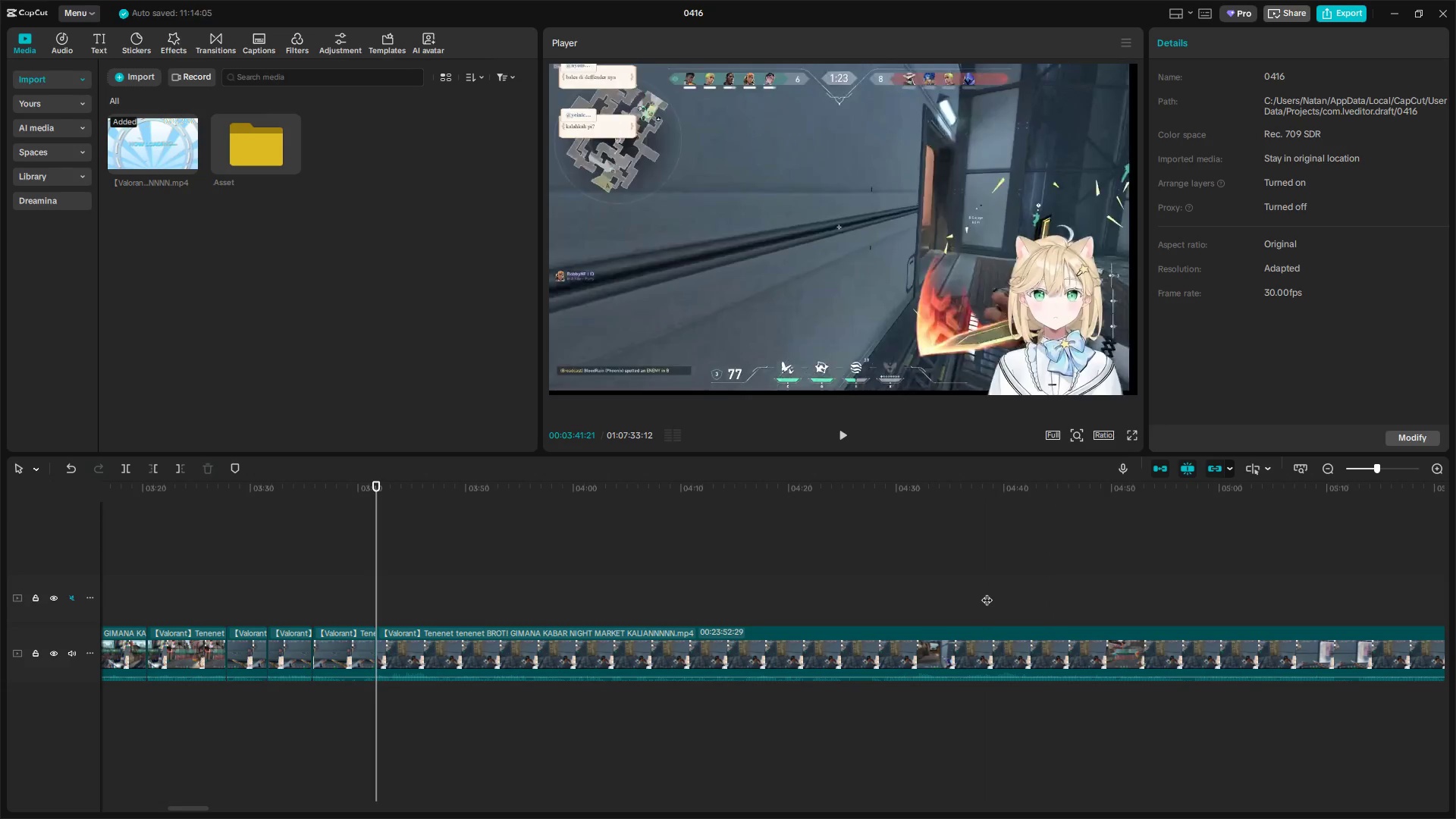 
key(Space)
 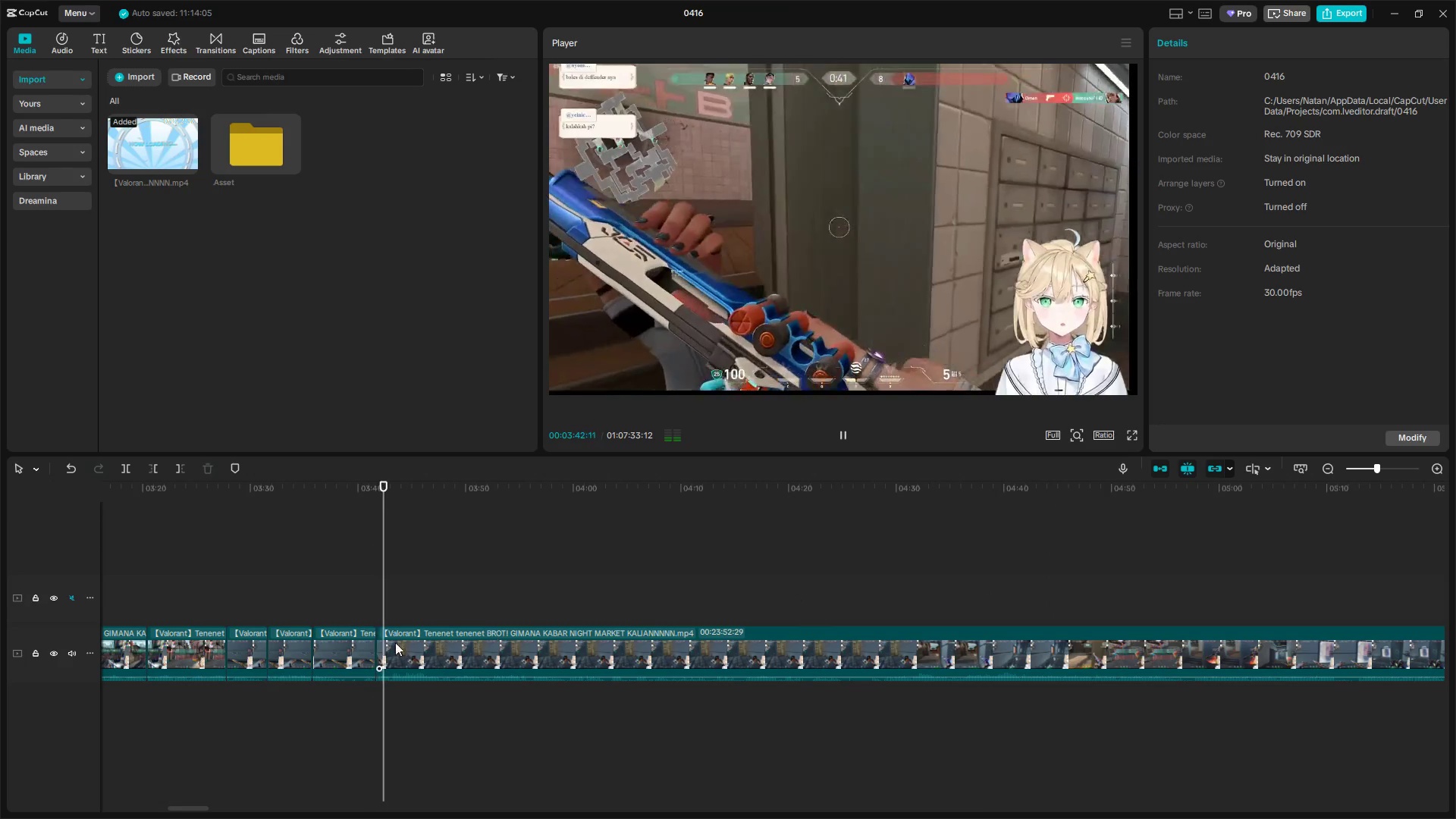 
left_click([353, 620])
 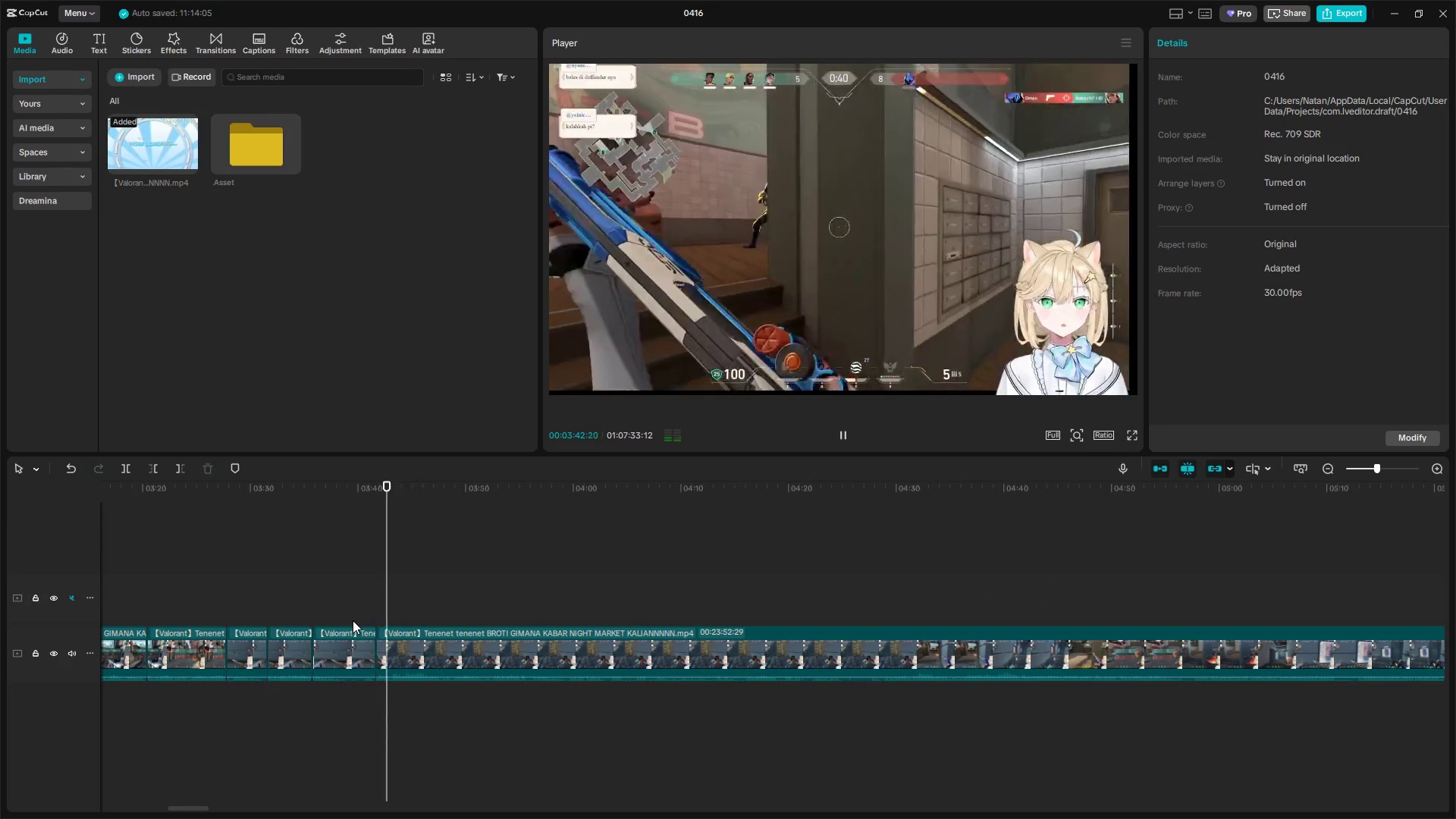 
key(Space)
 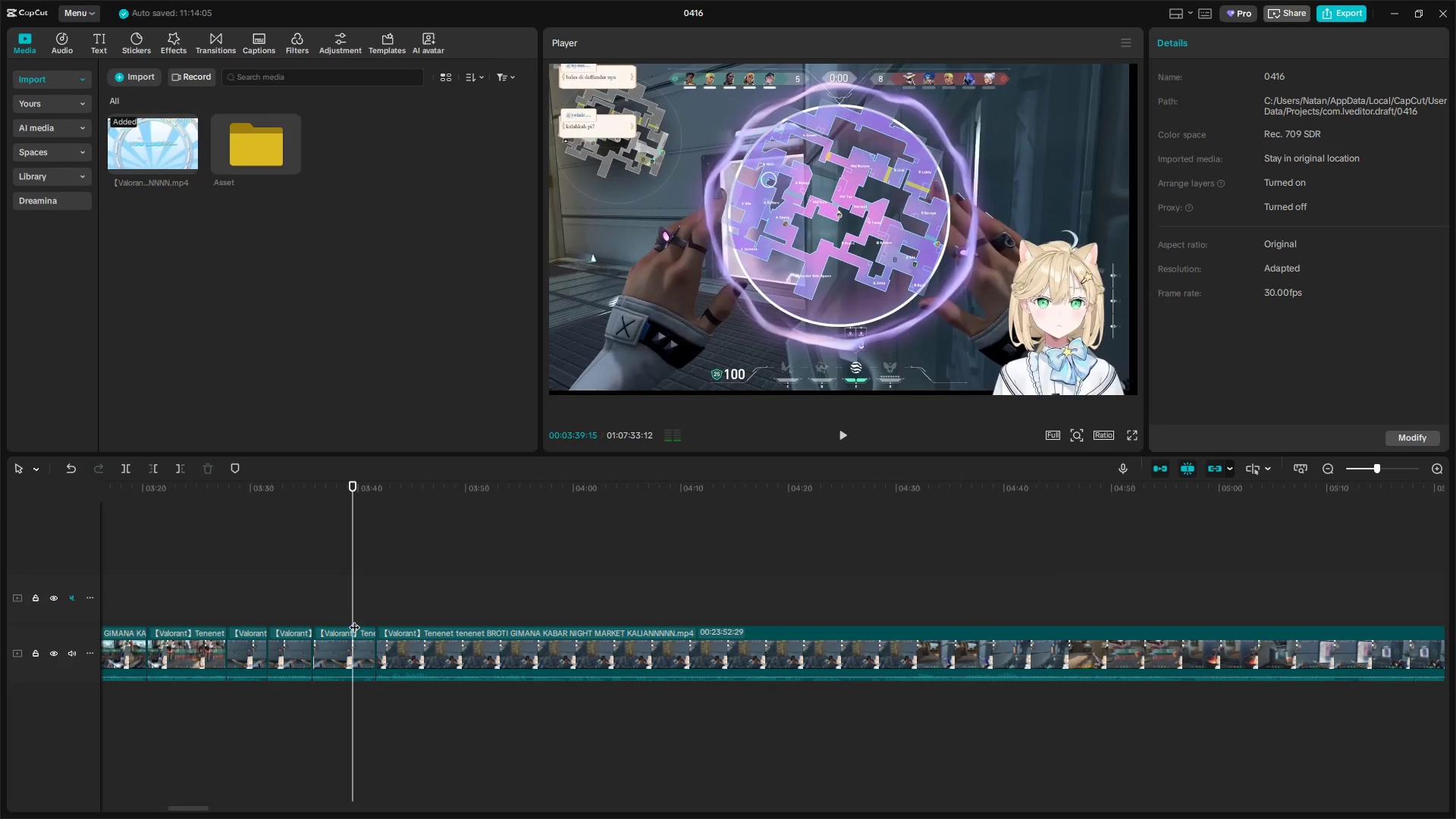 
key(Space)
 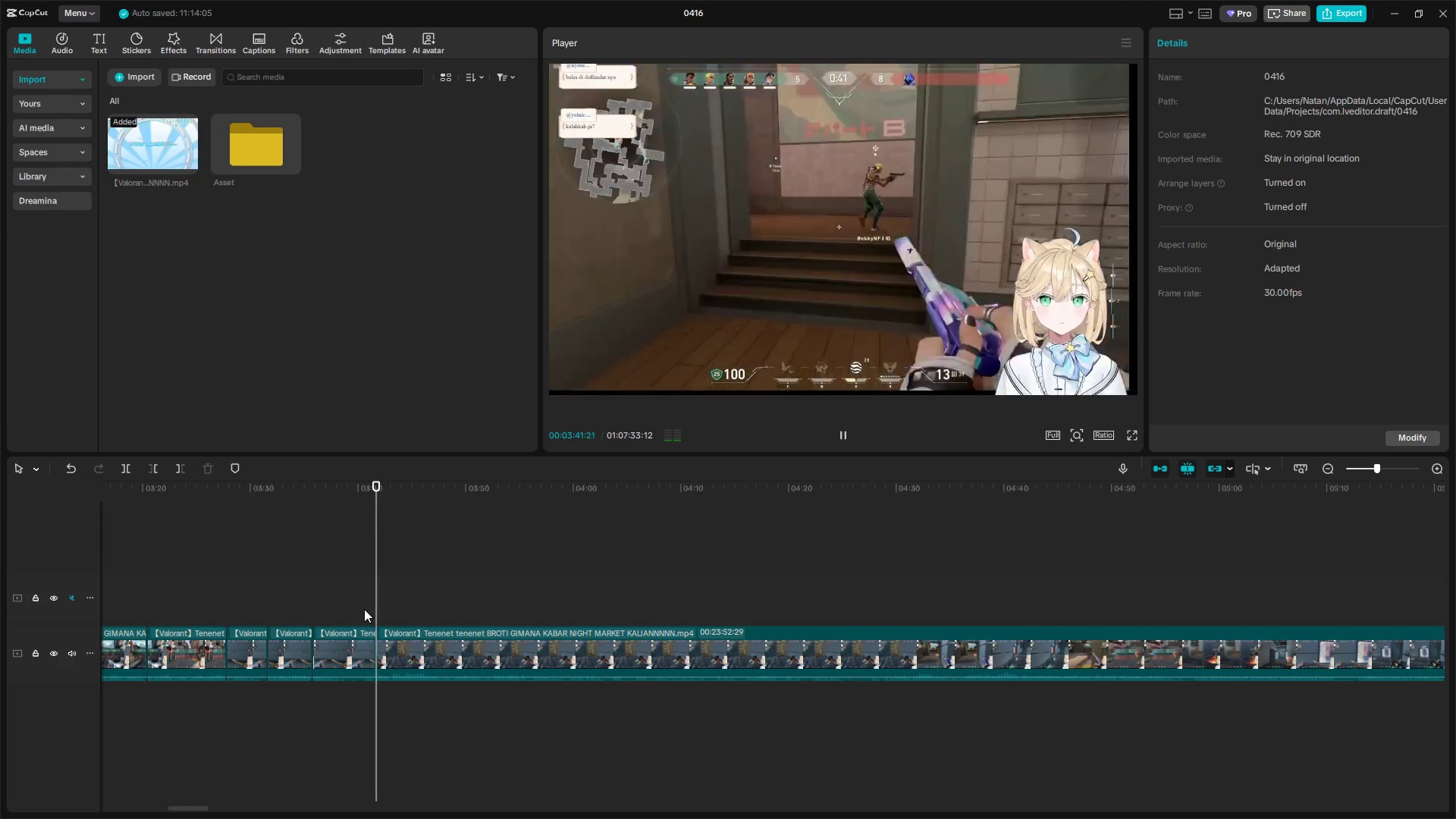 
left_click([353, 601])
 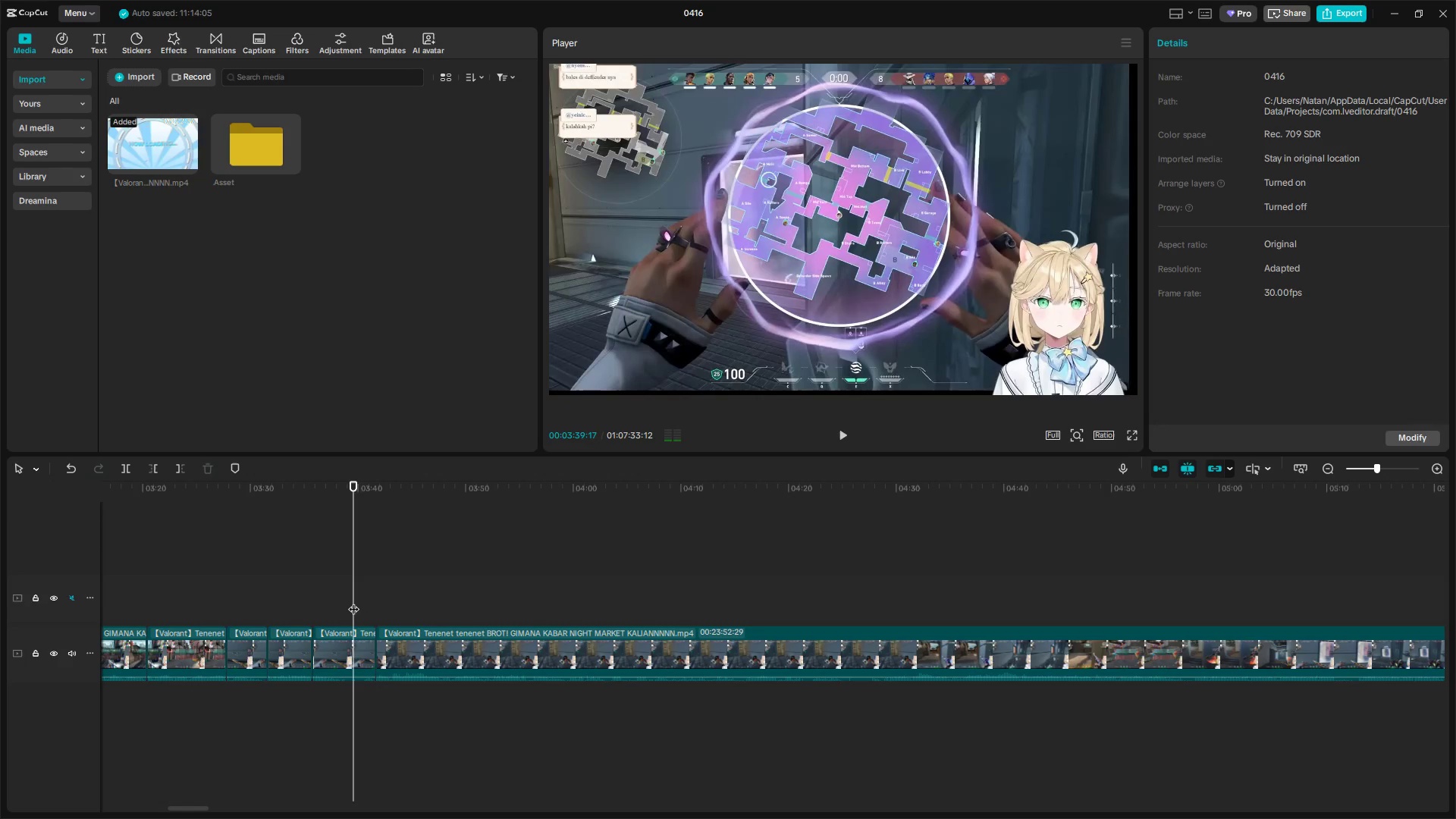 
key(Space)
 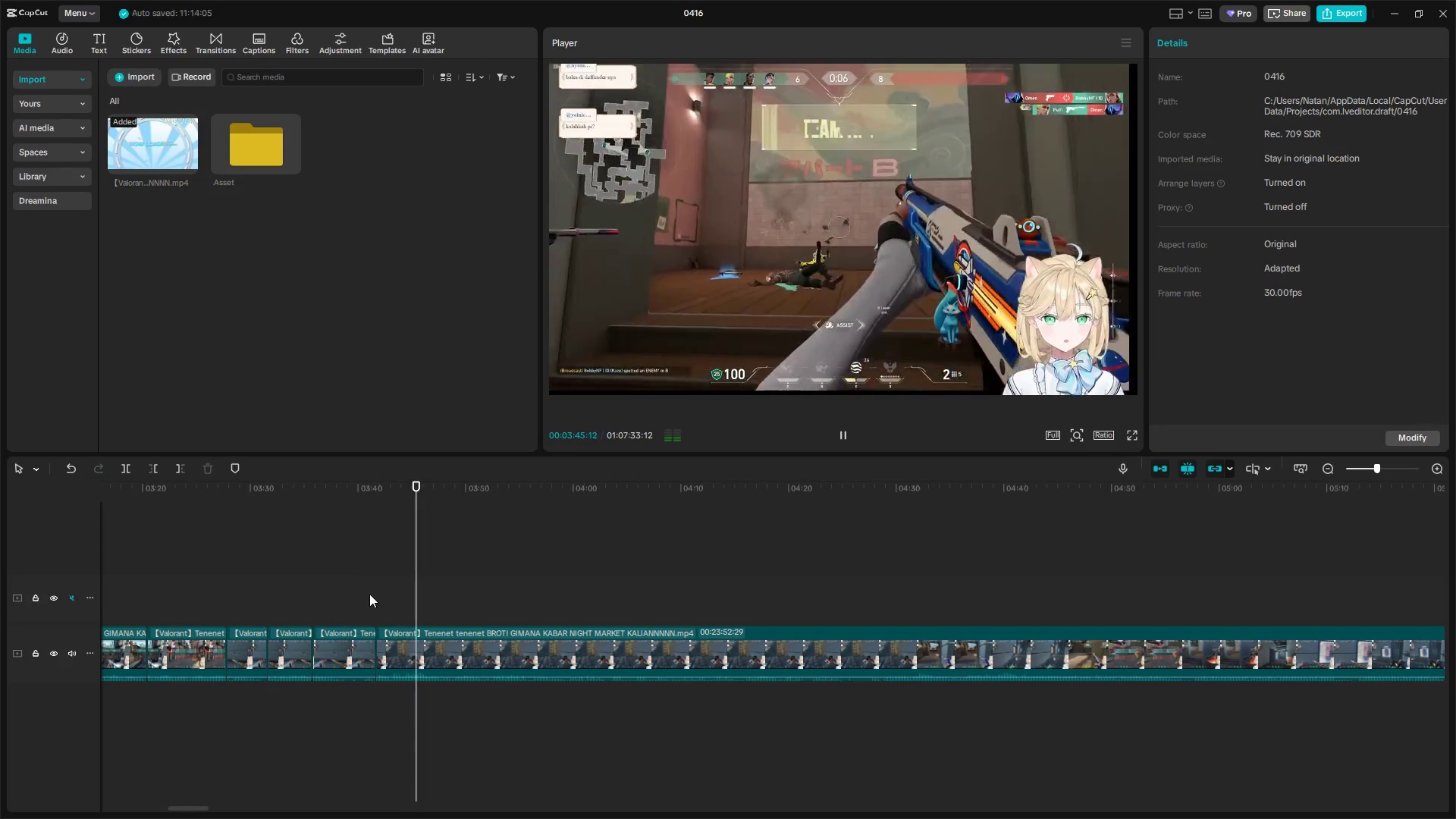 
wait(7.81)
 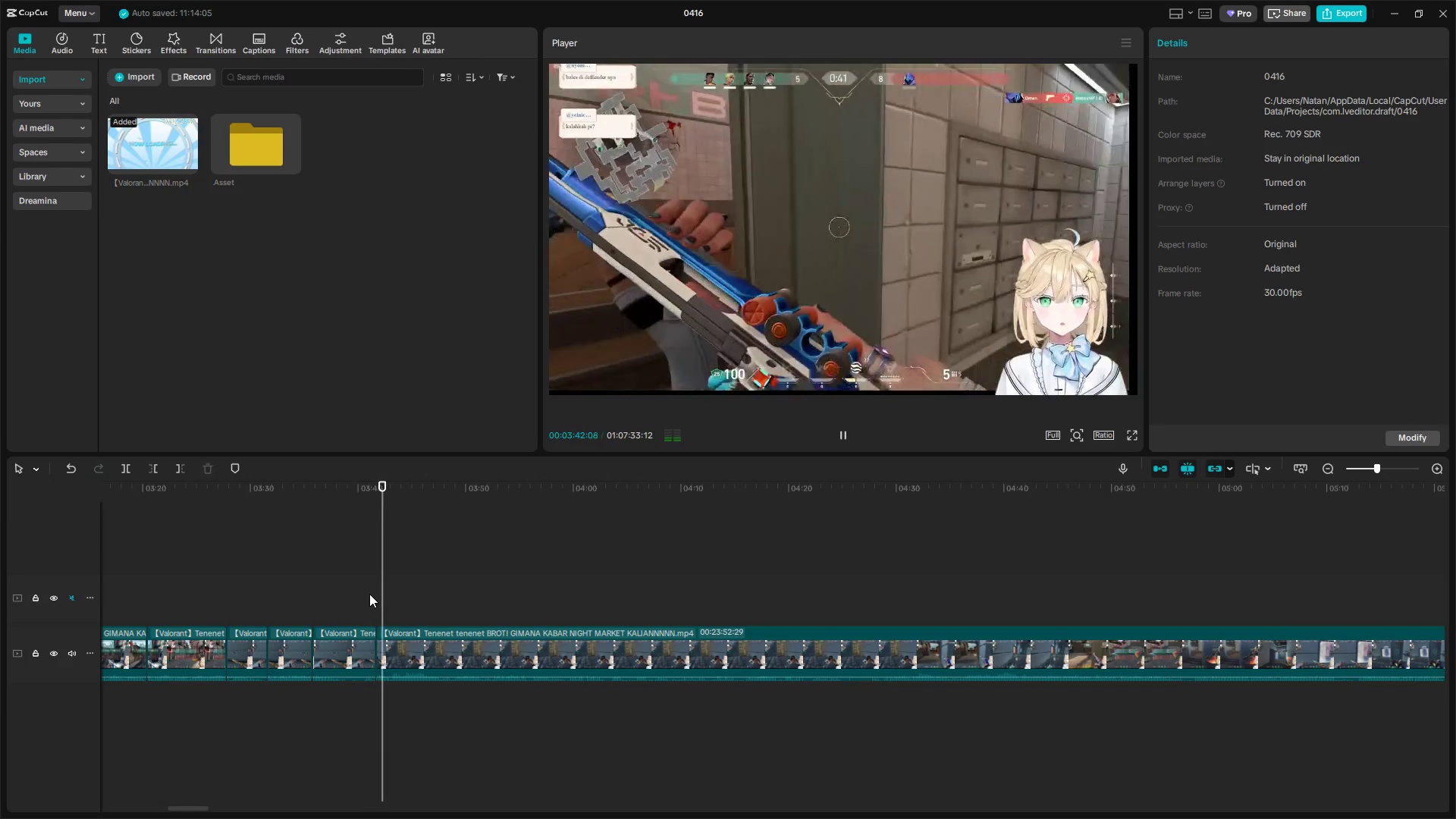 
key(Space)
 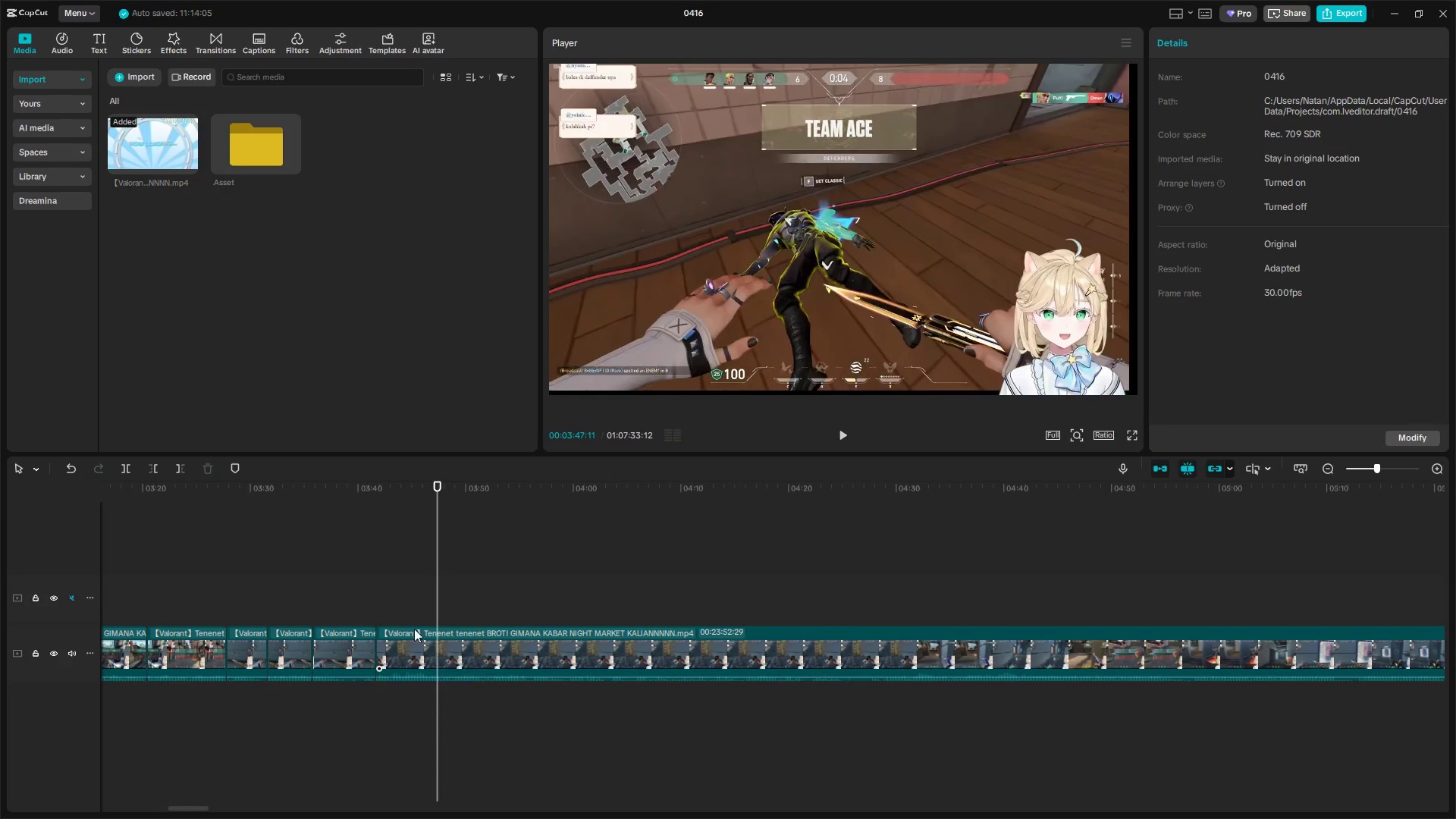 
left_click([395, 601])
 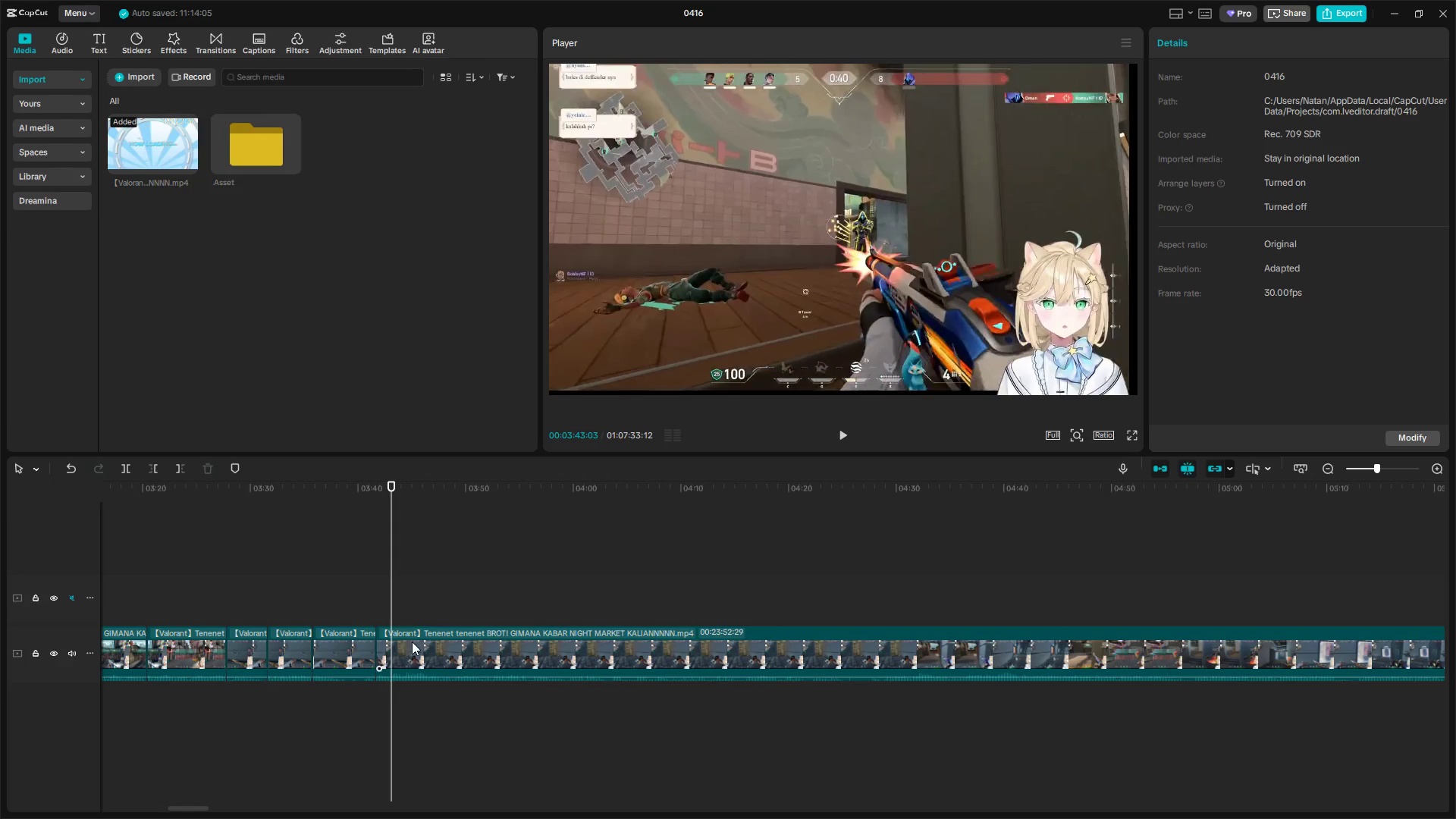 
key(Q)
 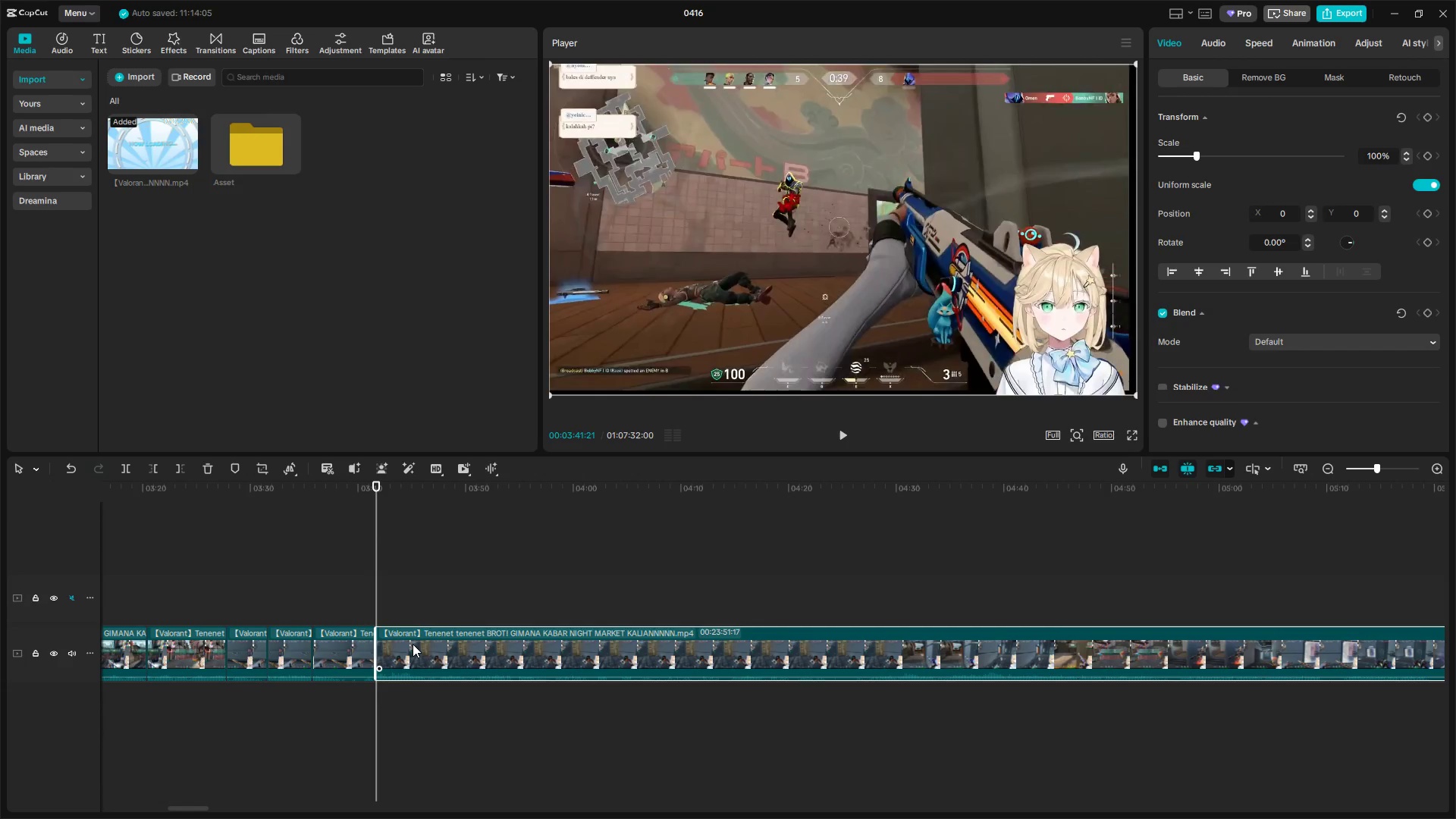 
key(Space)
 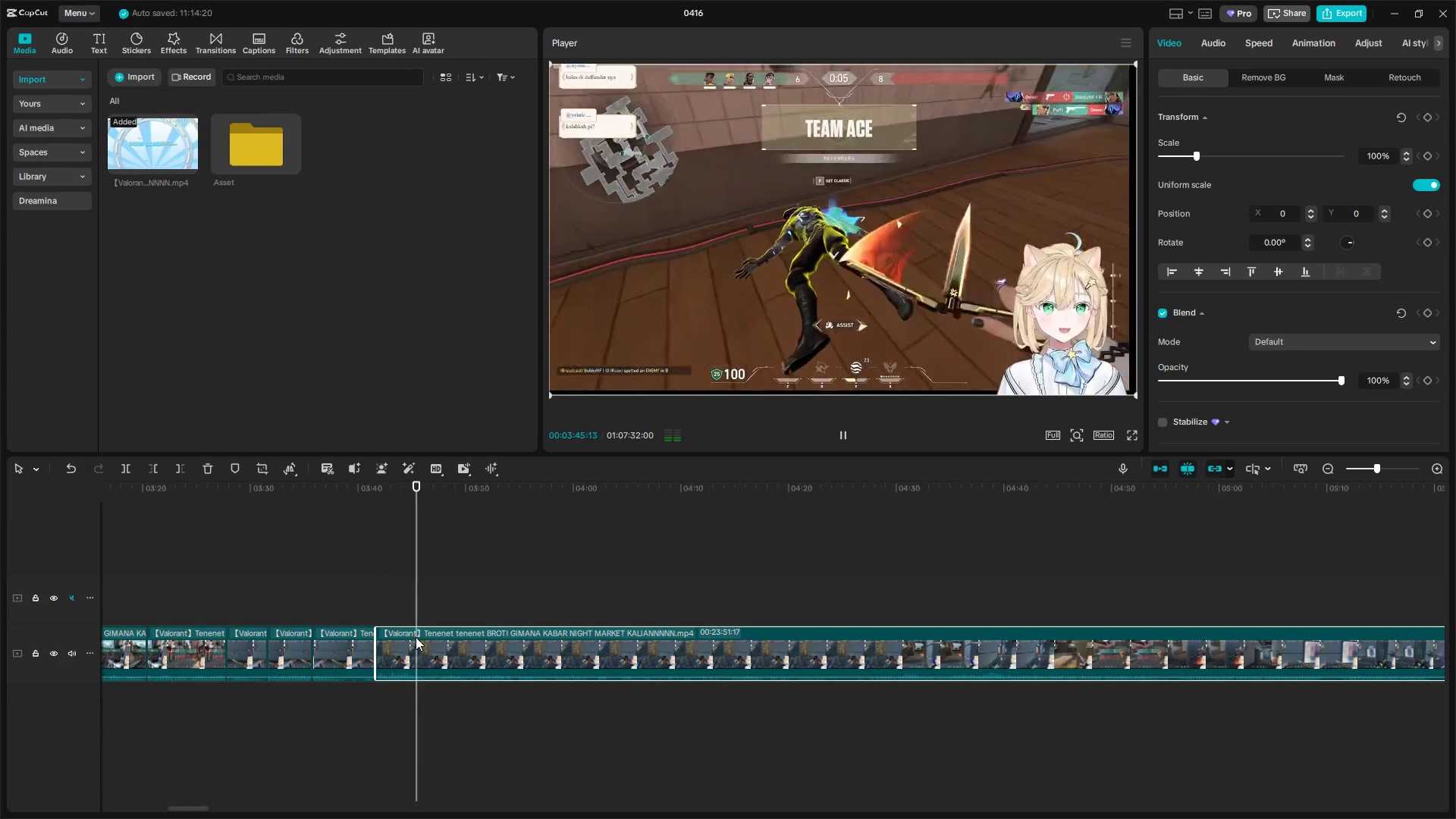 
wait(5.11)
 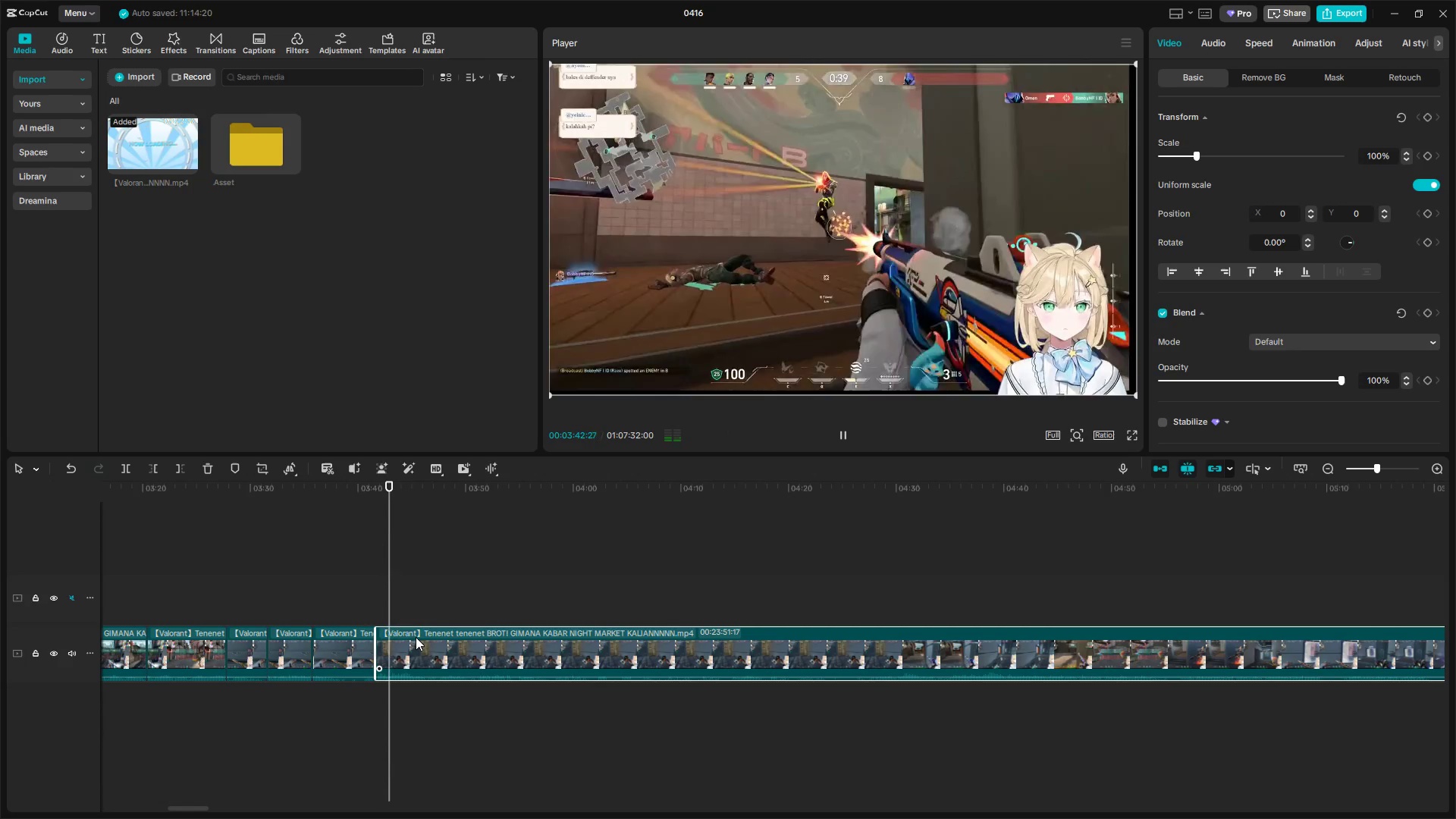 
key(Space)
 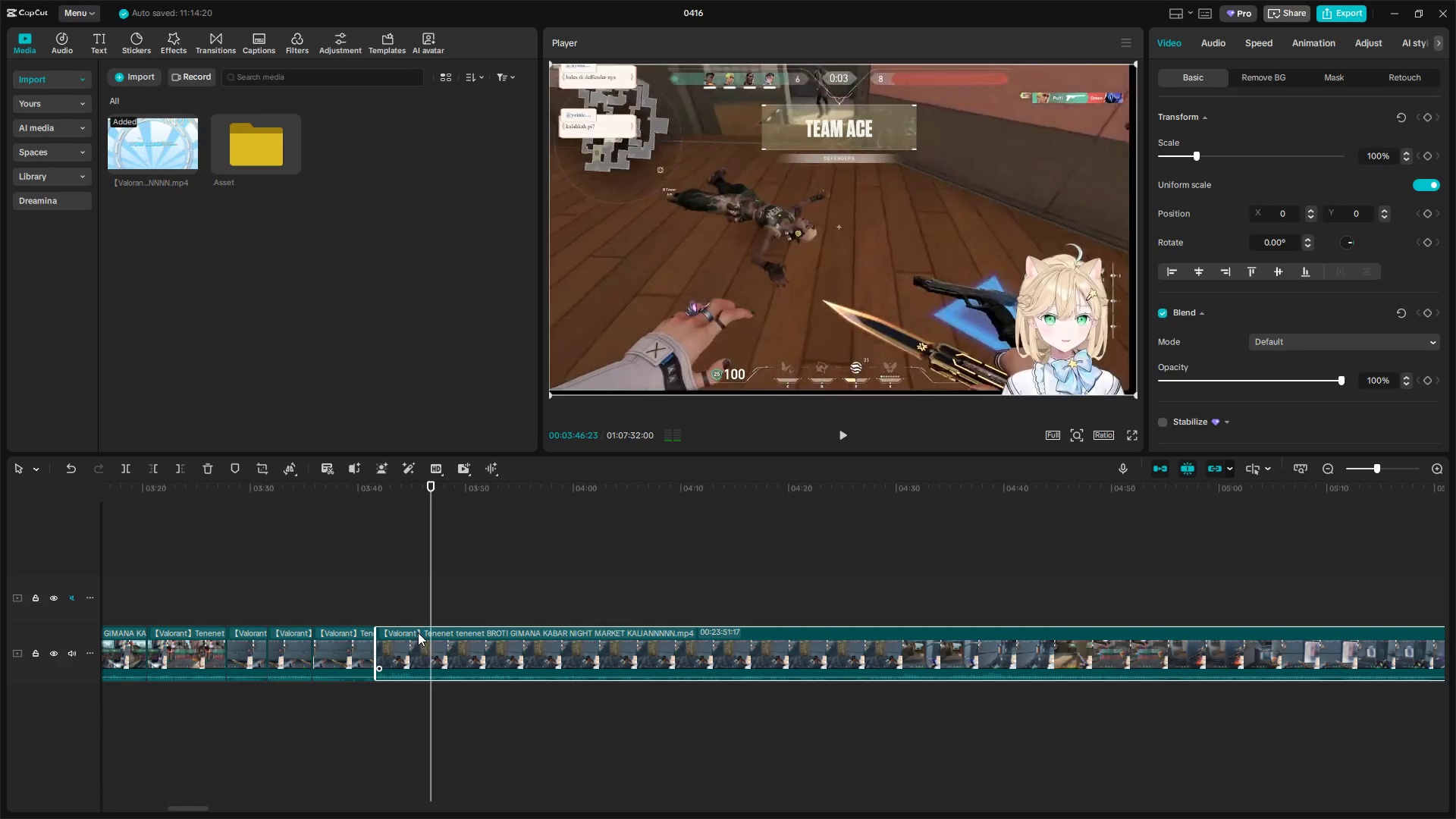 
key(Space)
 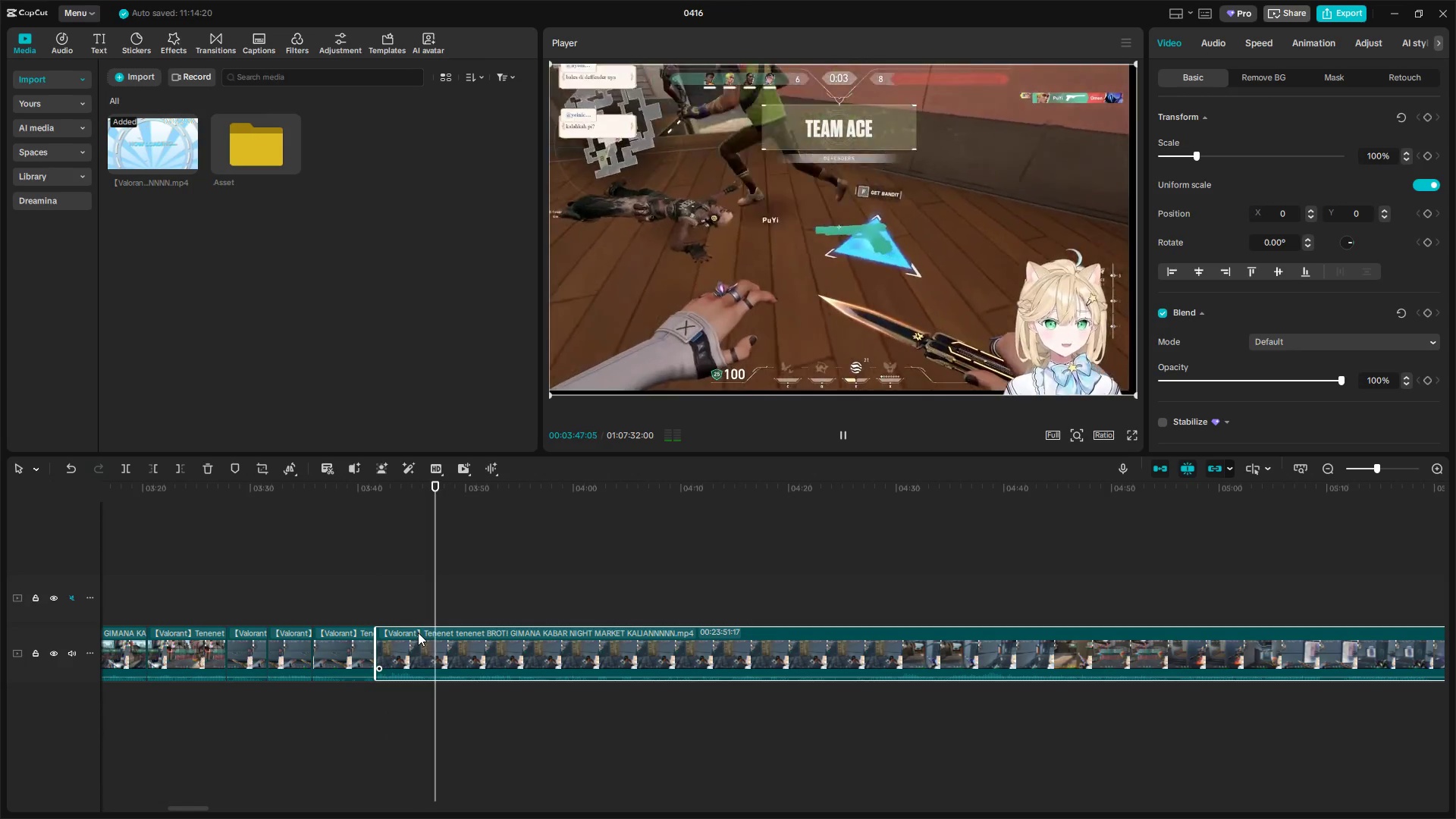 
key(Space)
 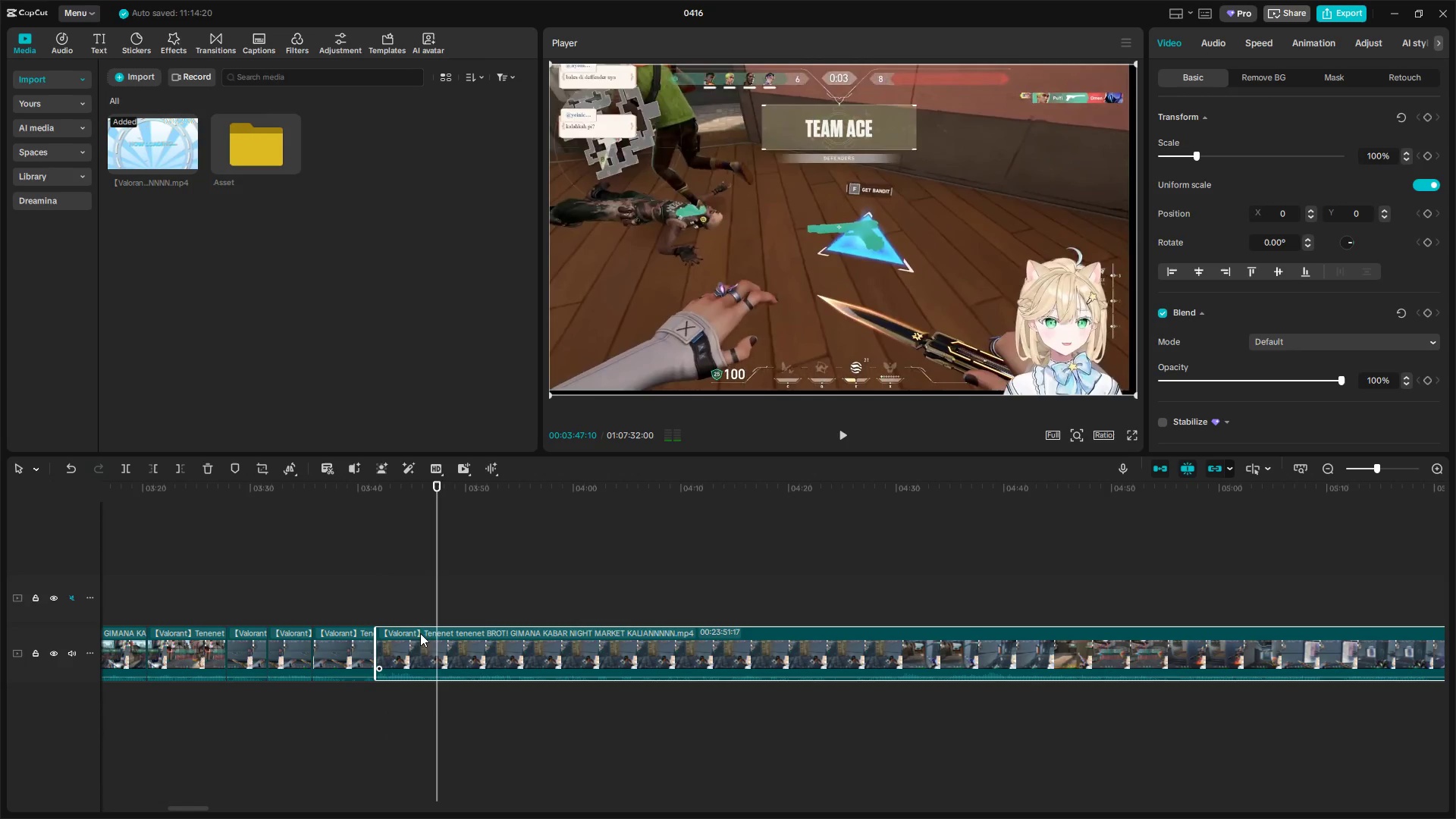 
key(Shift+E)
 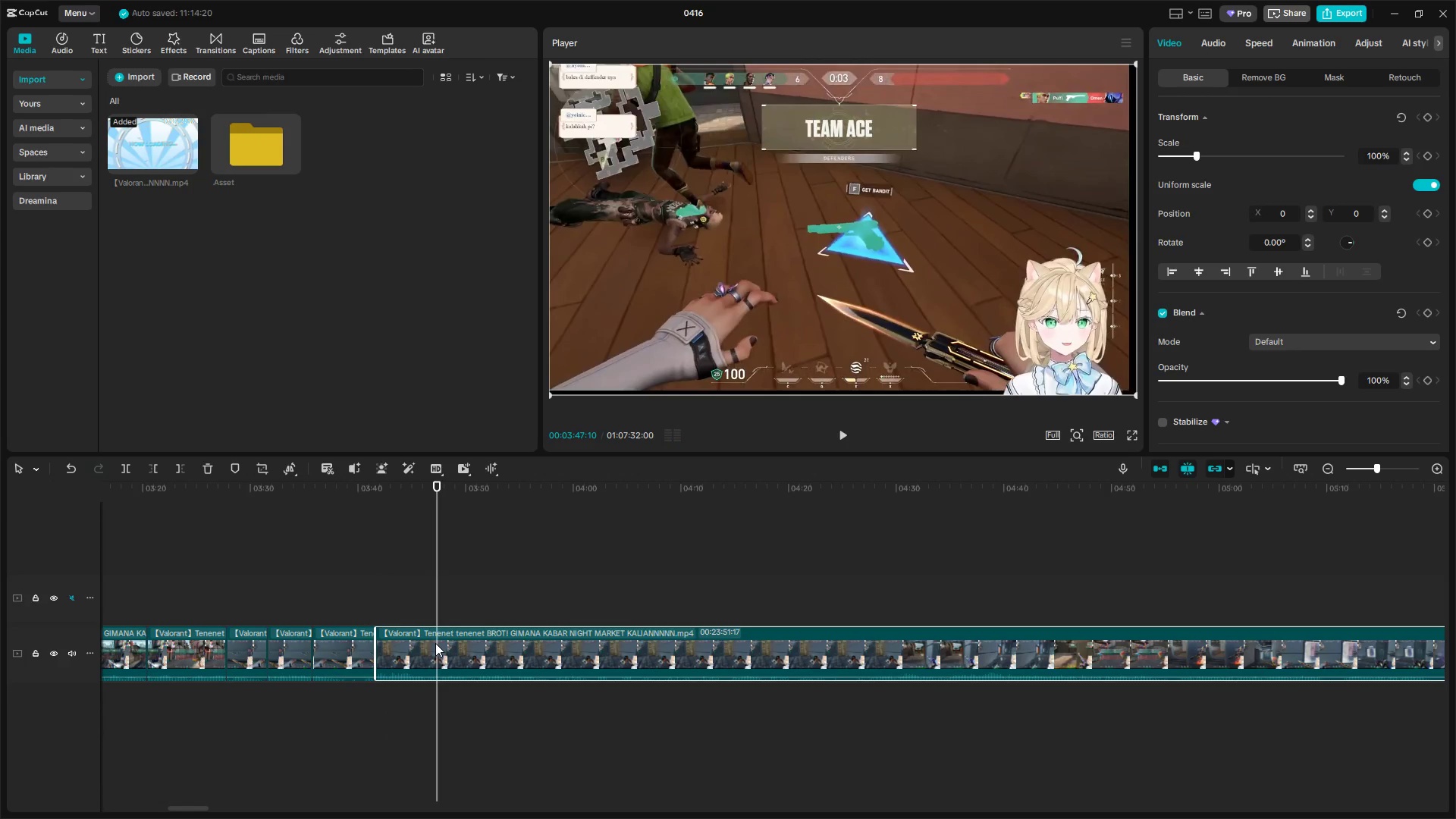 
key(Space)
 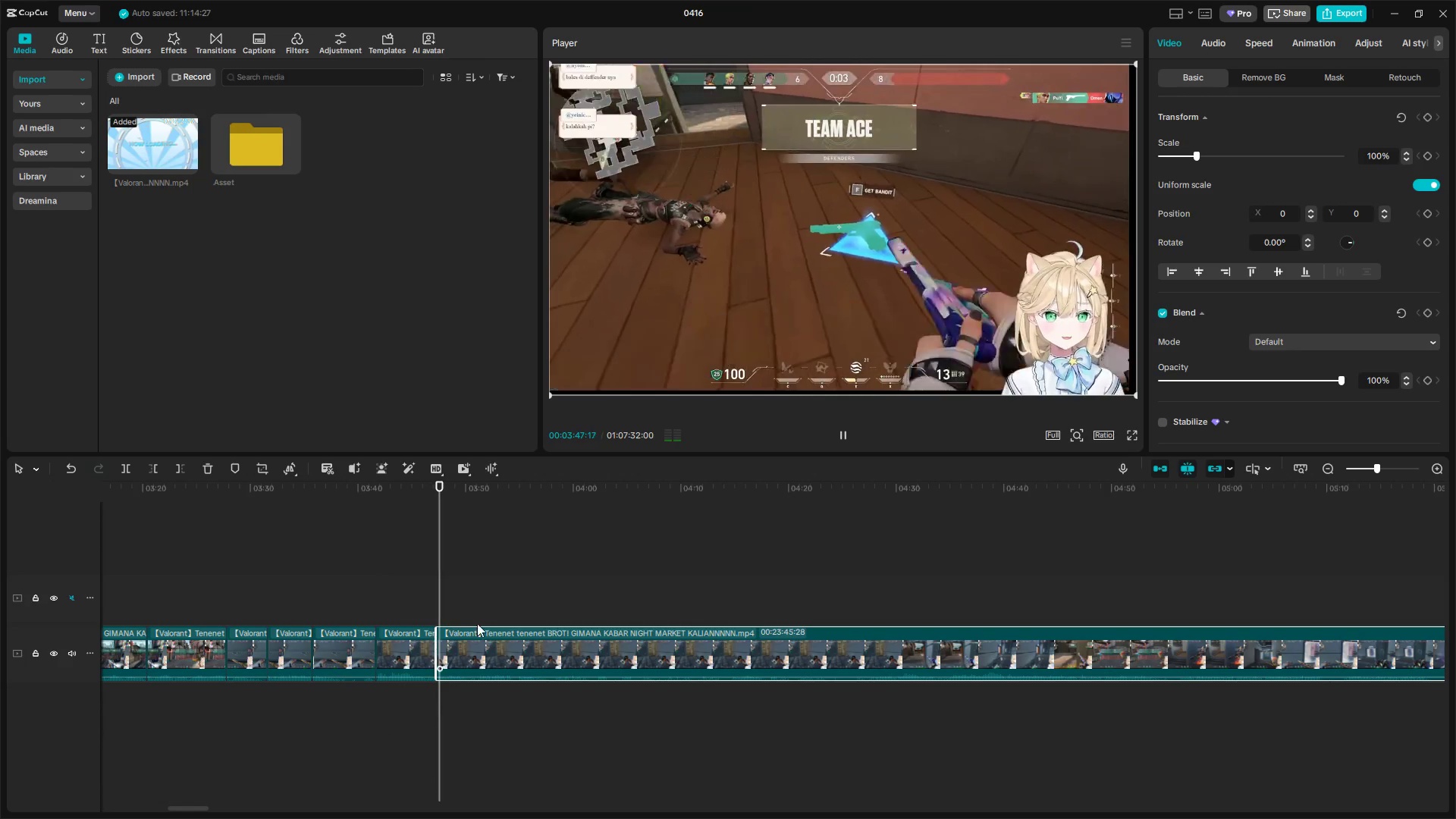 
left_click([475, 598])
 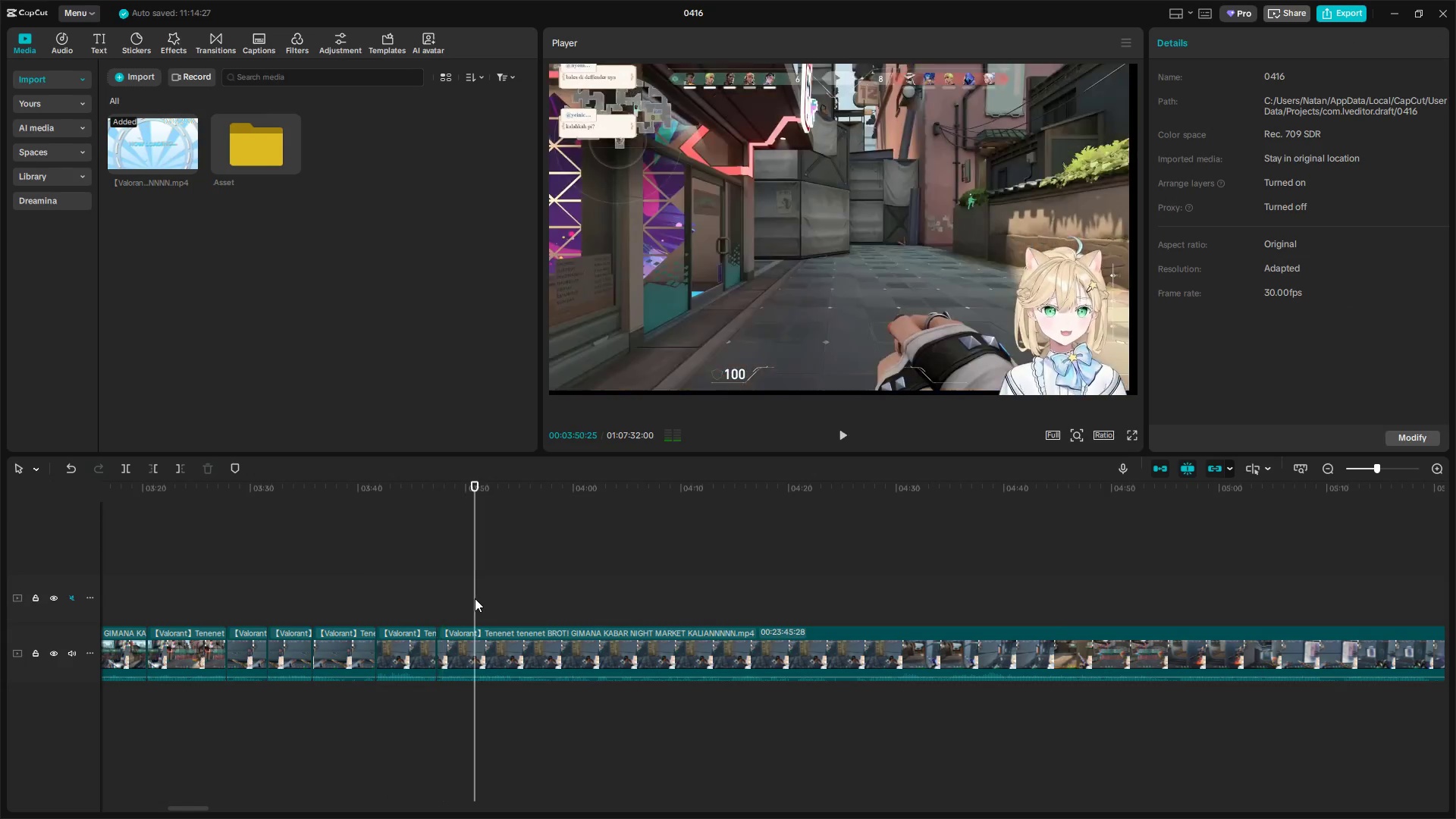 
left_click_drag(start_coordinate=[475, 598], to_coordinate=[573, 602])
 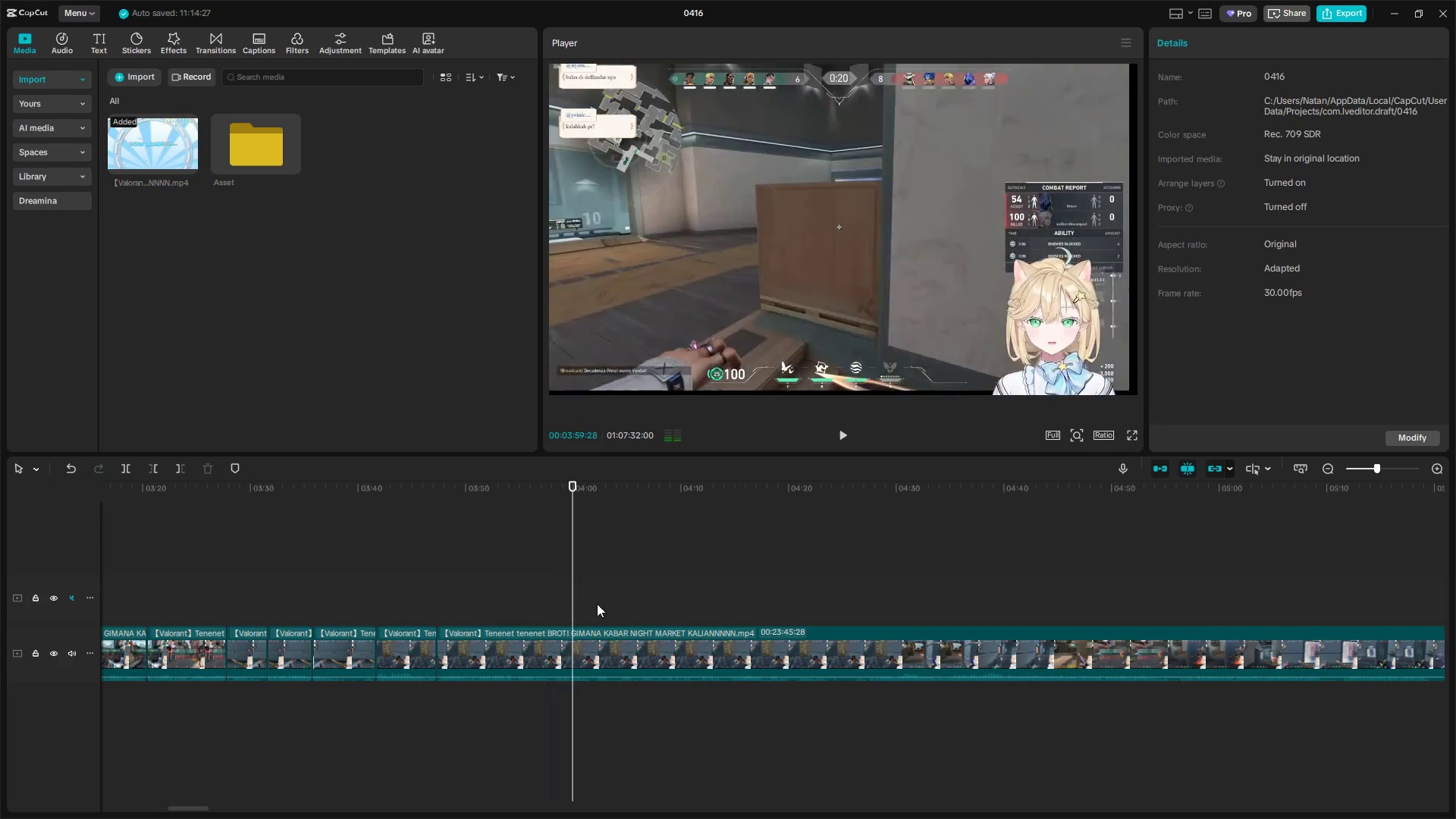 
left_click_drag(start_coordinate=[612, 604], to_coordinate=[695, 609])
 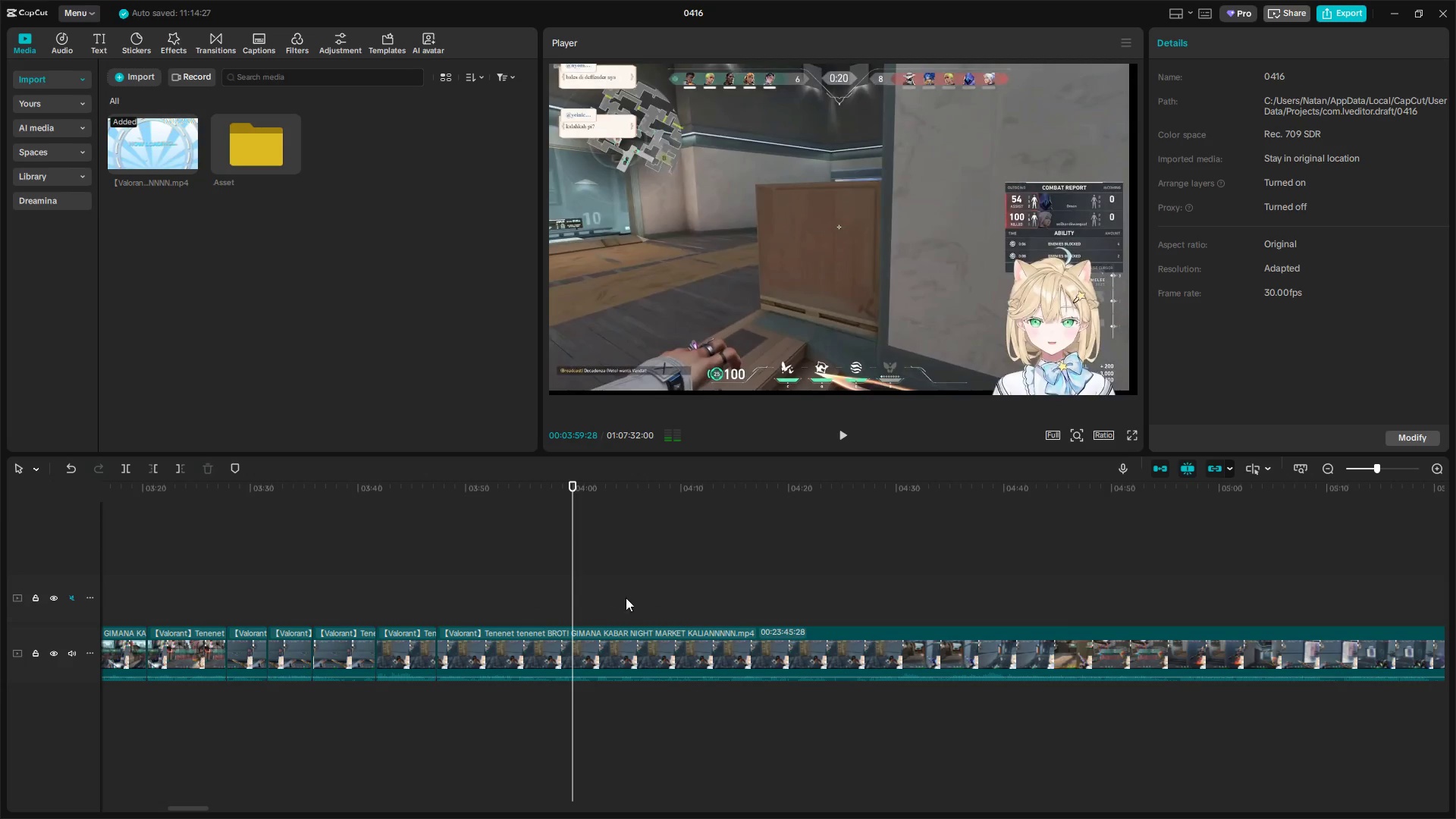 
left_click([602, 599])
 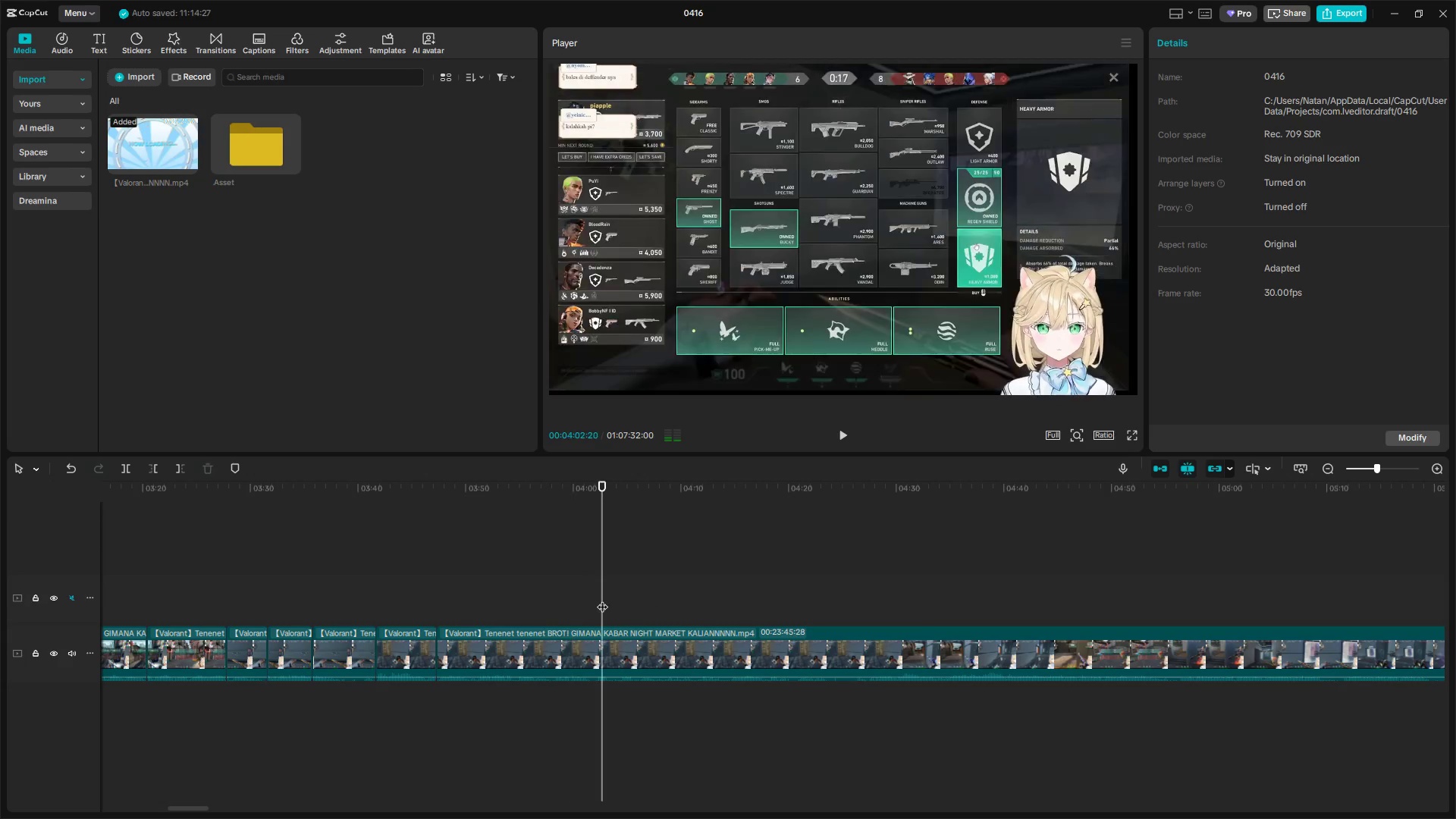 
left_click_drag(start_coordinate=[602, 600], to_coordinate=[754, 605])
 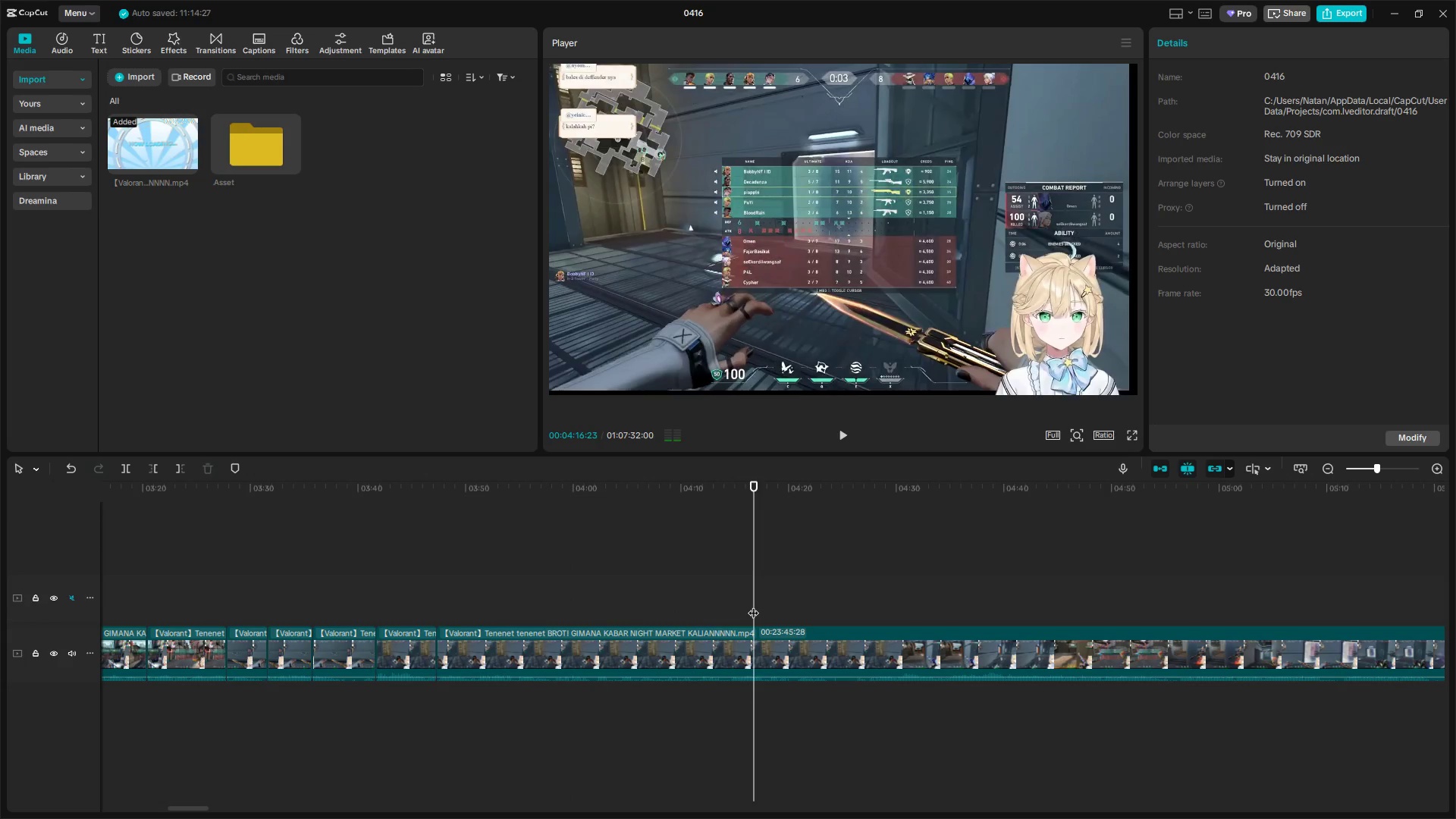 
key(Q)
 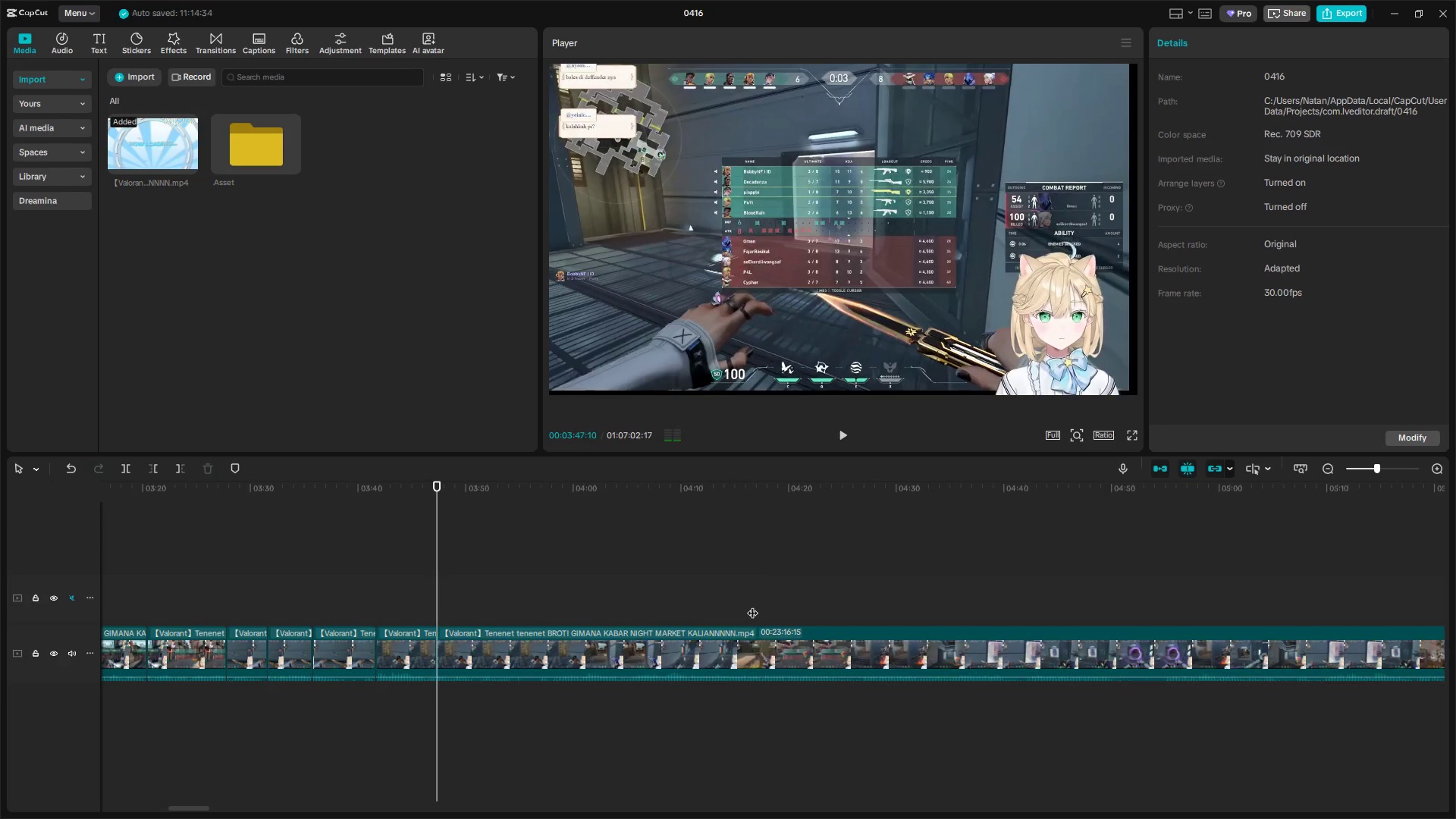 
key(Space)
 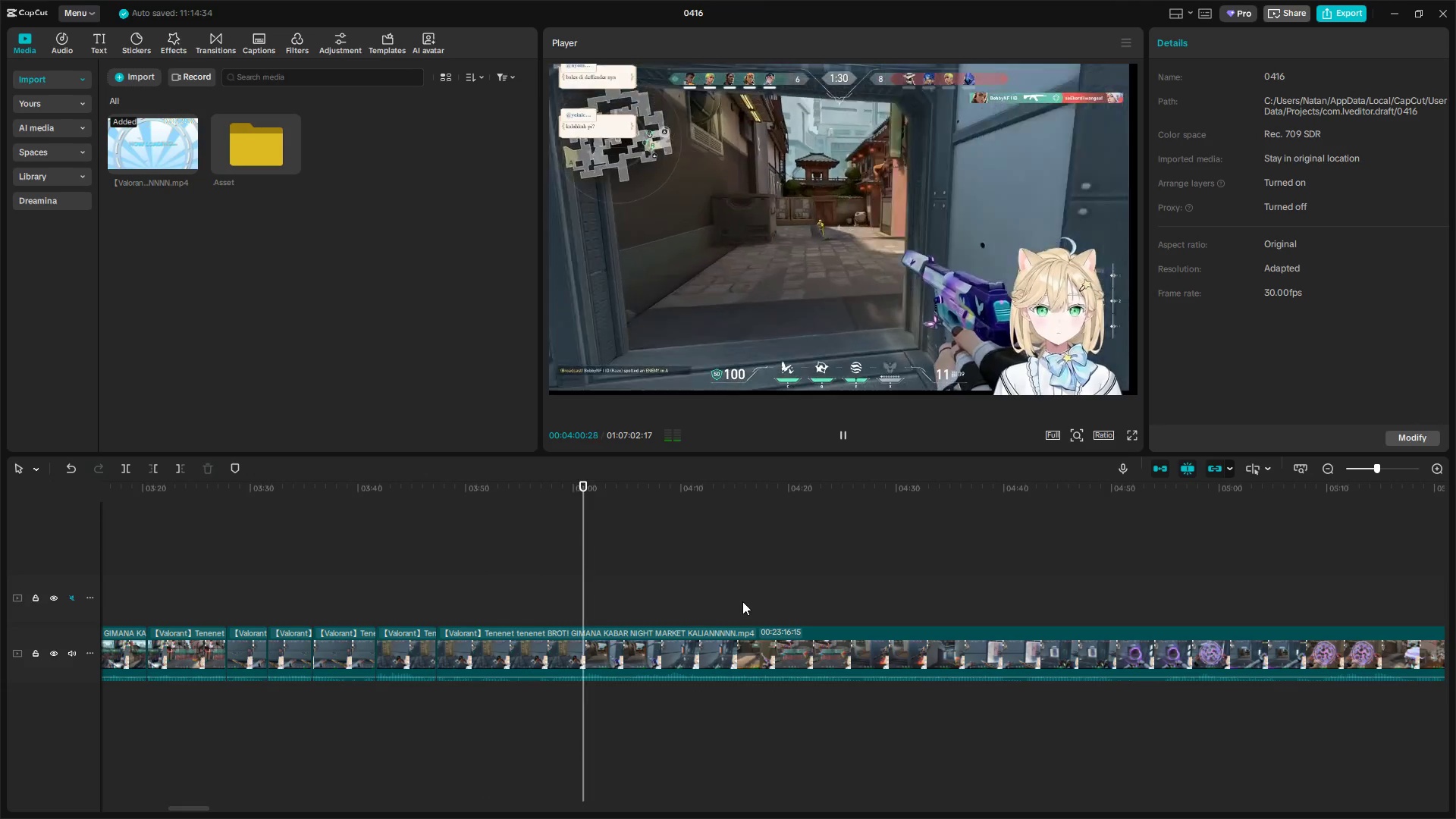 
wait(18.73)
 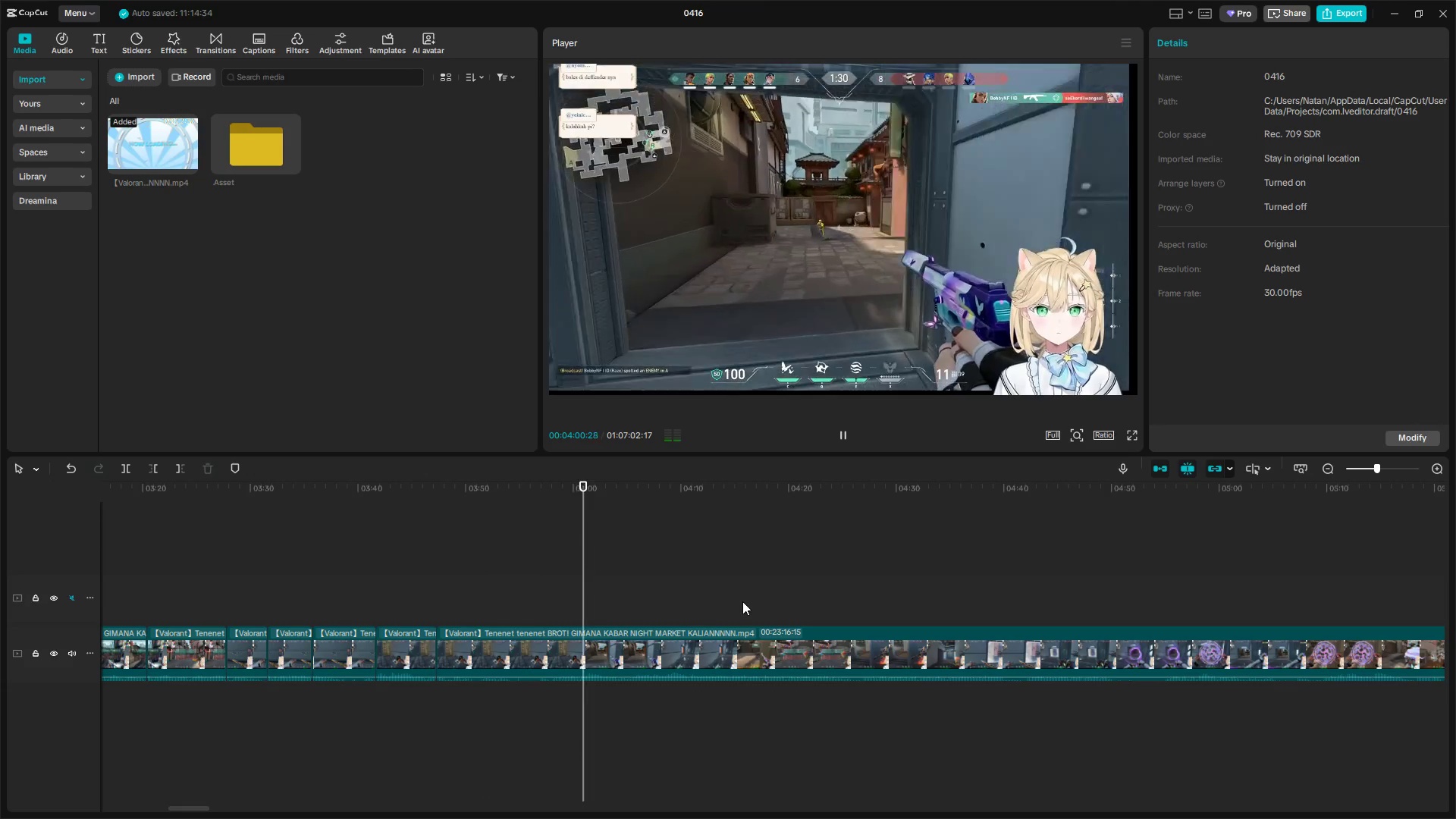 
left_click([445, 607])
 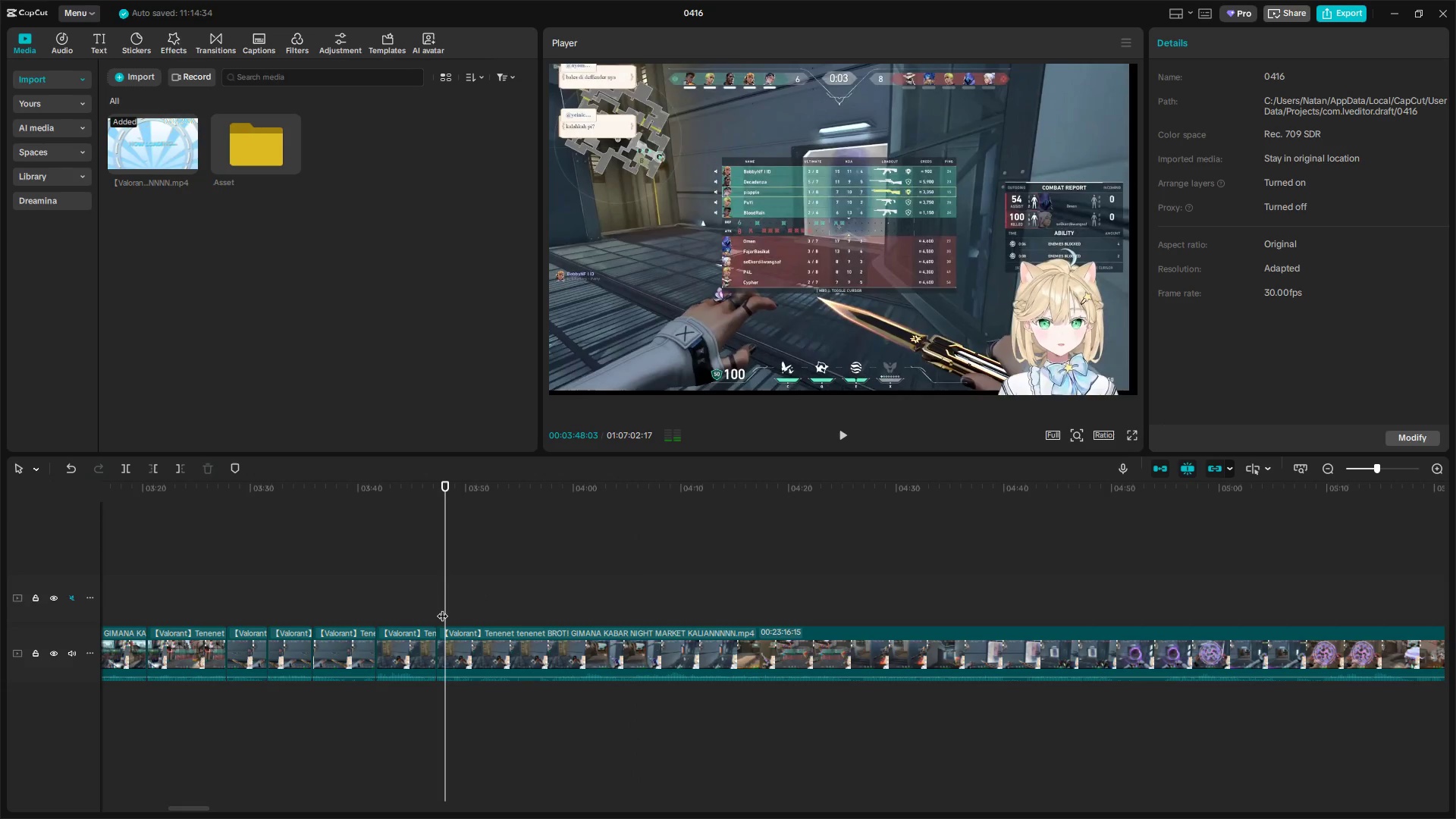 
left_click_drag(start_coordinate=[442, 608], to_coordinate=[508, 610])
 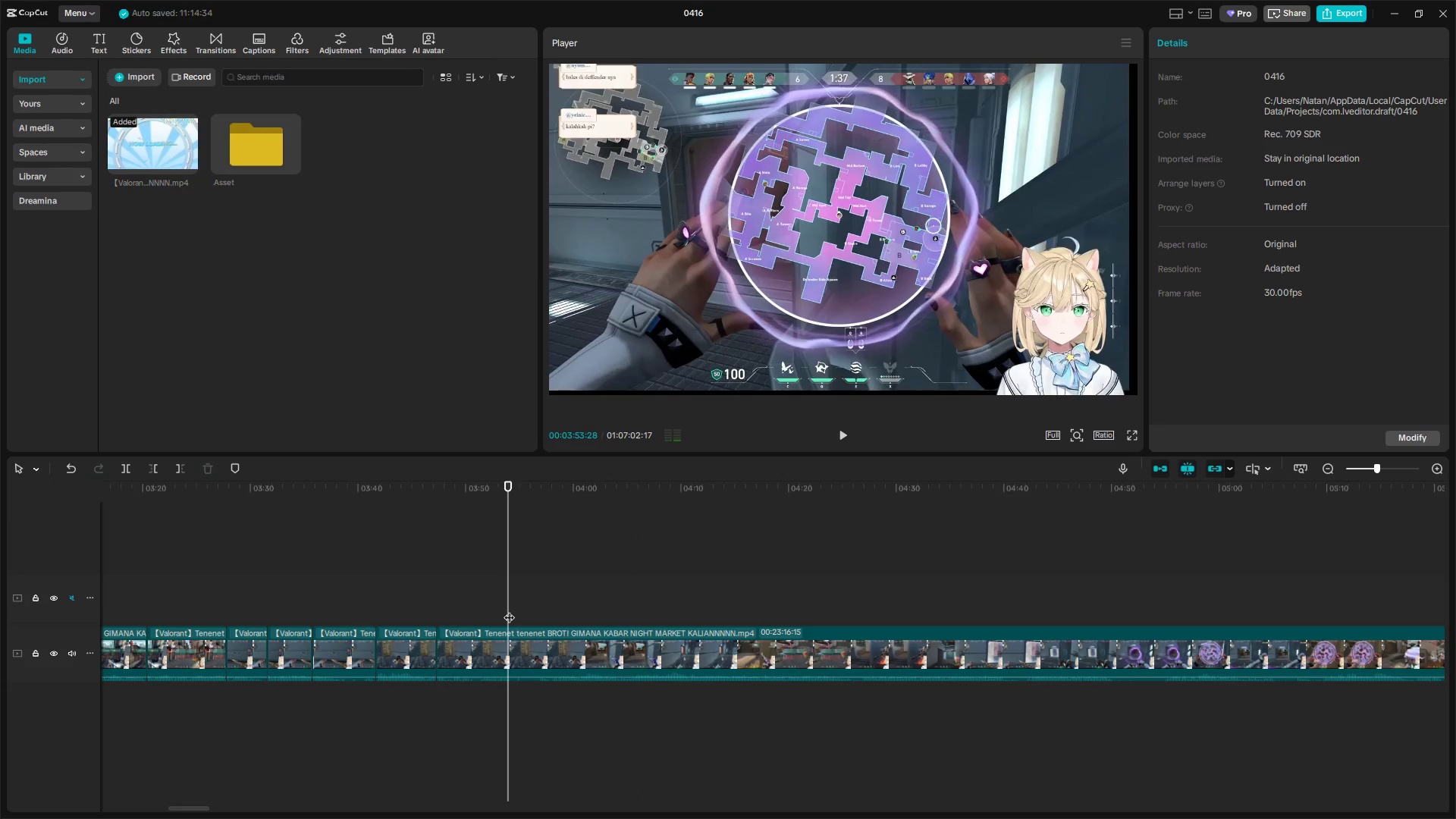 
key(Shift+E)
 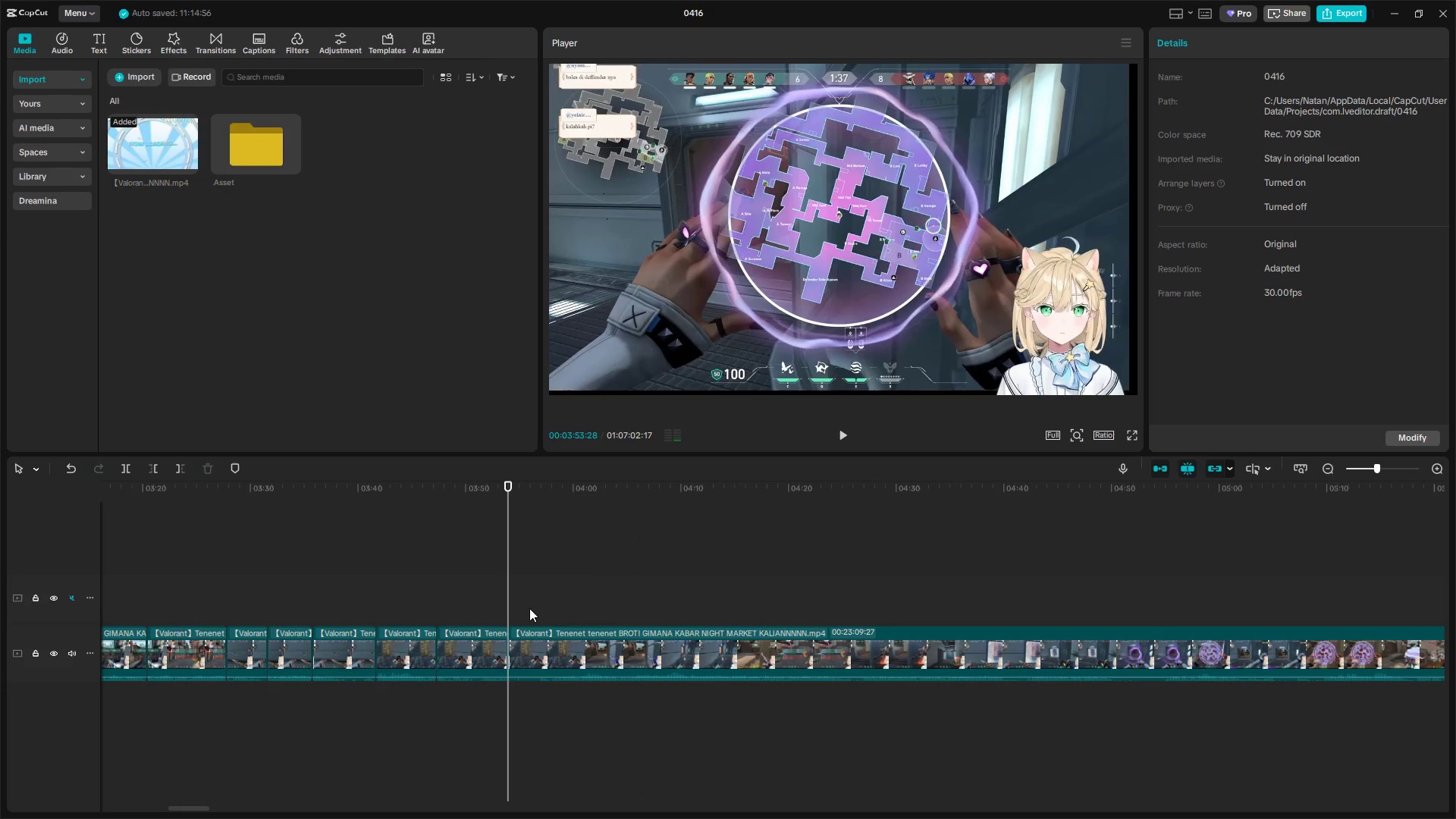 
left_click([530, 607])
 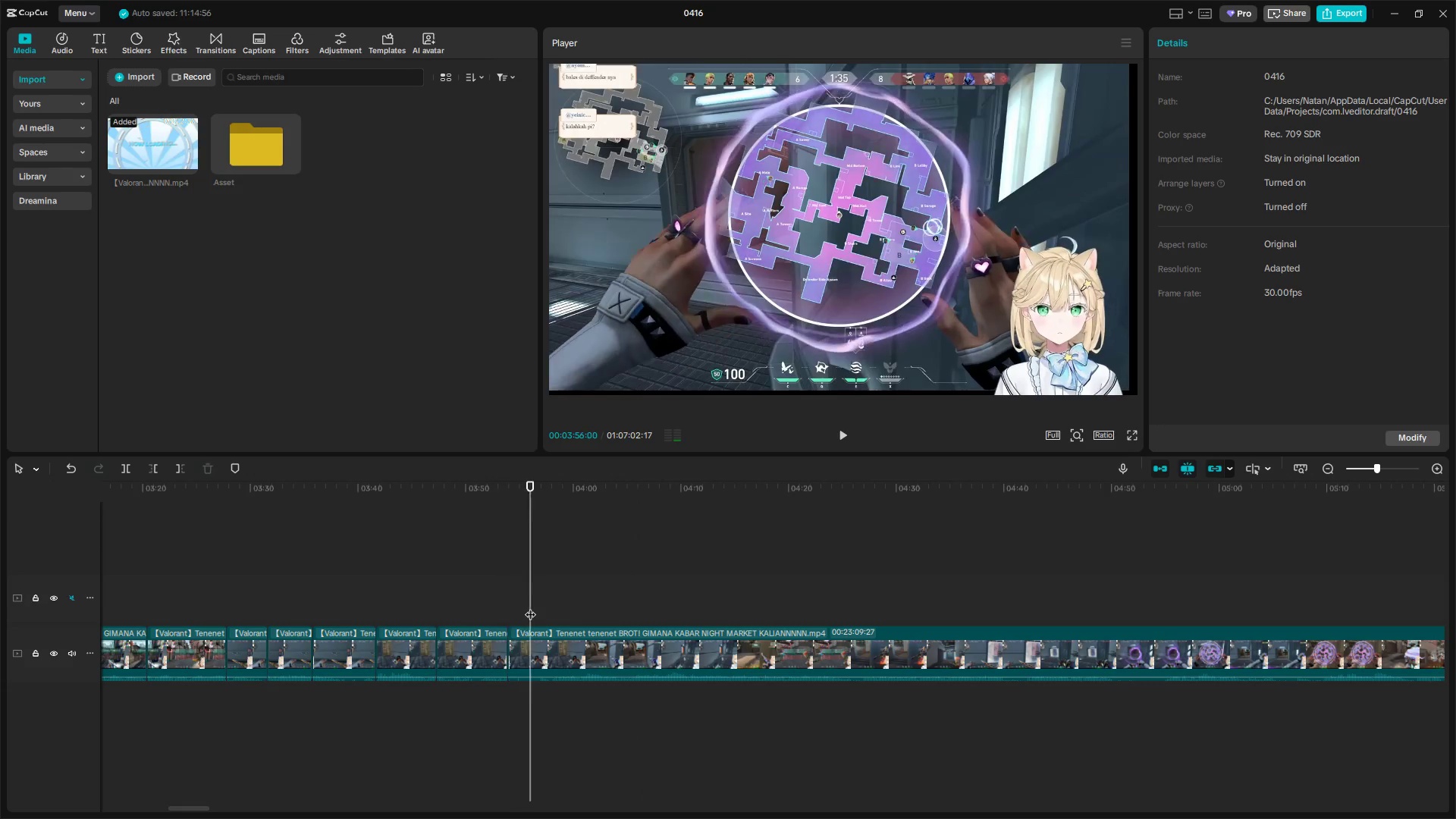 
left_click_drag(start_coordinate=[530, 607], to_coordinate=[682, 607])
 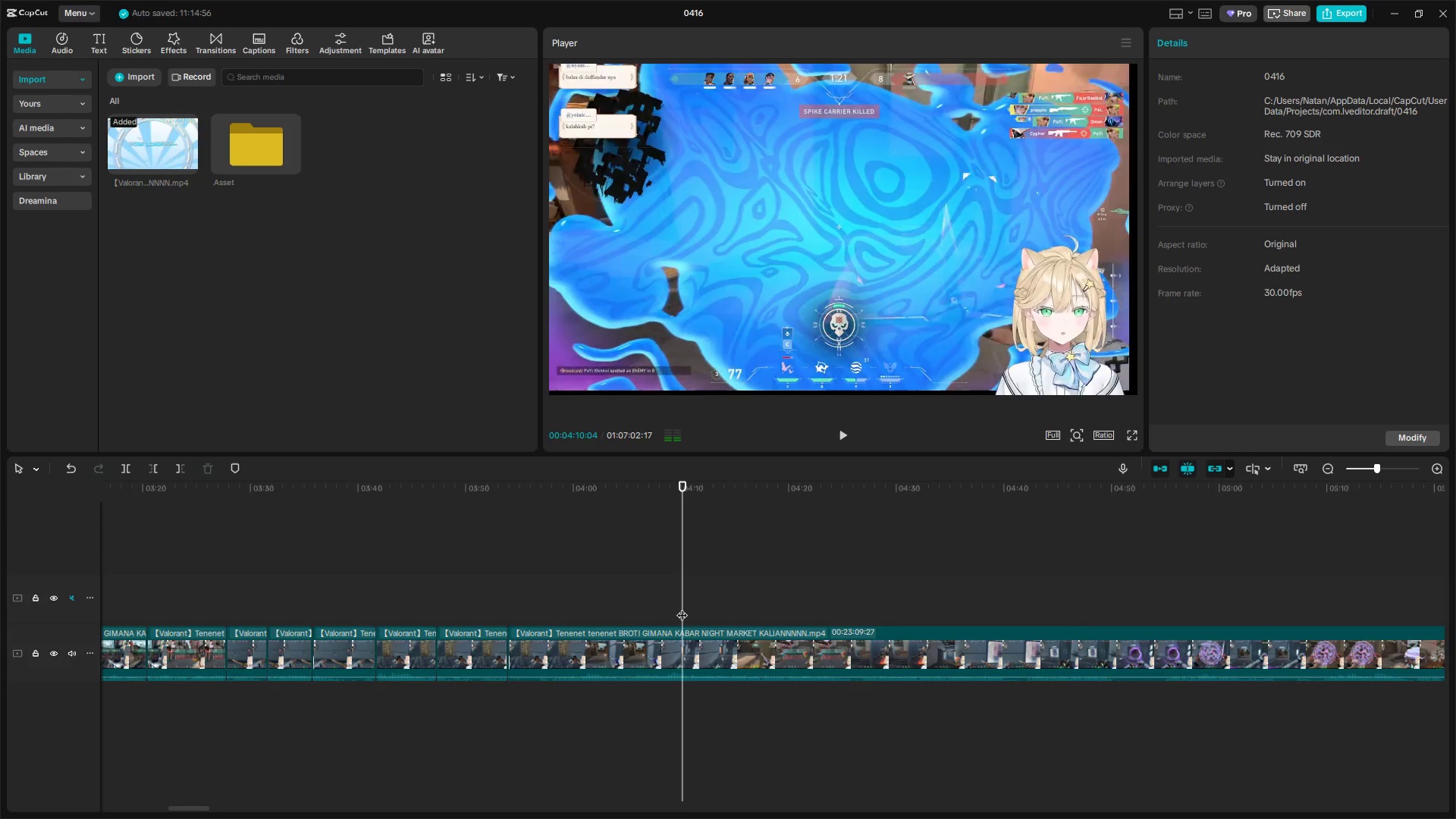 
left_click_drag(start_coordinate=[682, 607], to_coordinate=[663, 609])
 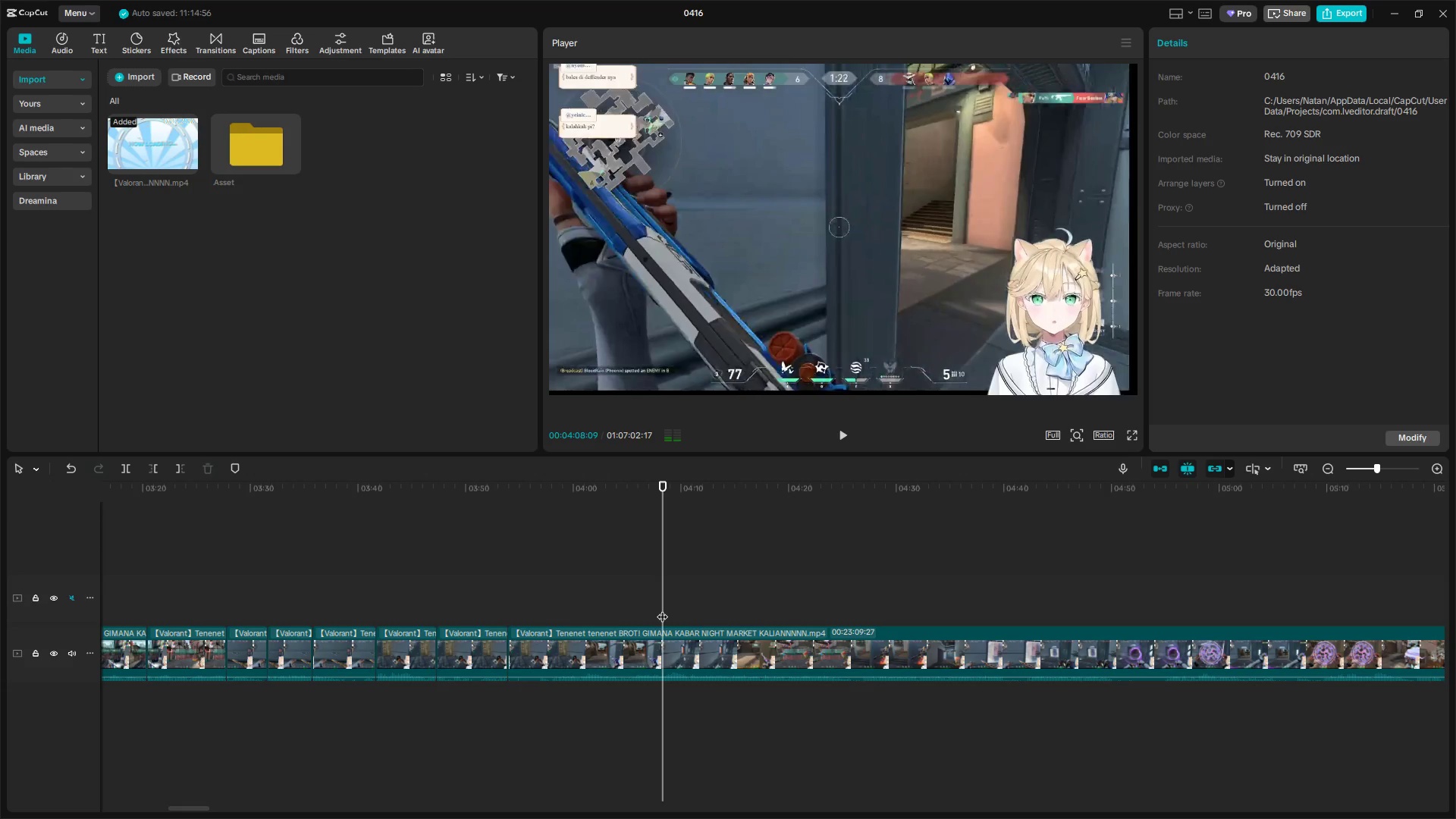 
key(Q)
 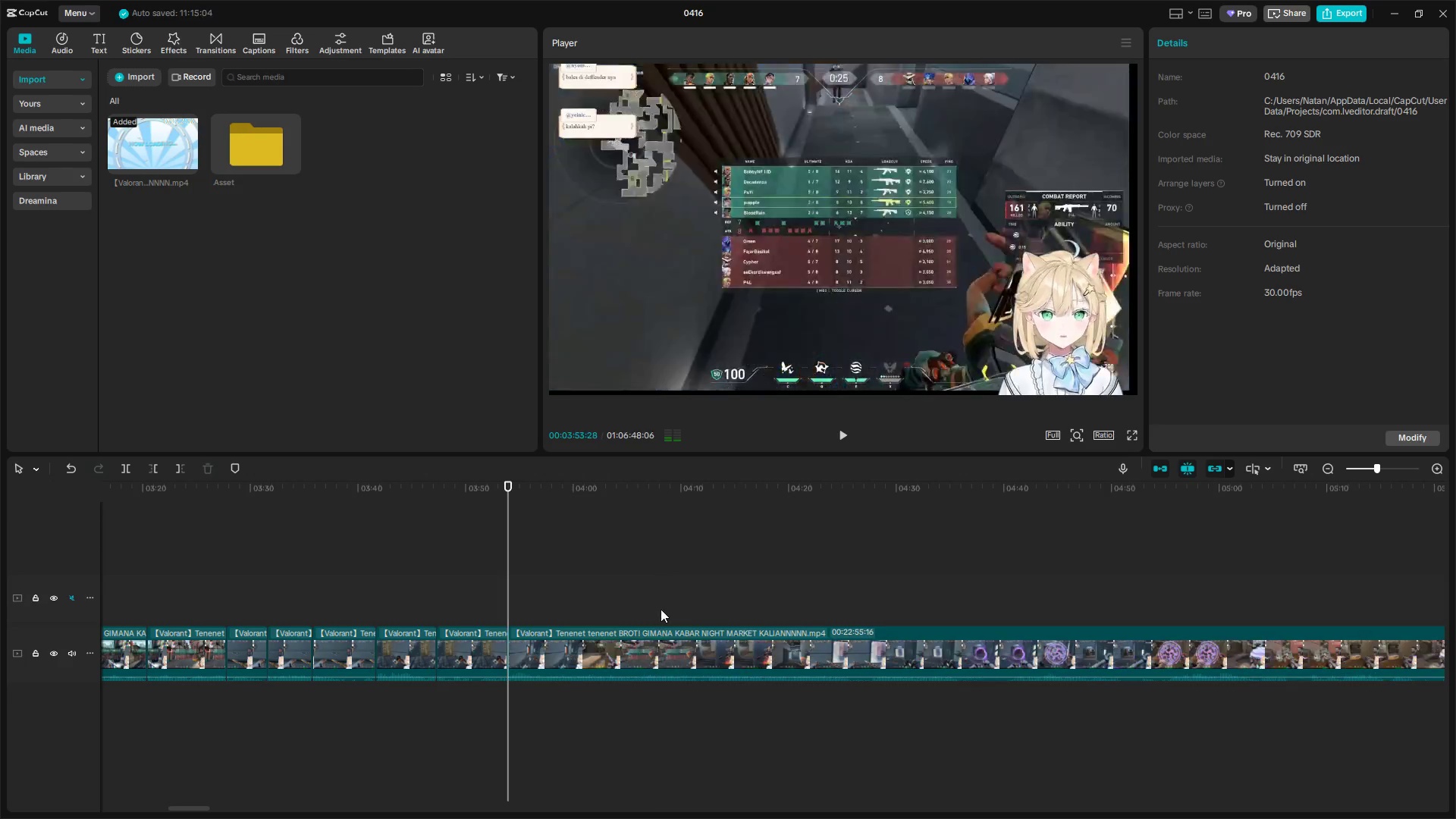 
key(Space)
 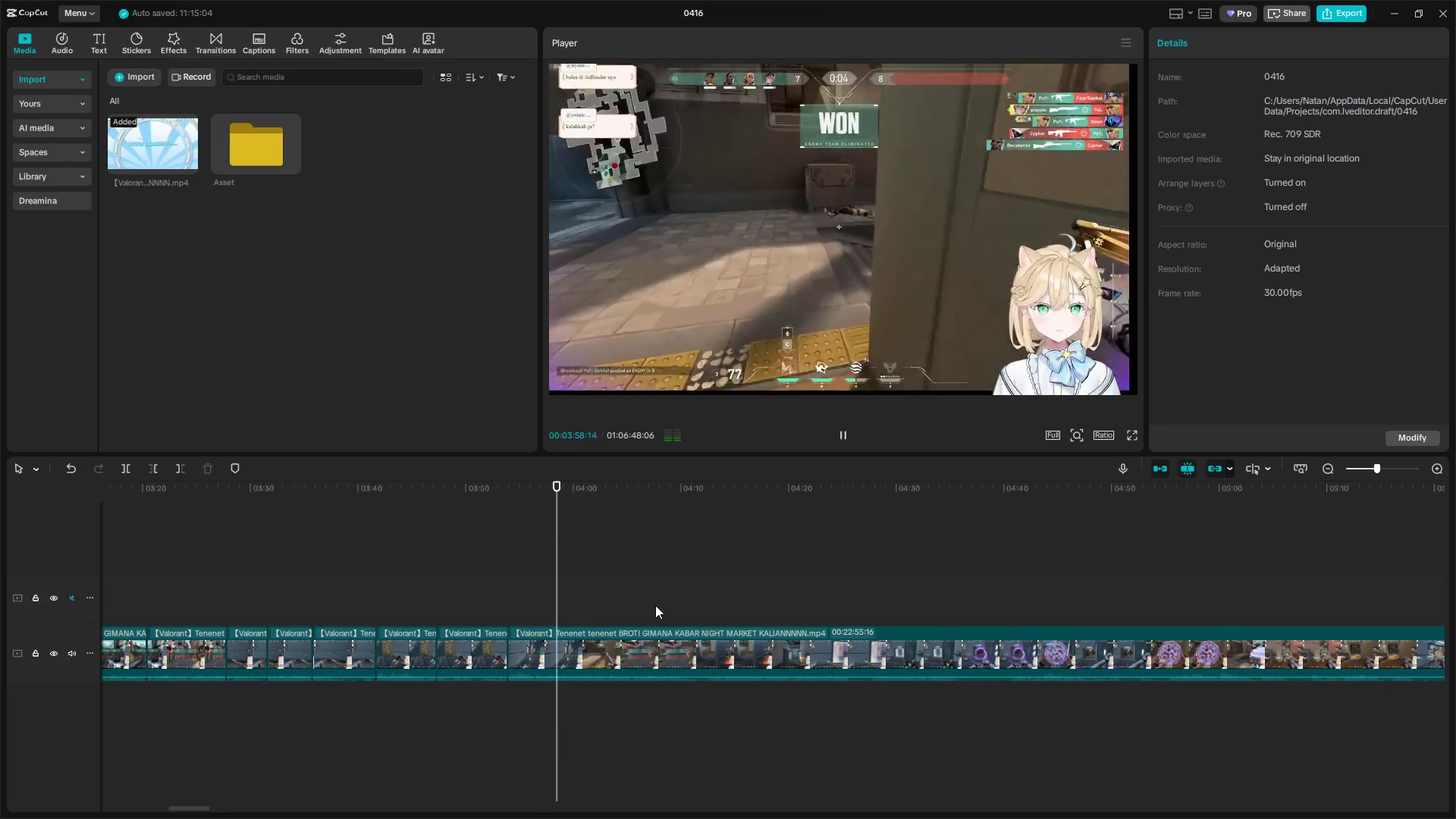 
wait(6.36)
 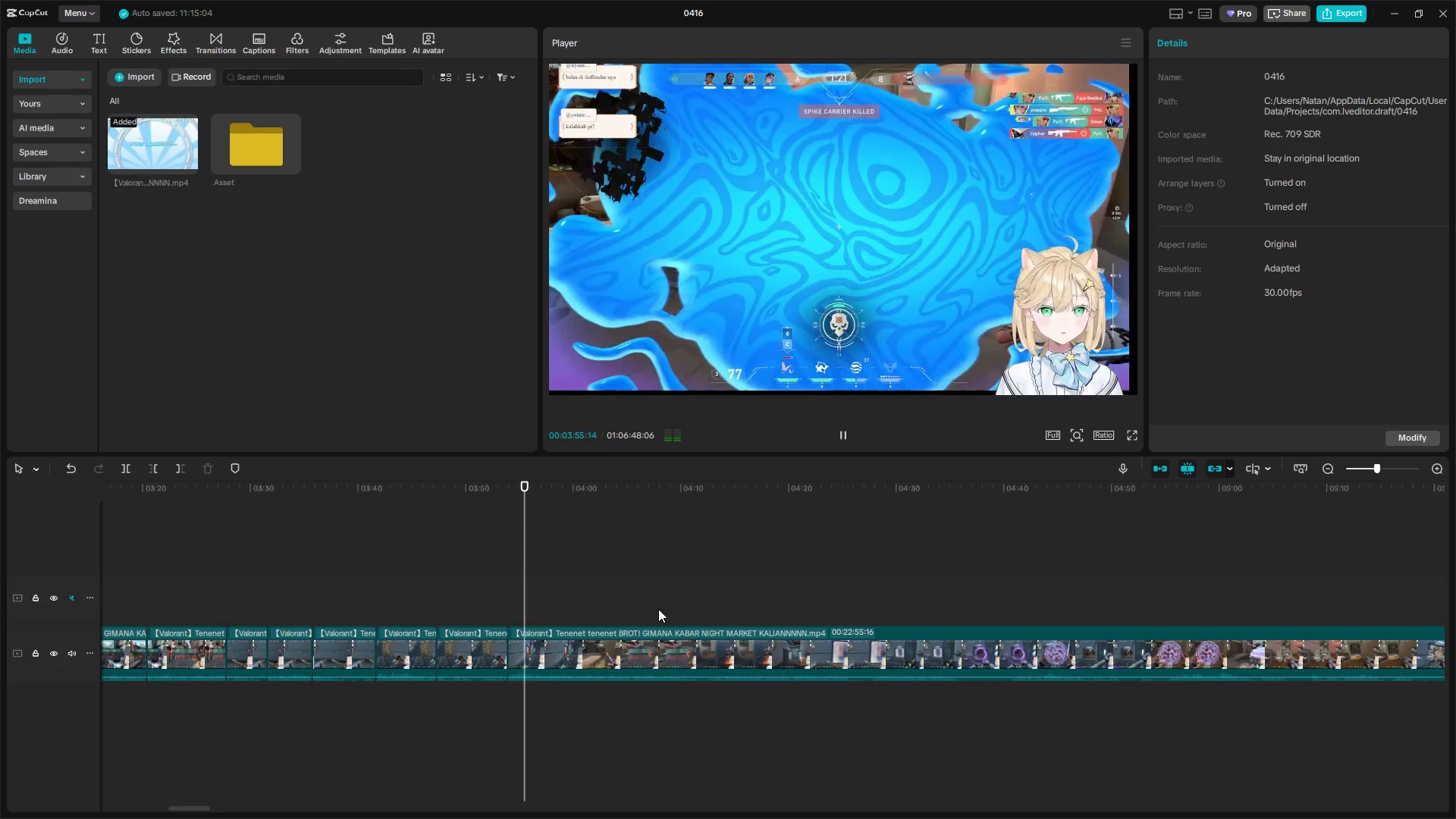 
key(Shift+E)
 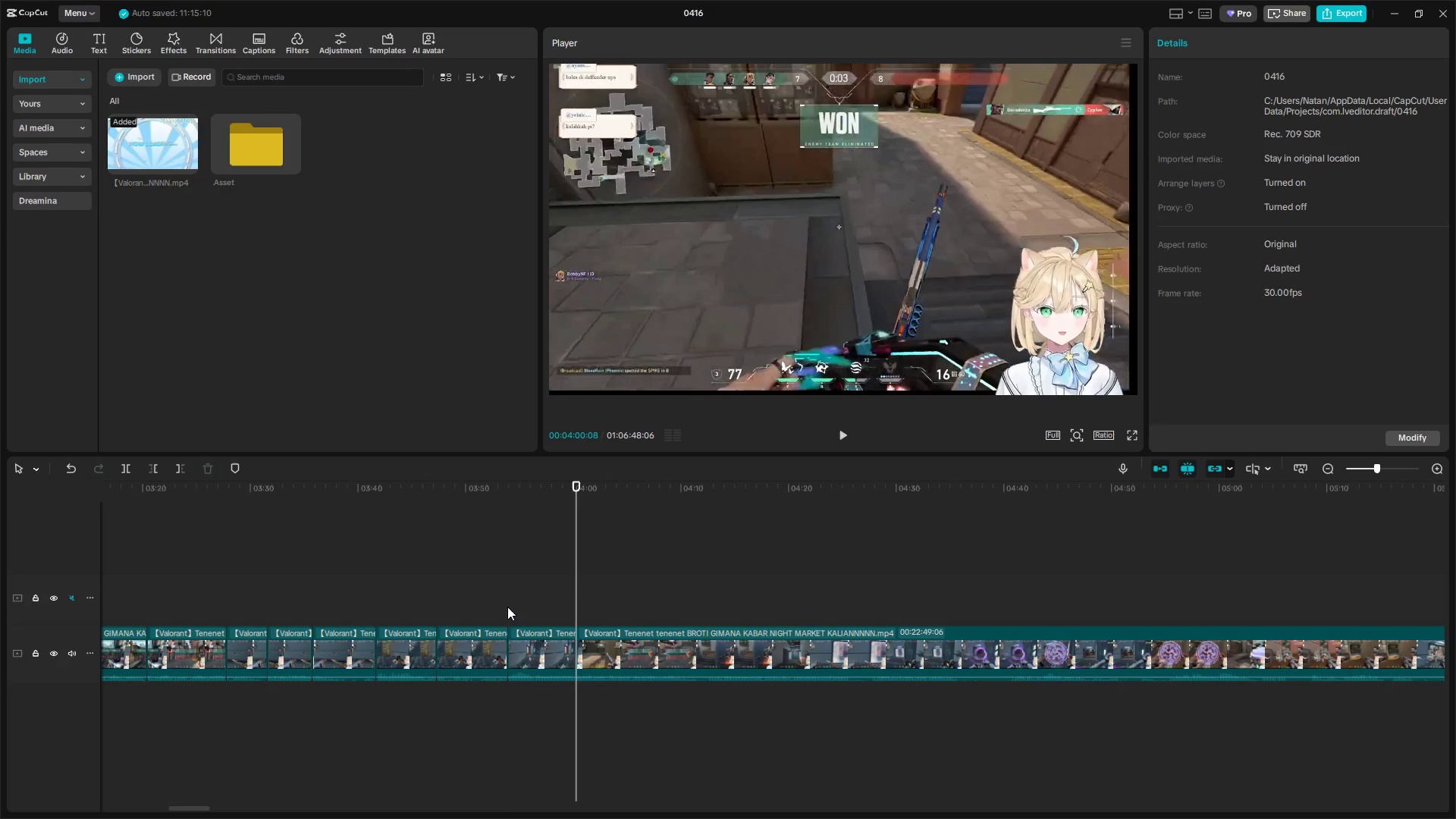 
double_click([495, 605])
 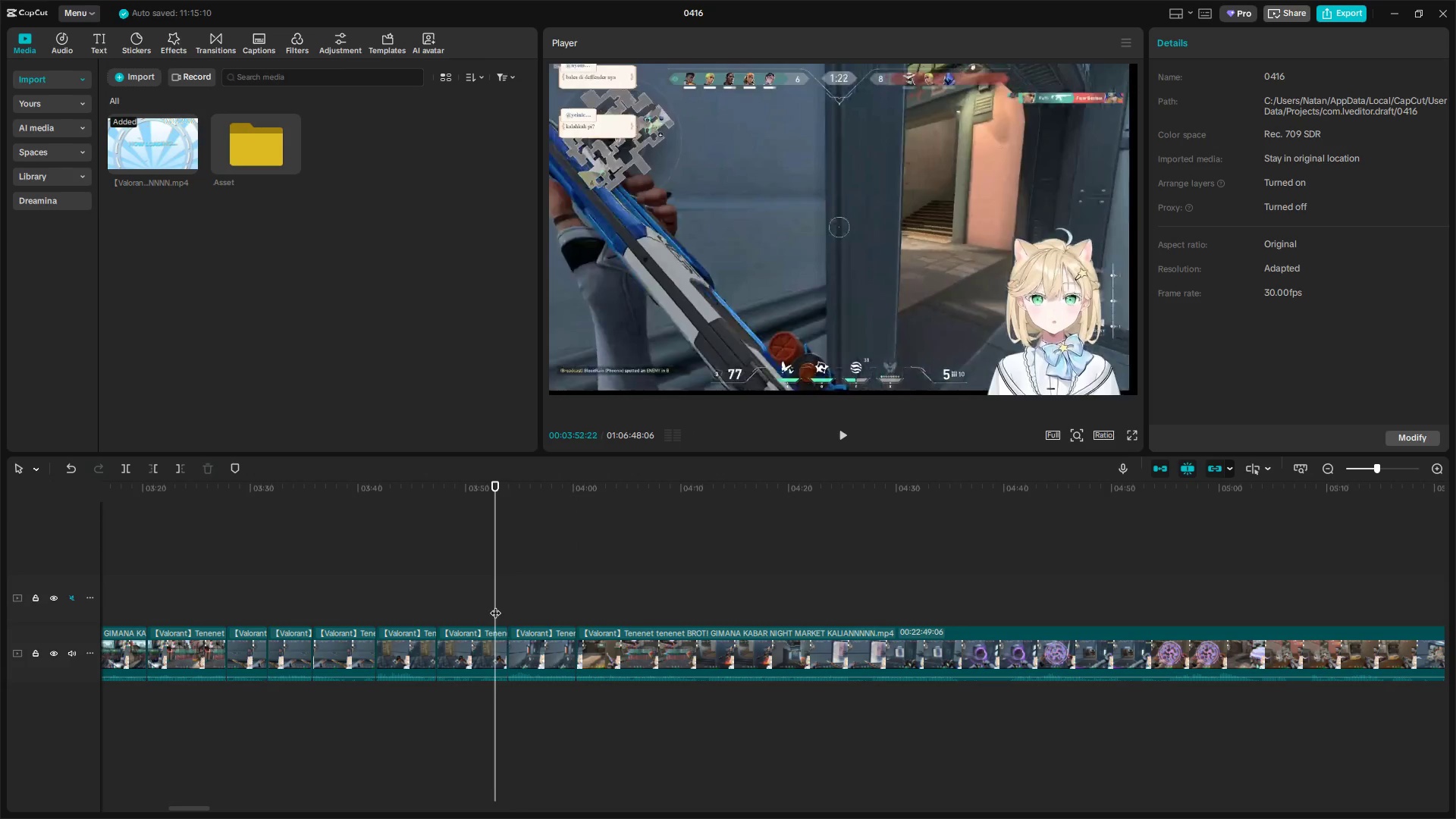 
key(Space)
 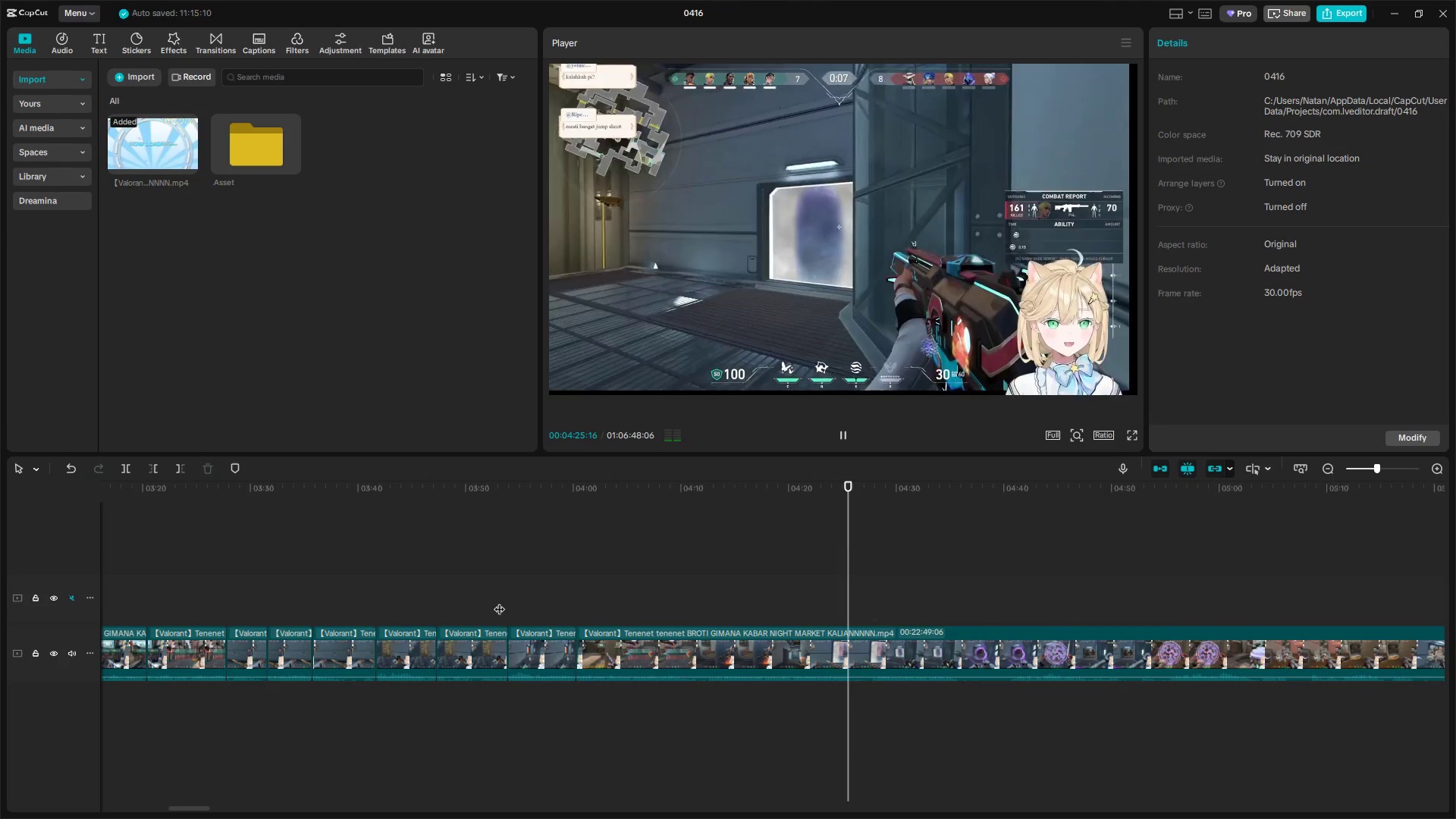 
wait(37.88)
 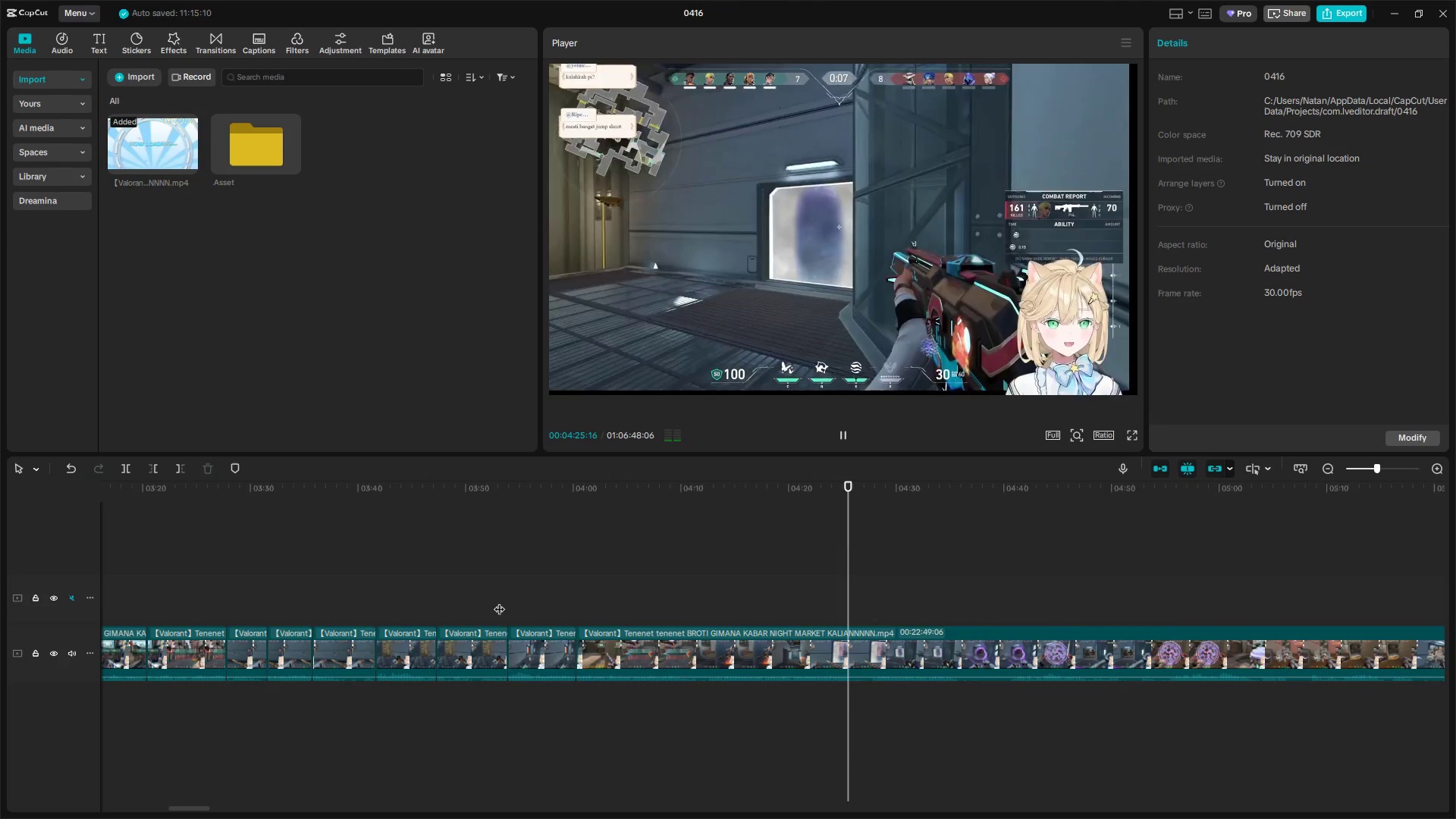 
key(Space)
 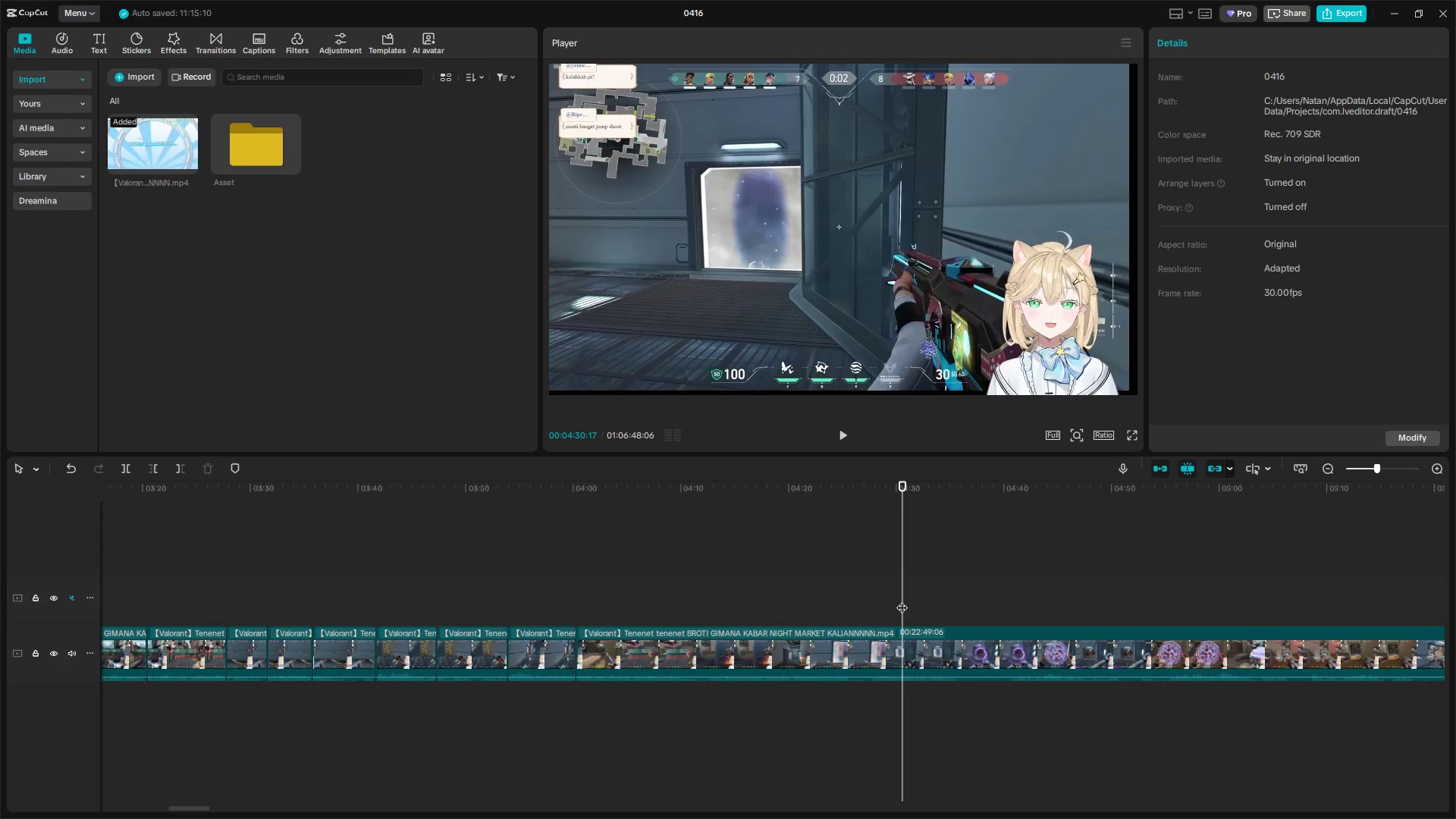 
key(Q)
 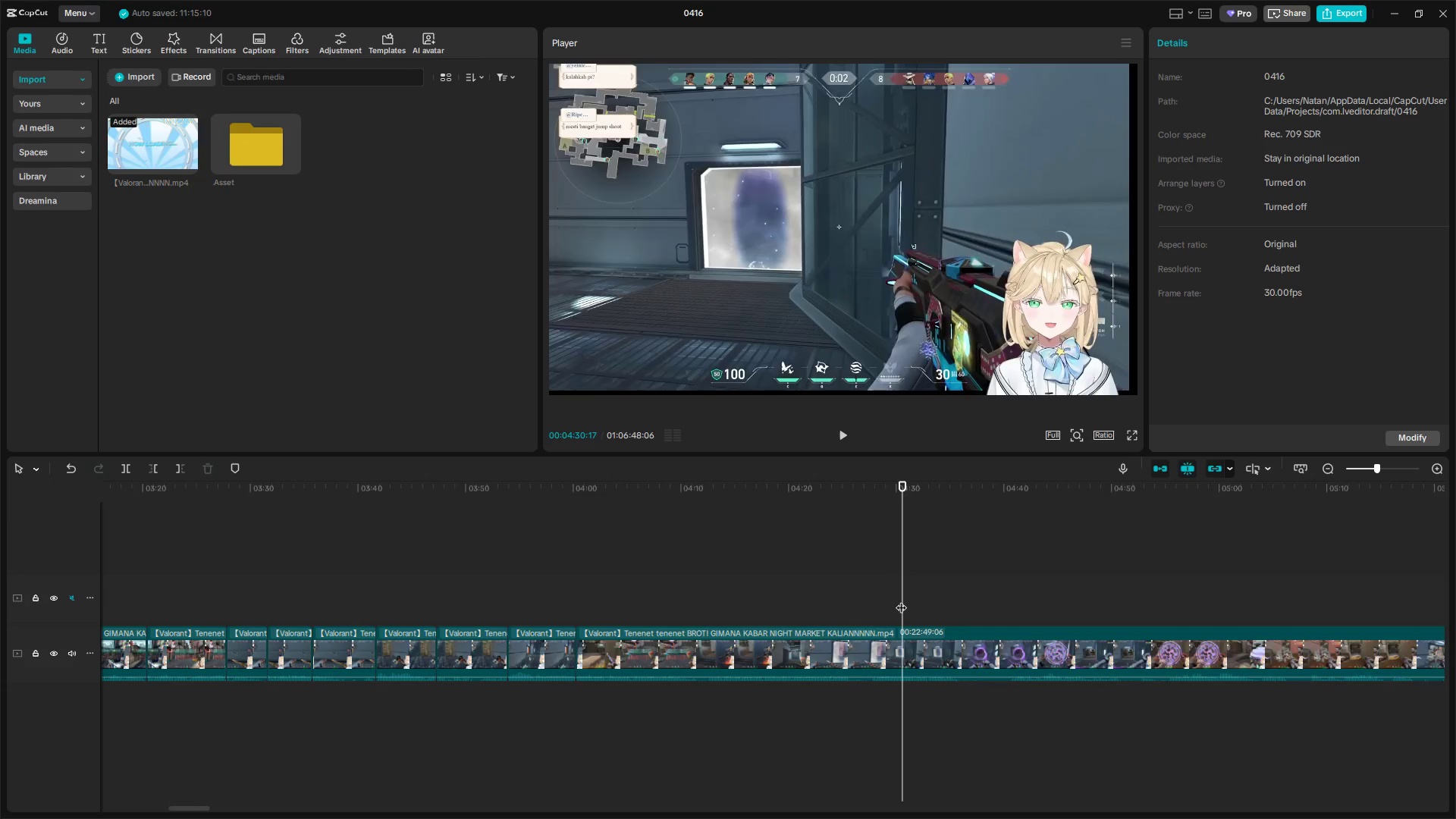 
key(Space)
 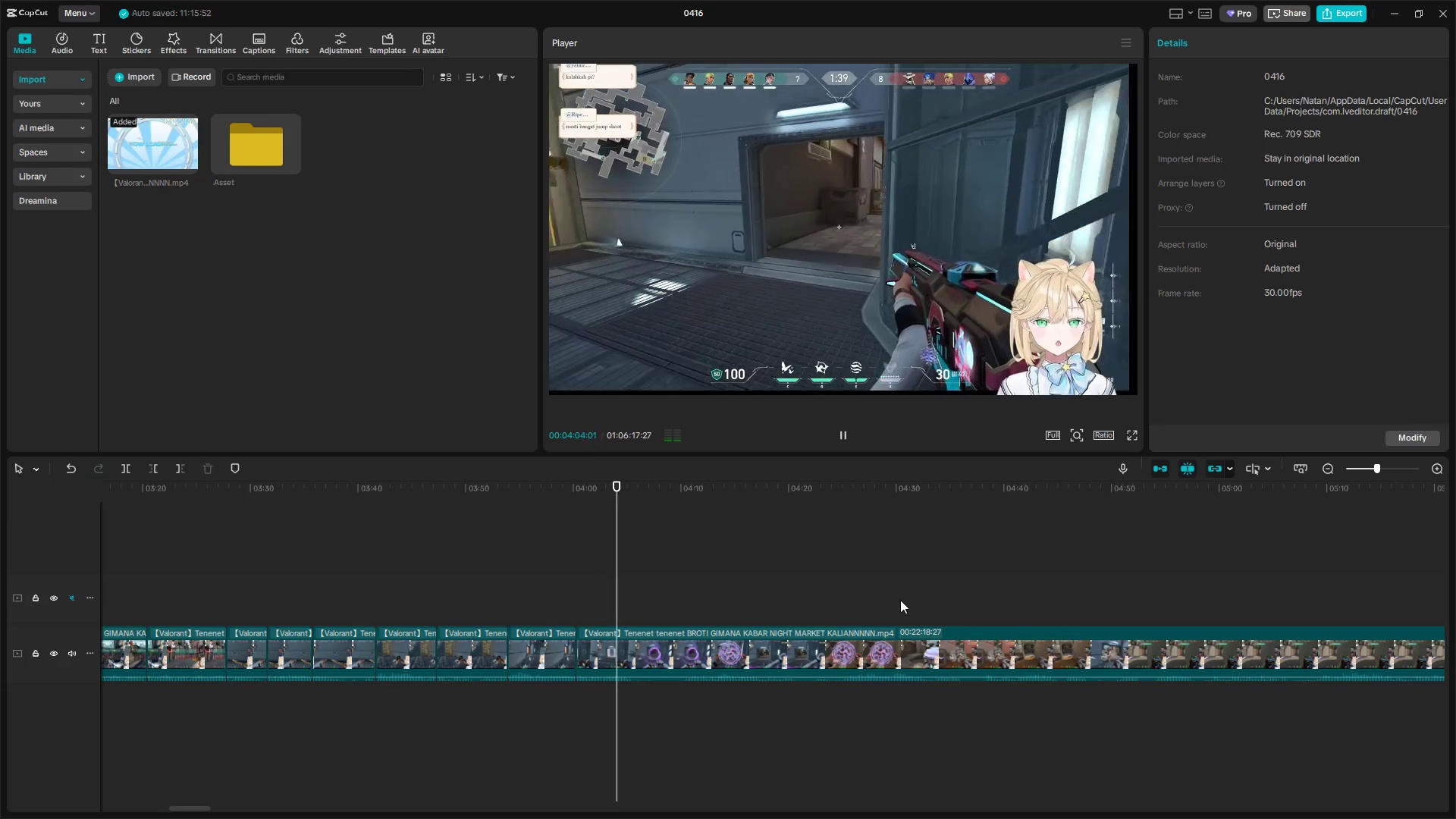 
wait(5.01)
 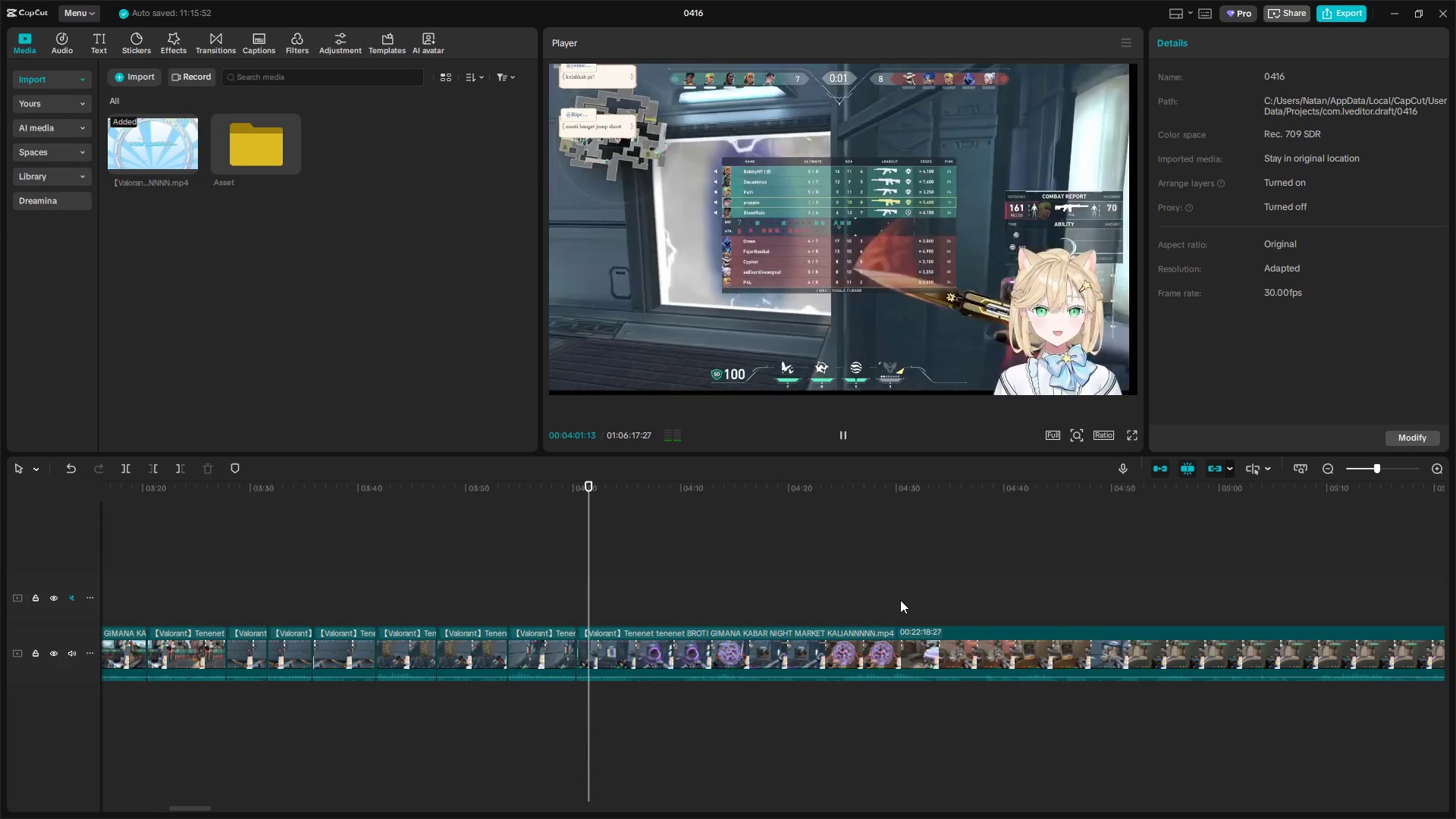 
key(Space)
 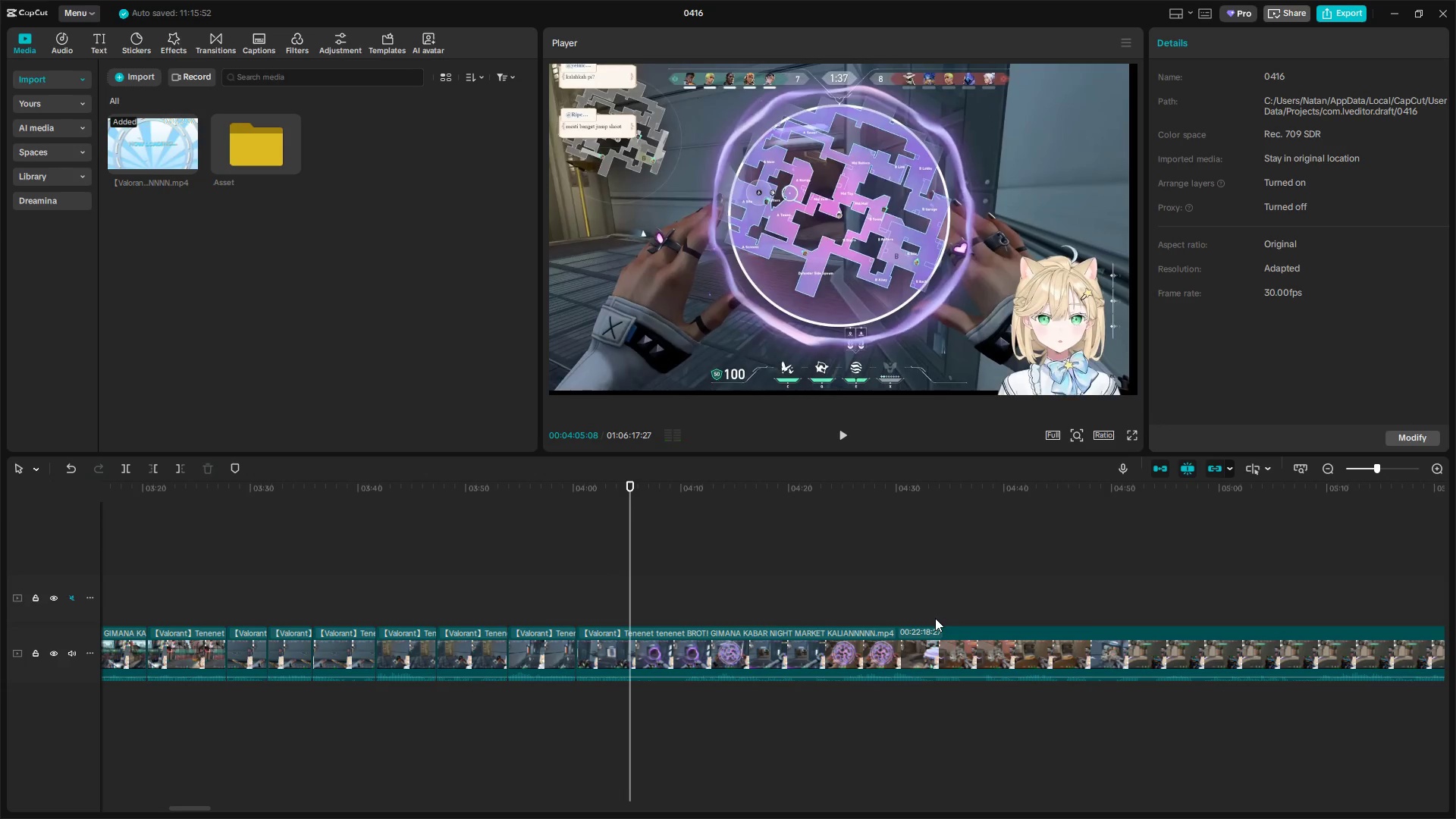 
key(Shift+E)
 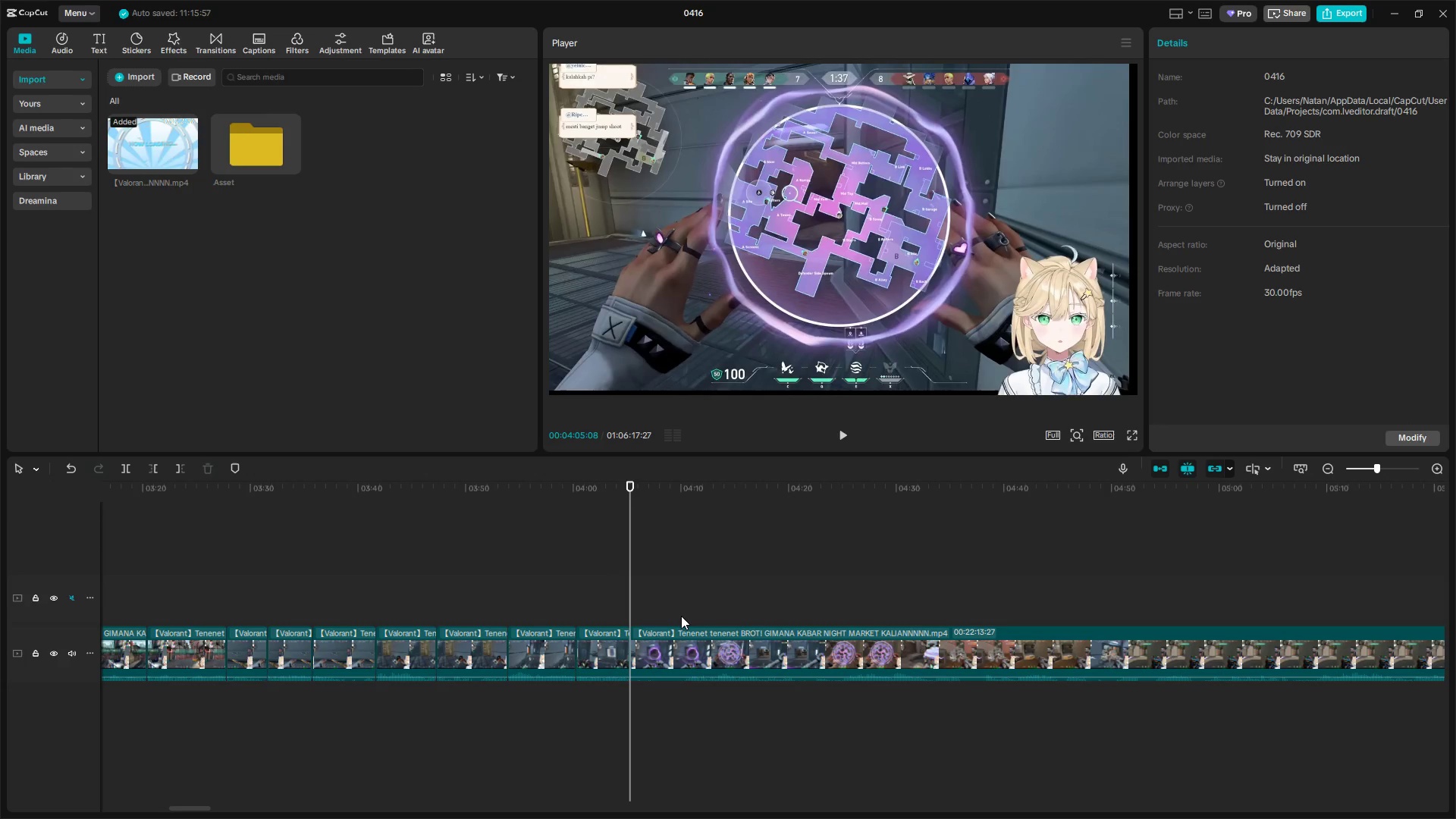 
left_click([680, 604])
 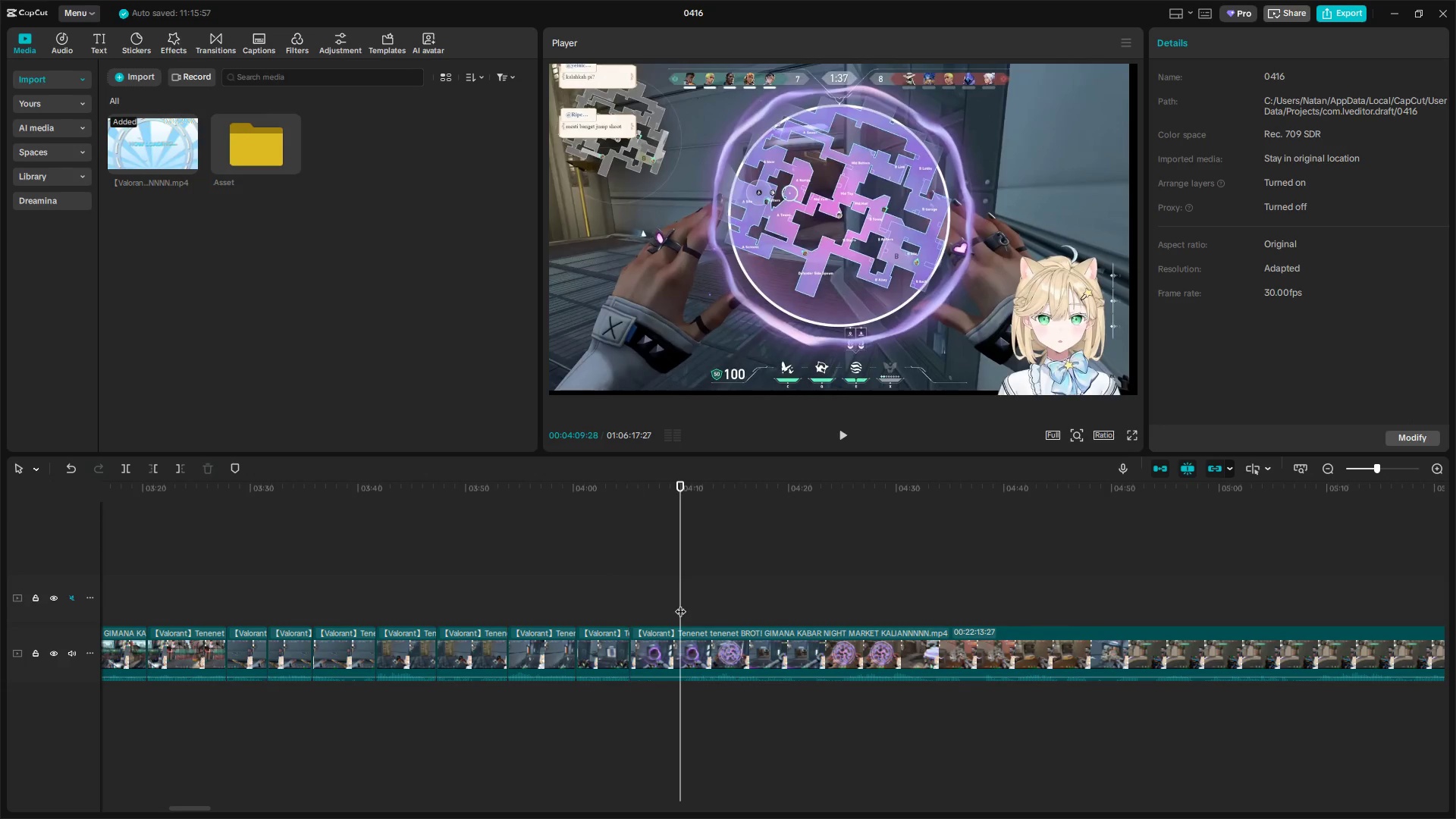 
left_click_drag(start_coordinate=[680, 604], to_coordinate=[705, 607])
 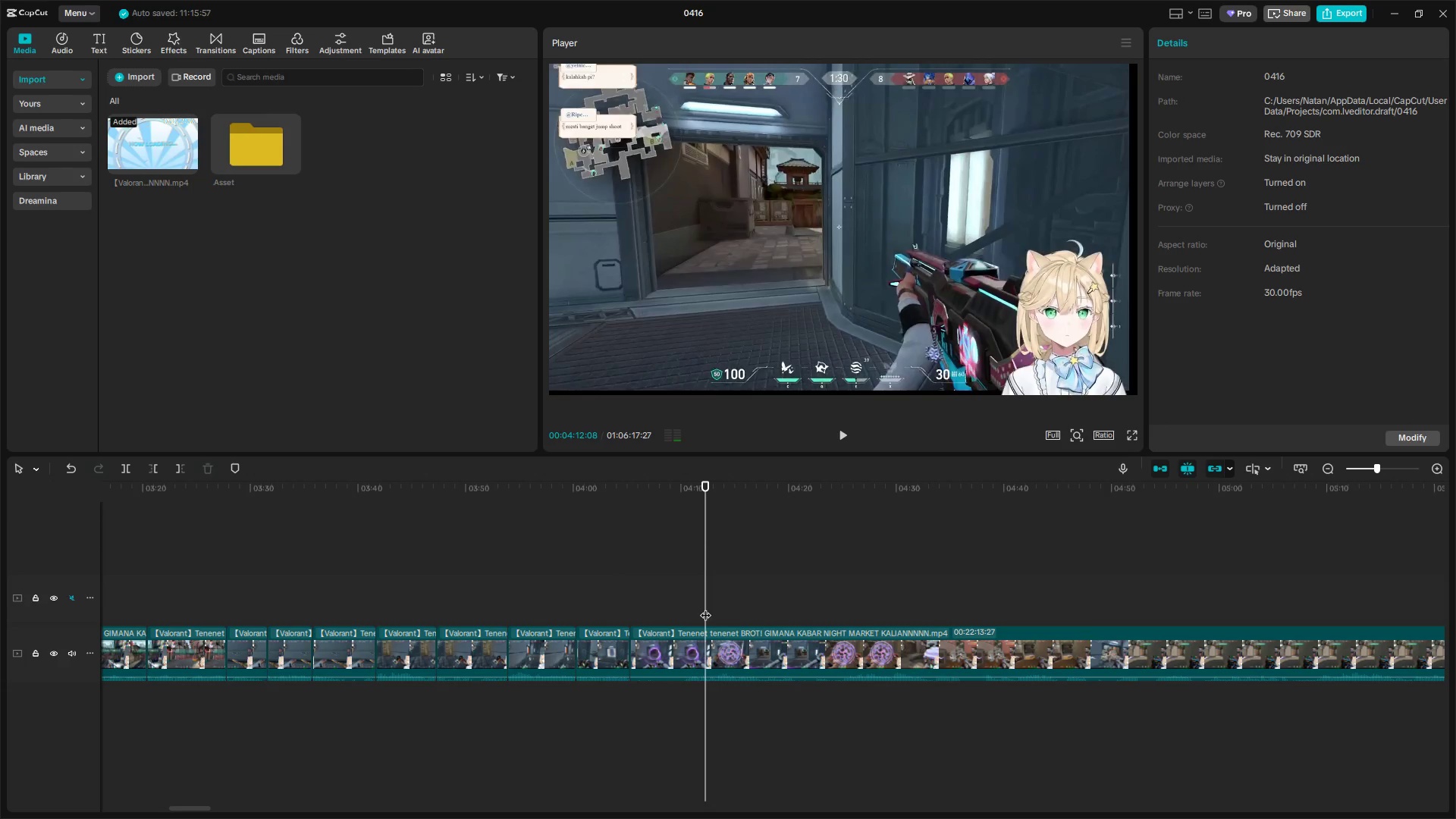 
key(Q)
 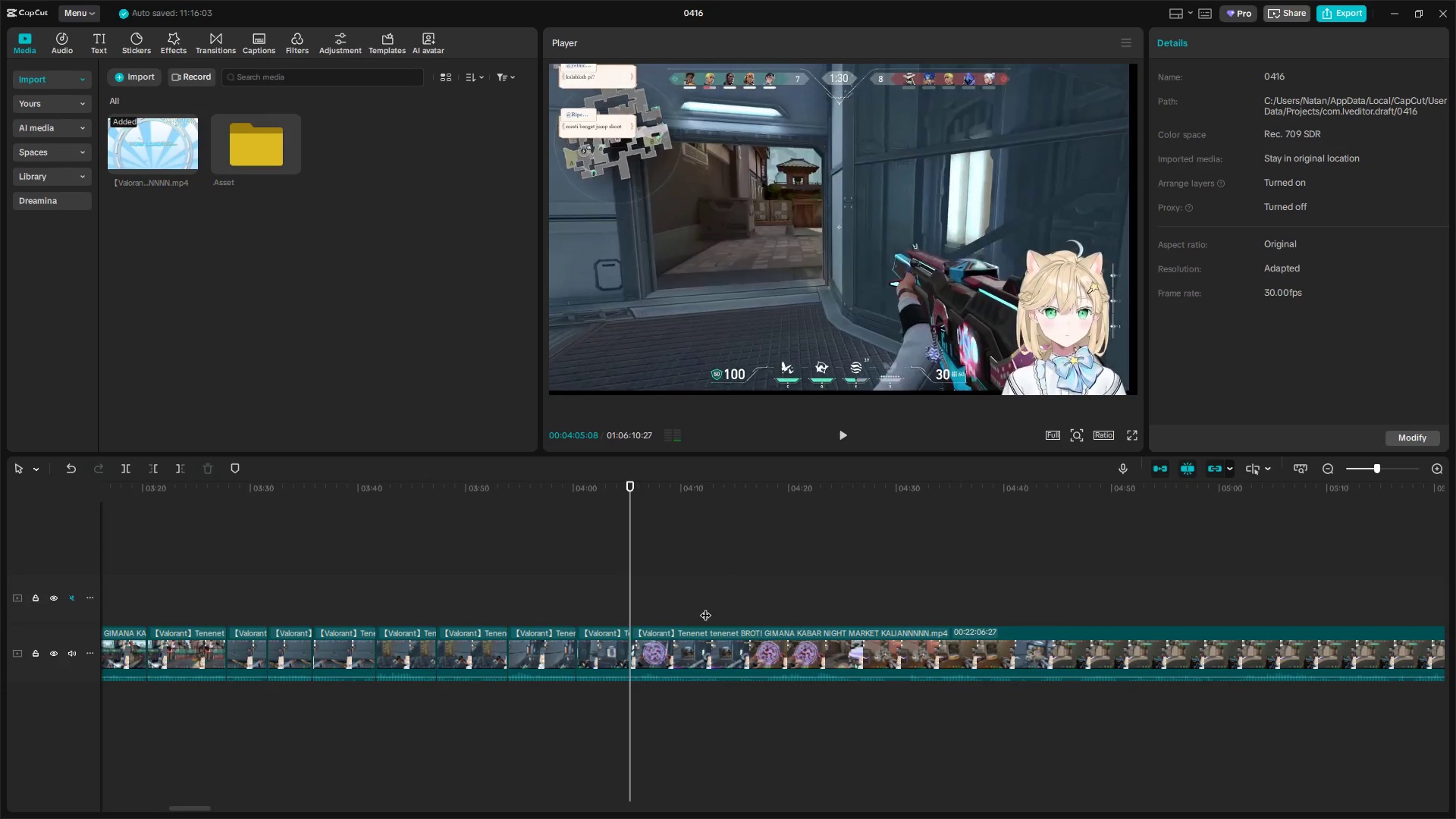 
key(Space)
 